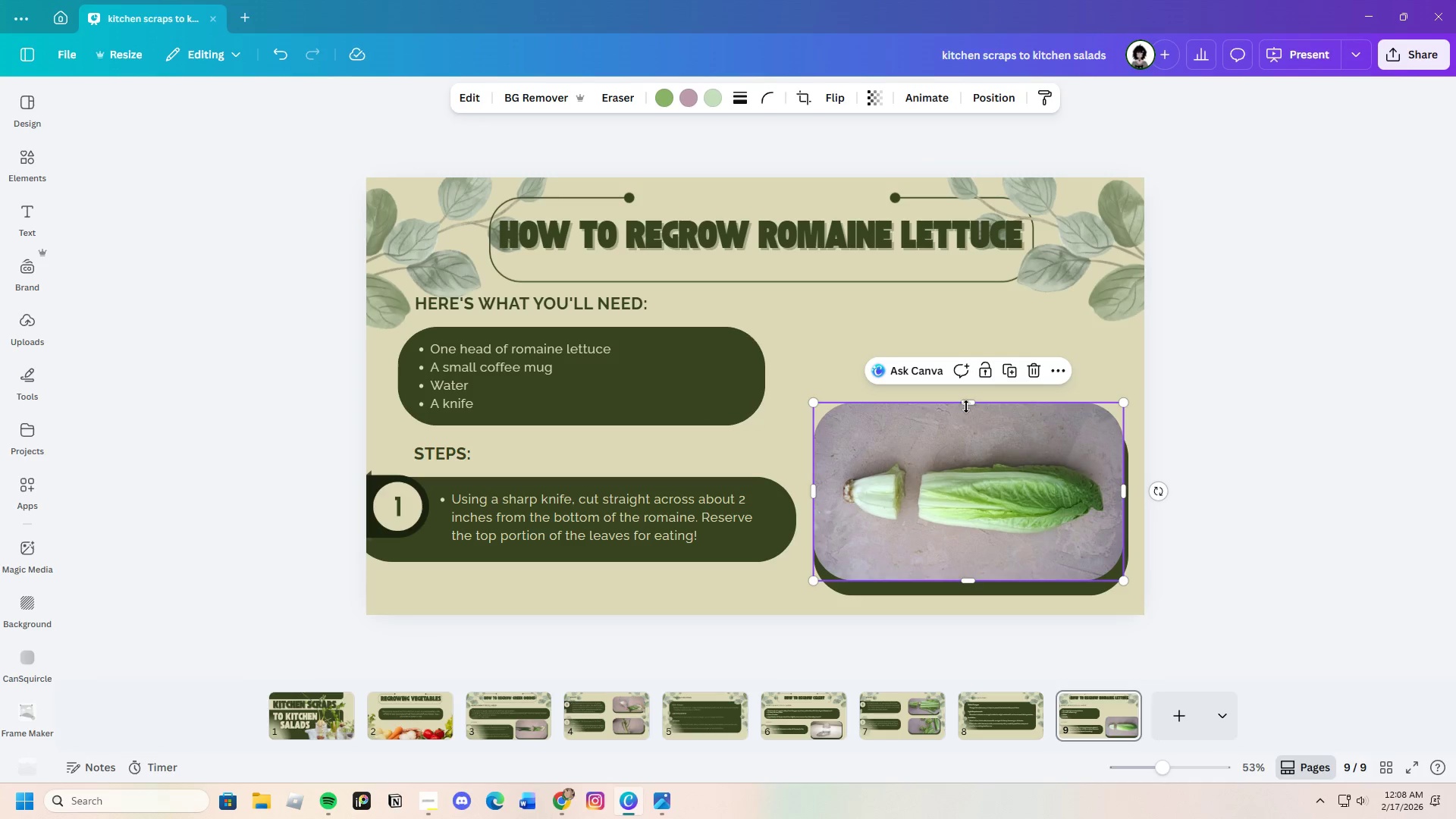 
left_click_drag(start_coordinate=[967, 405], to_coordinate=[980, 415])
 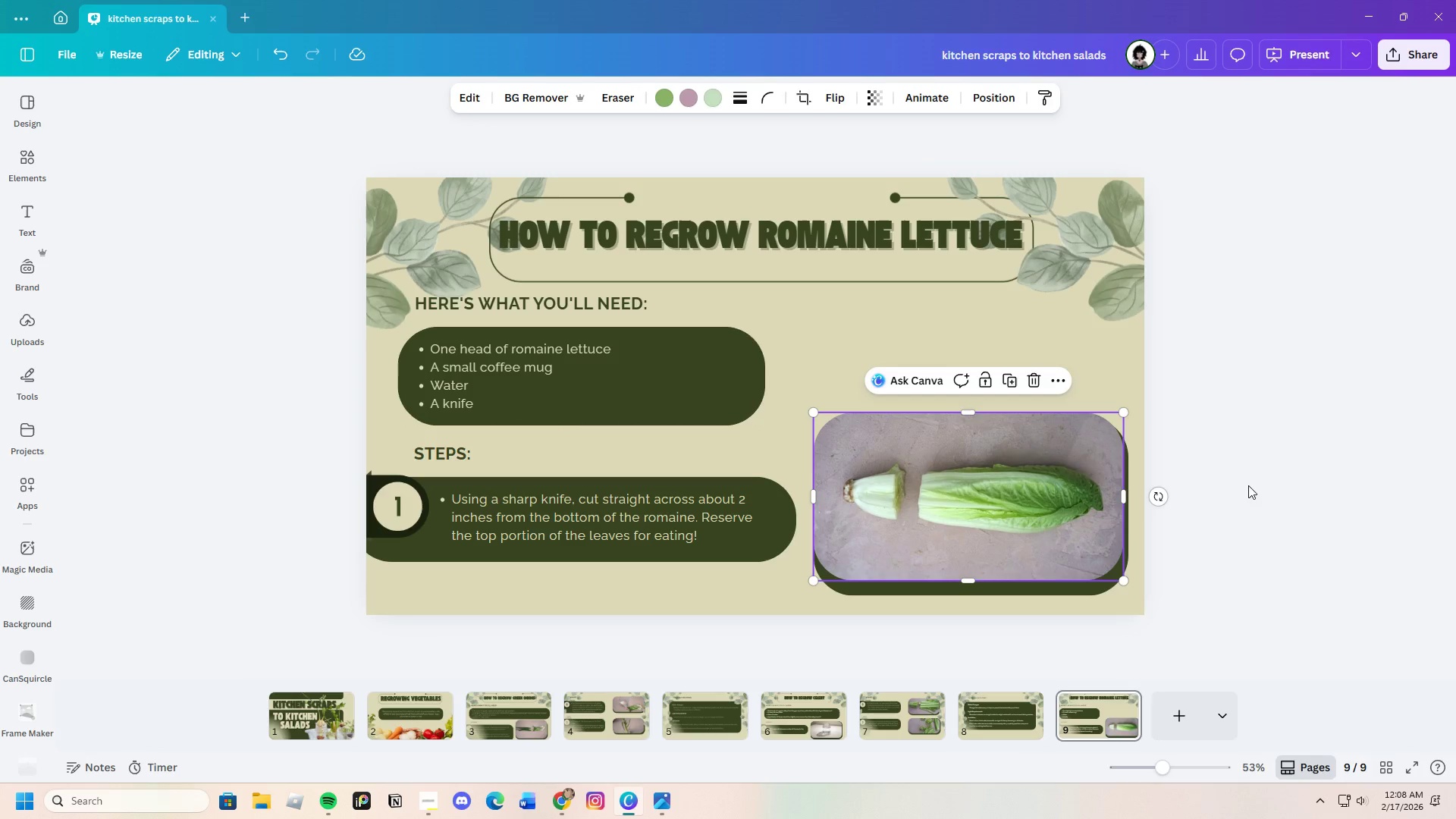 
left_click([1255, 485])
 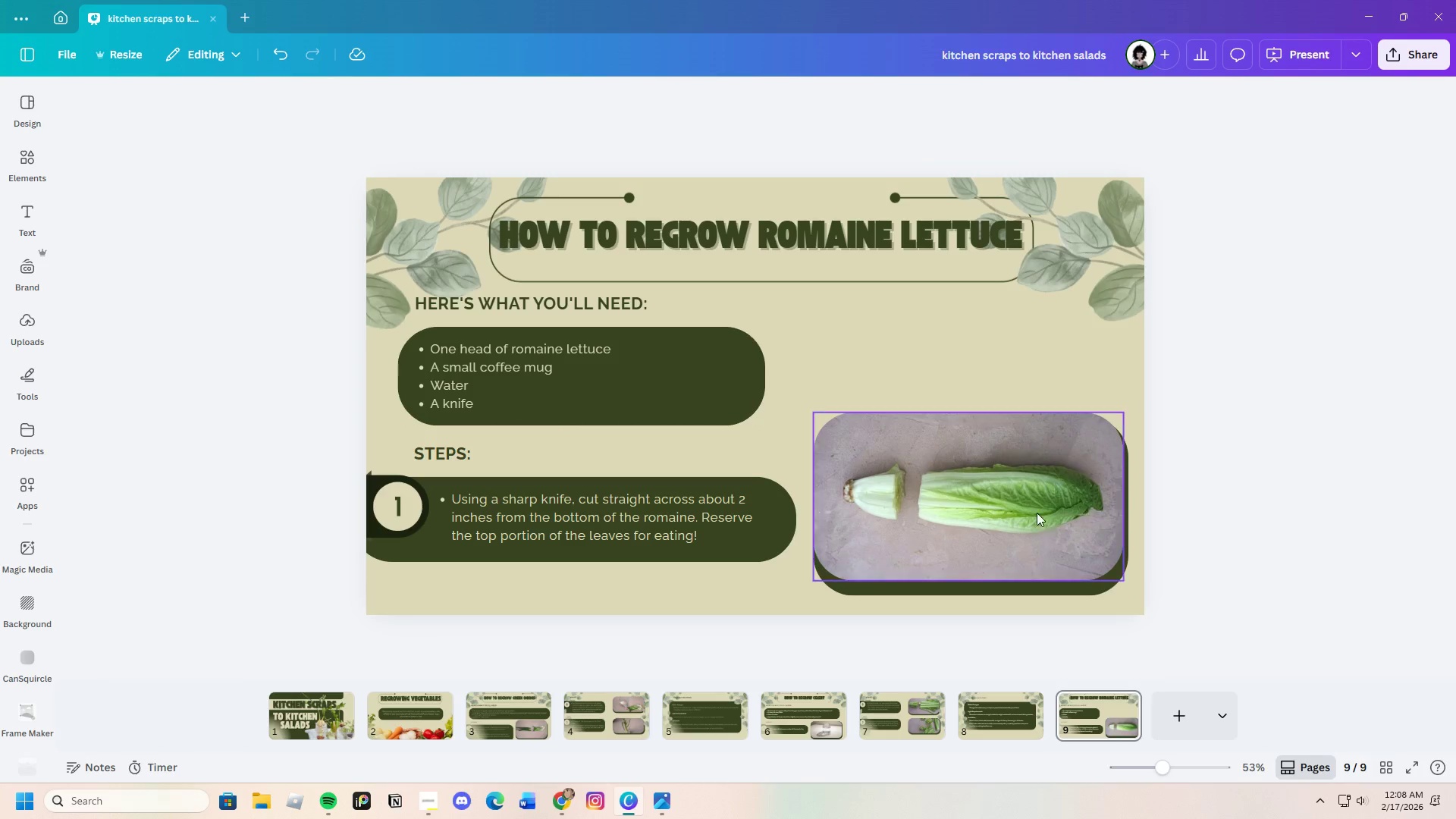 
left_click([1035, 510])
 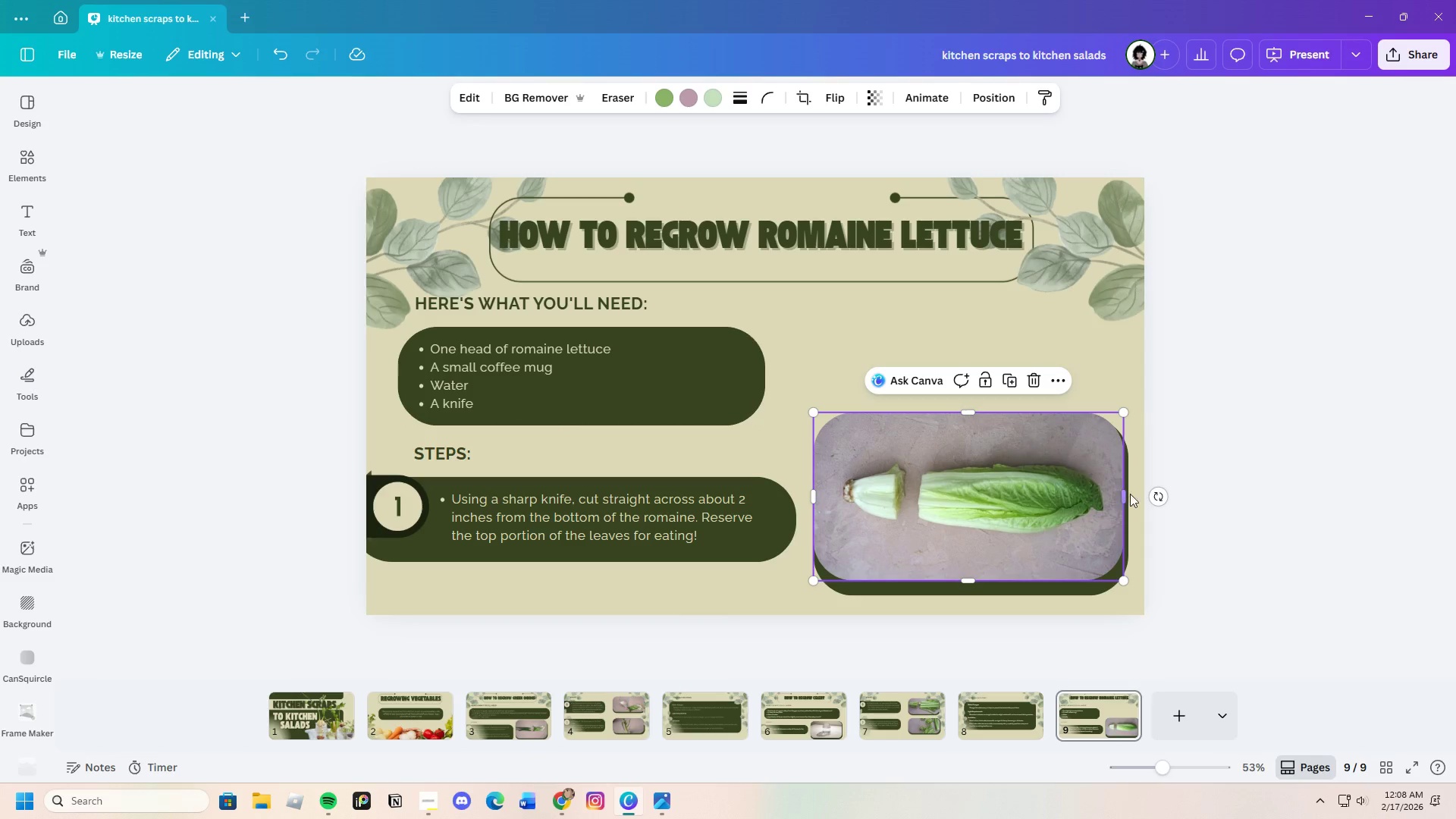 
left_click([1232, 493])
 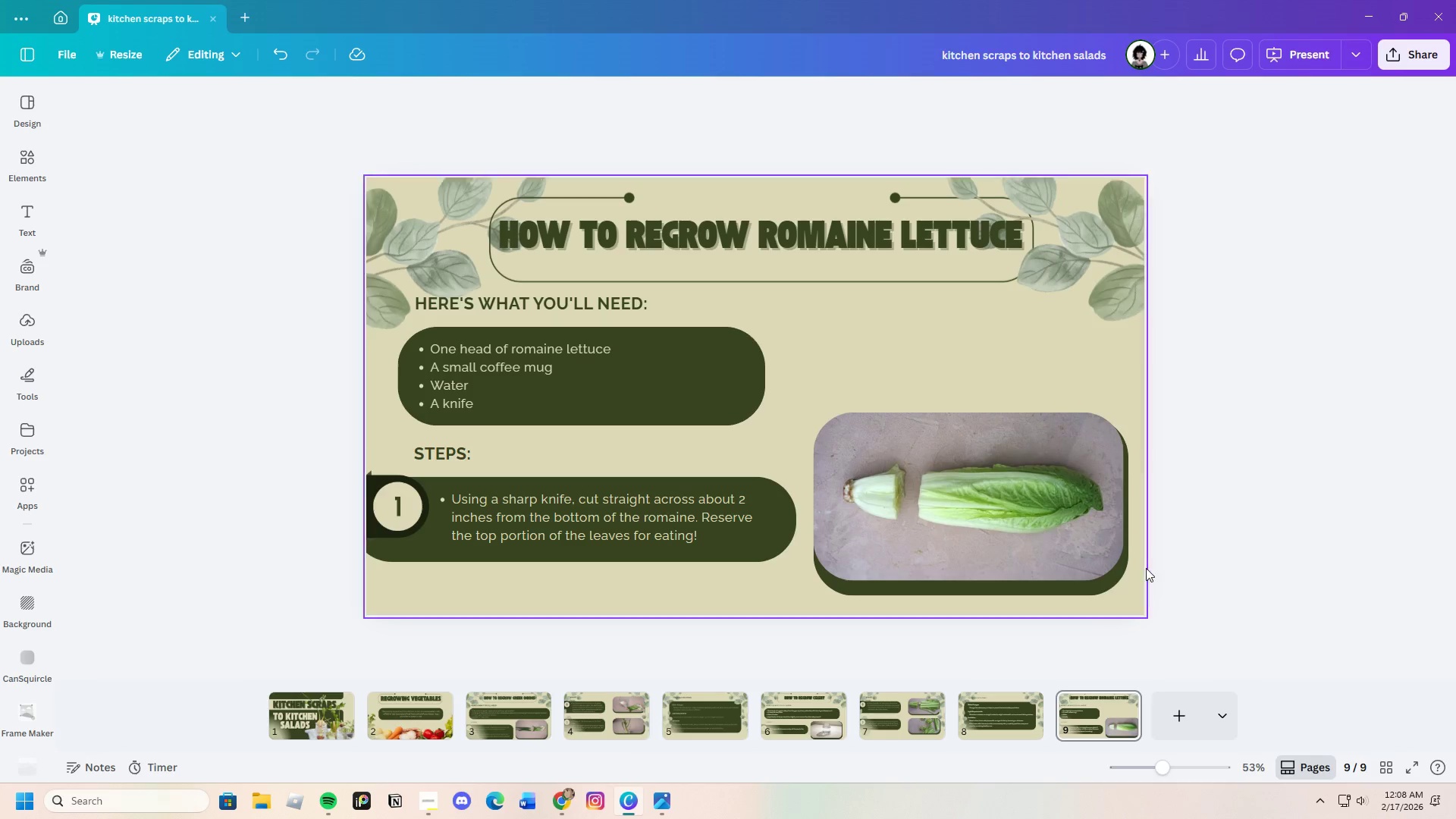 
wait(8.23)
 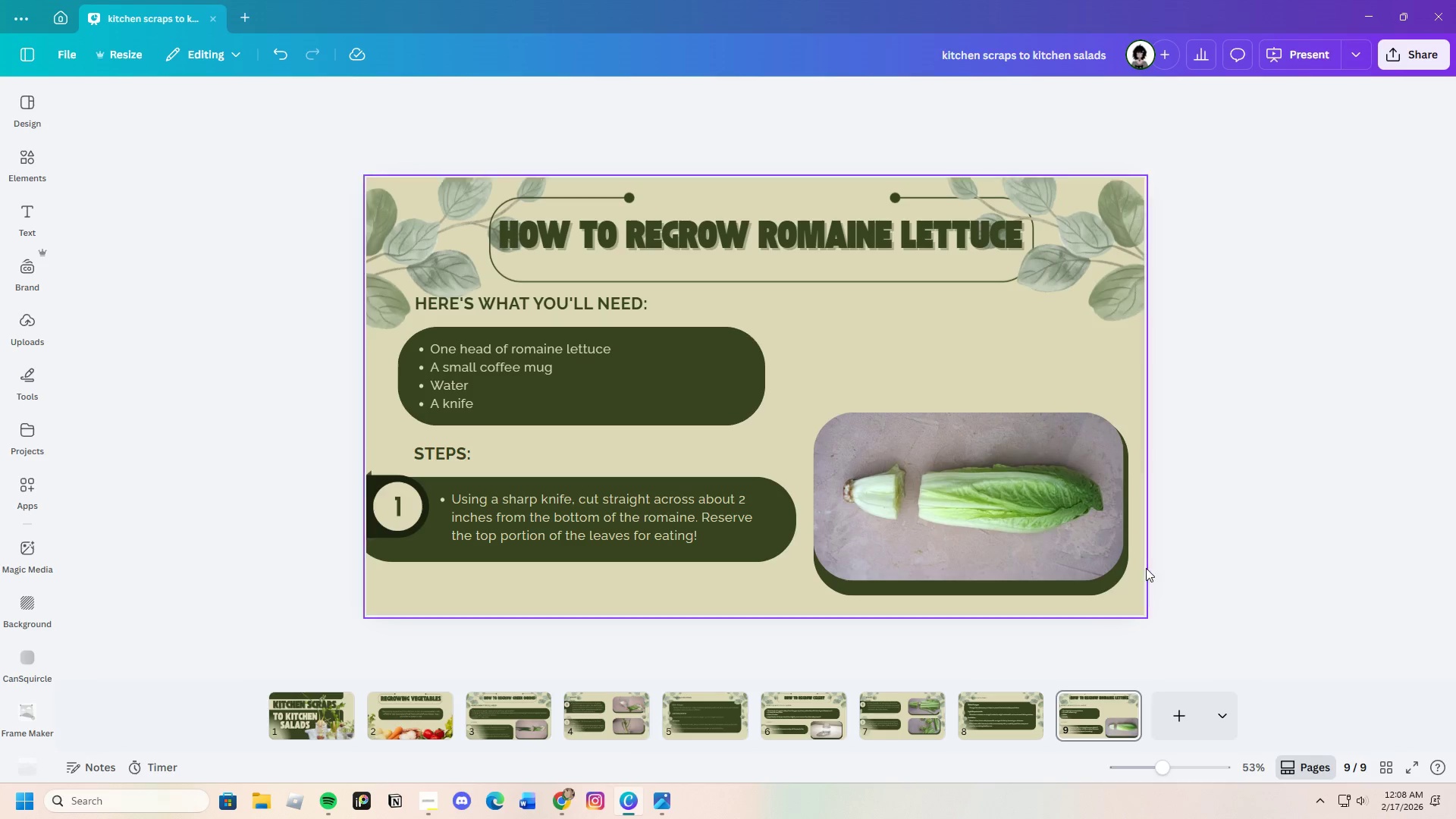 
left_click([1096, 280])
 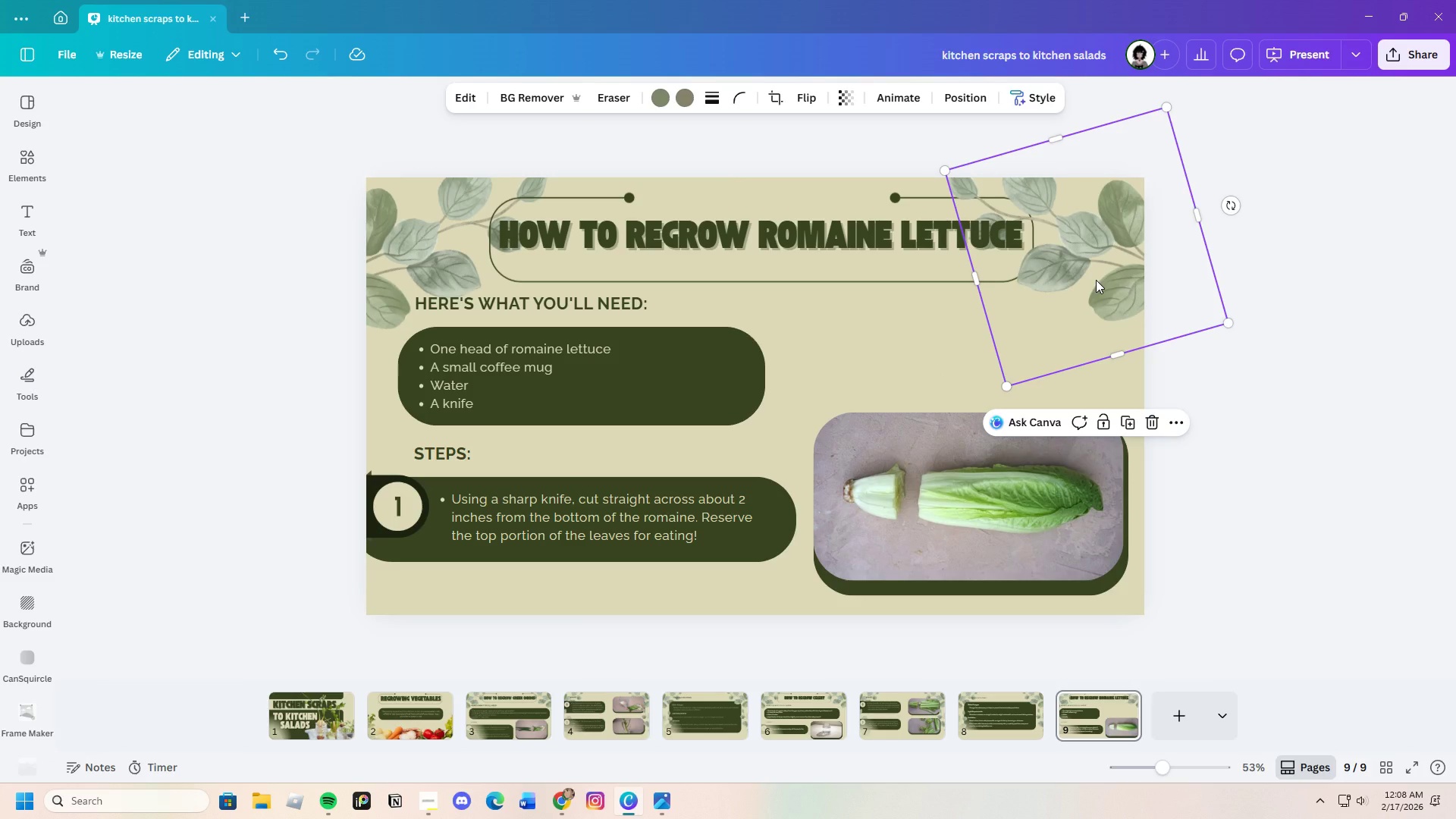 
key(Control+C)
 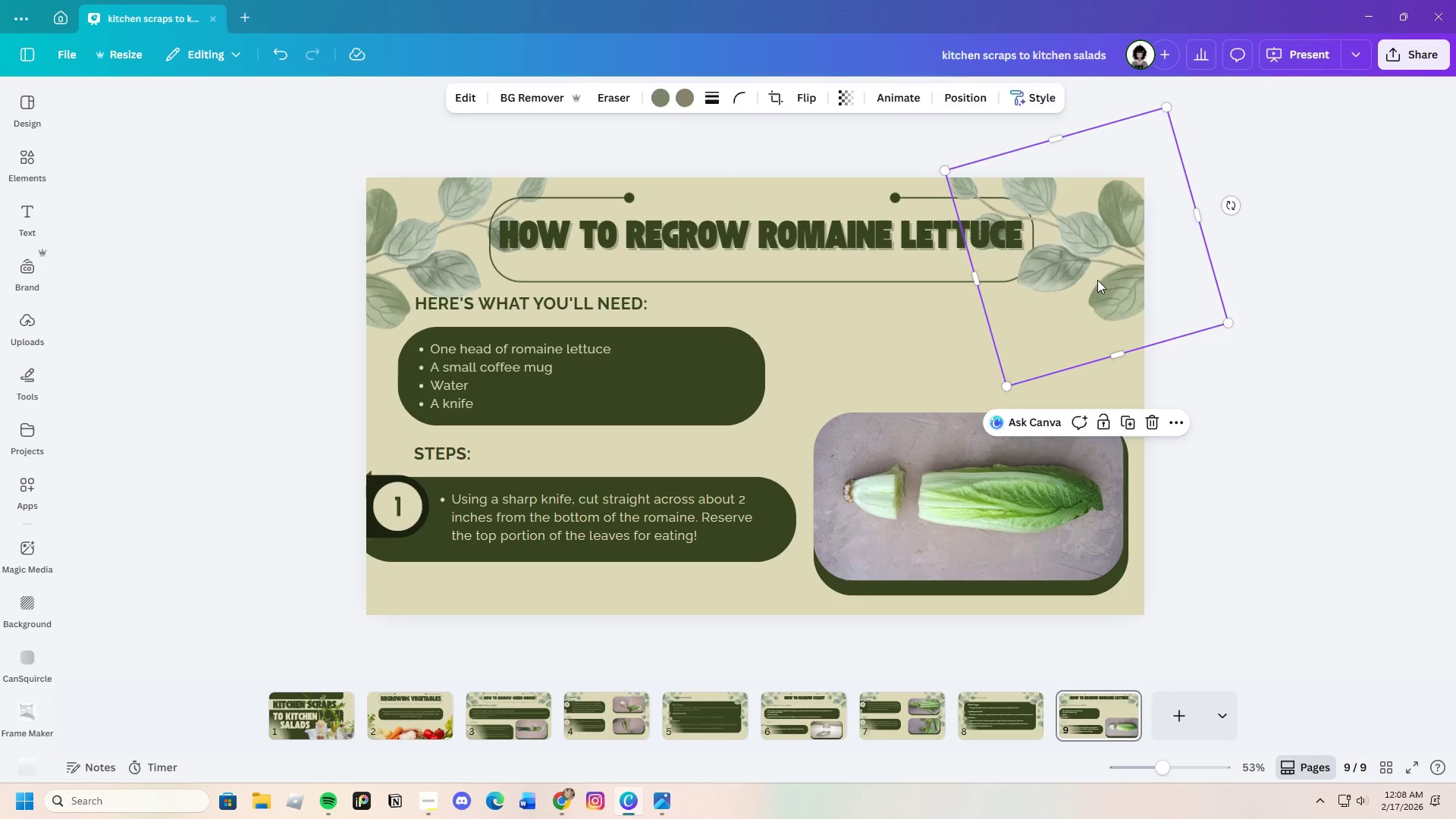 
key(Control+V)
 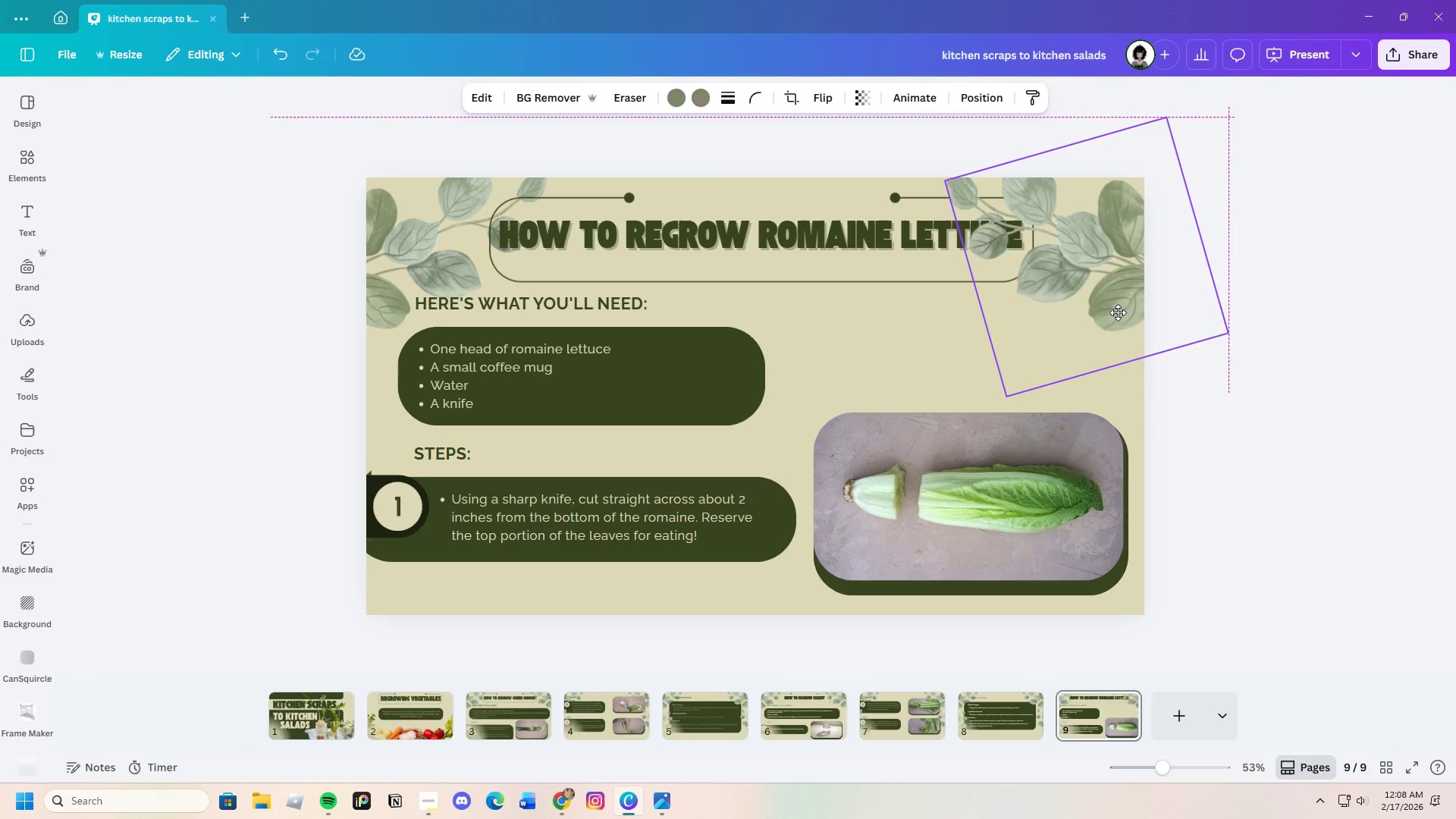 
left_click_drag(start_coordinate=[1128, 294], to_coordinate=[1089, 450])
 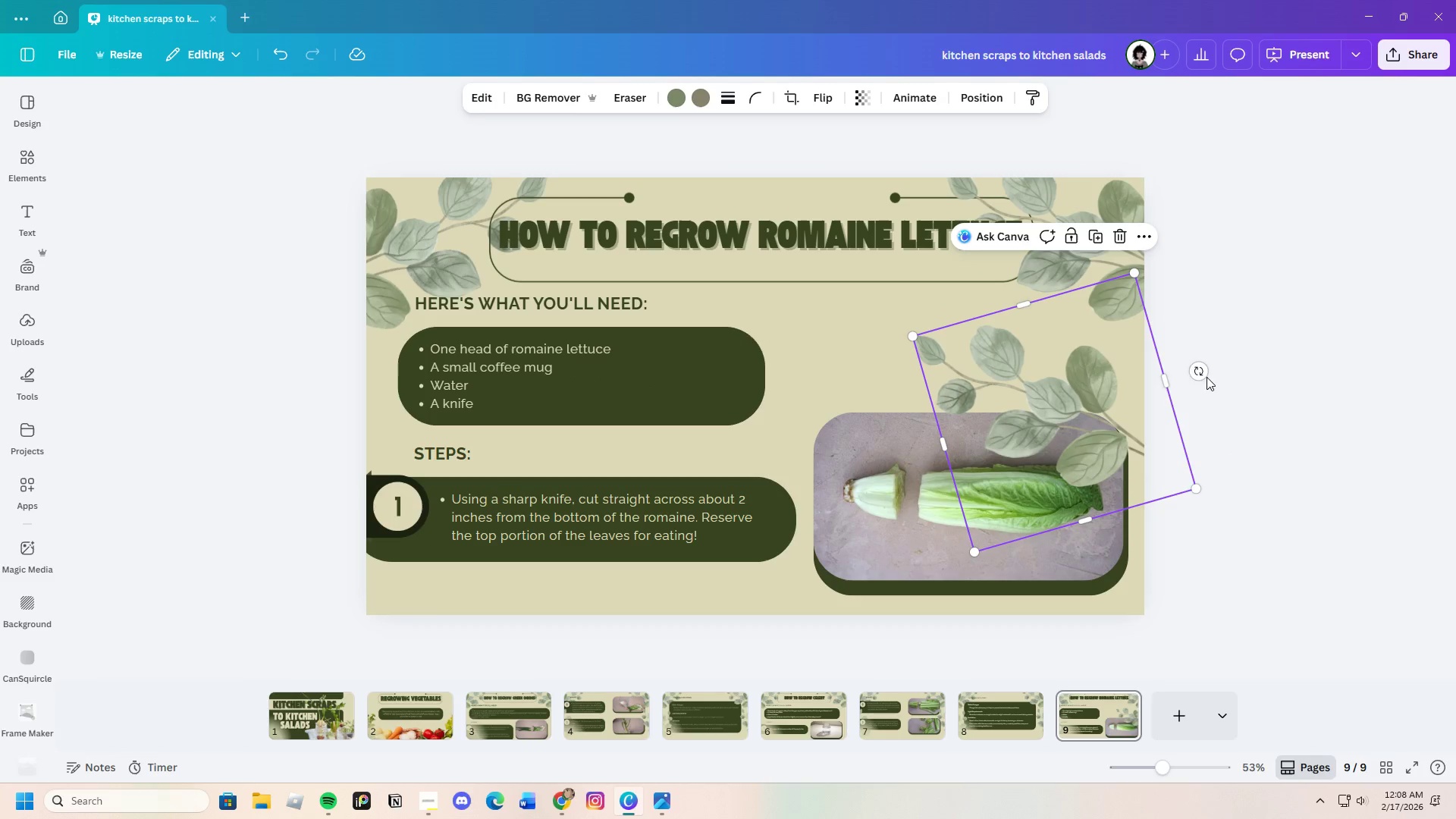 
left_click_drag(start_coordinate=[1204, 372], to_coordinate=[1217, 417])
 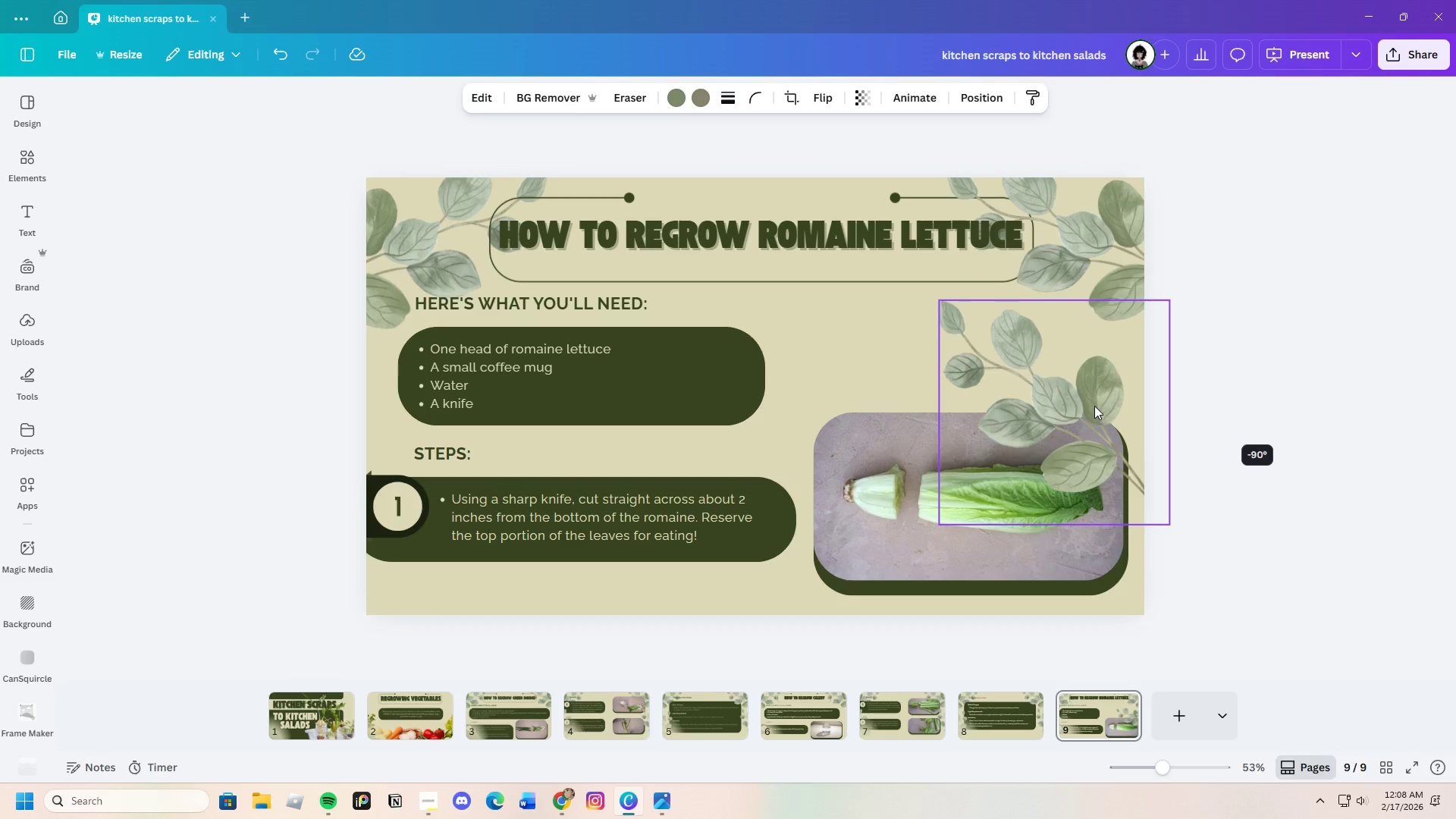 
left_click_drag(start_coordinate=[1094, 406], to_coordinate=[1119, 398])
 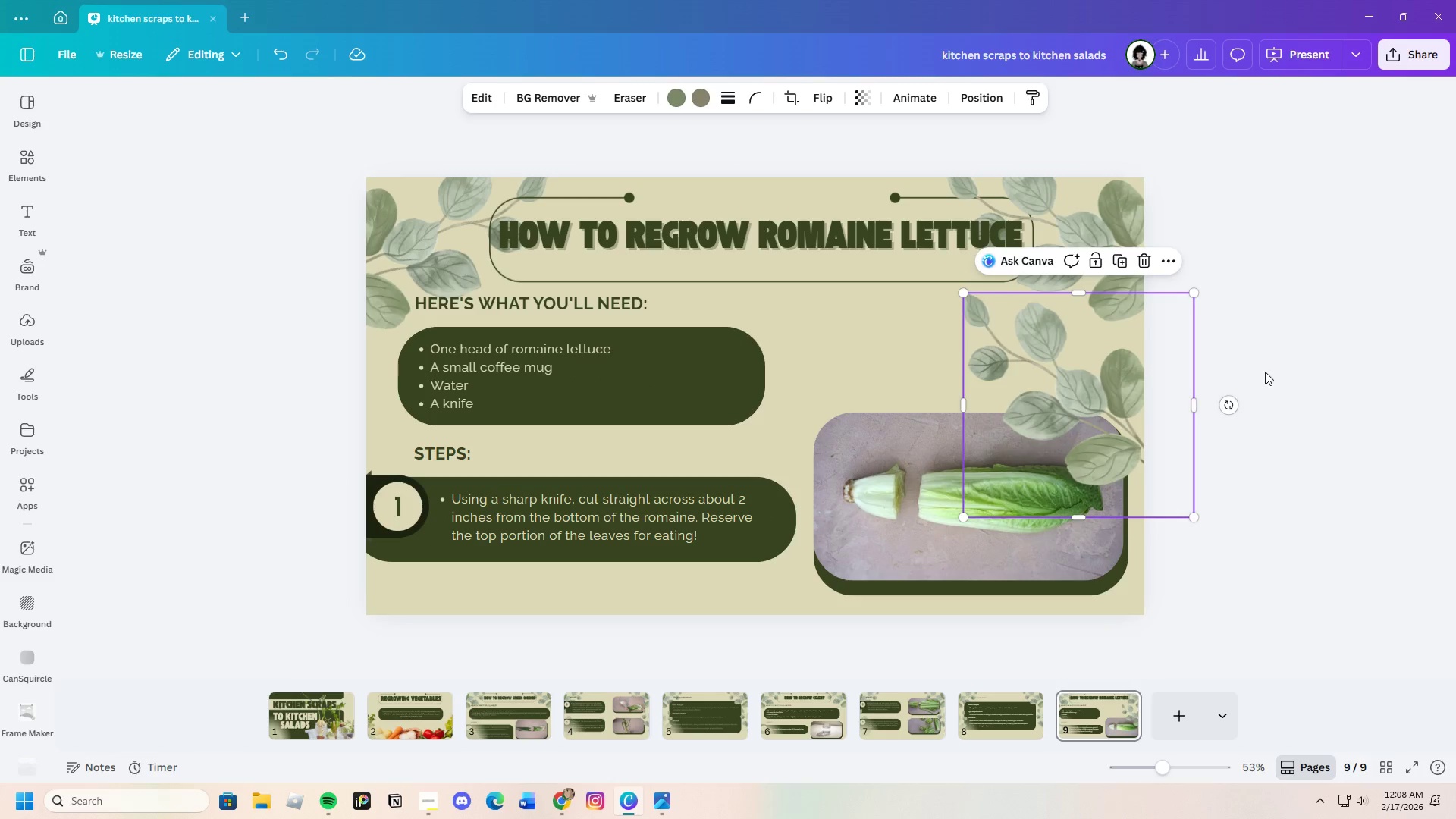 
left_click([1265, 372])
 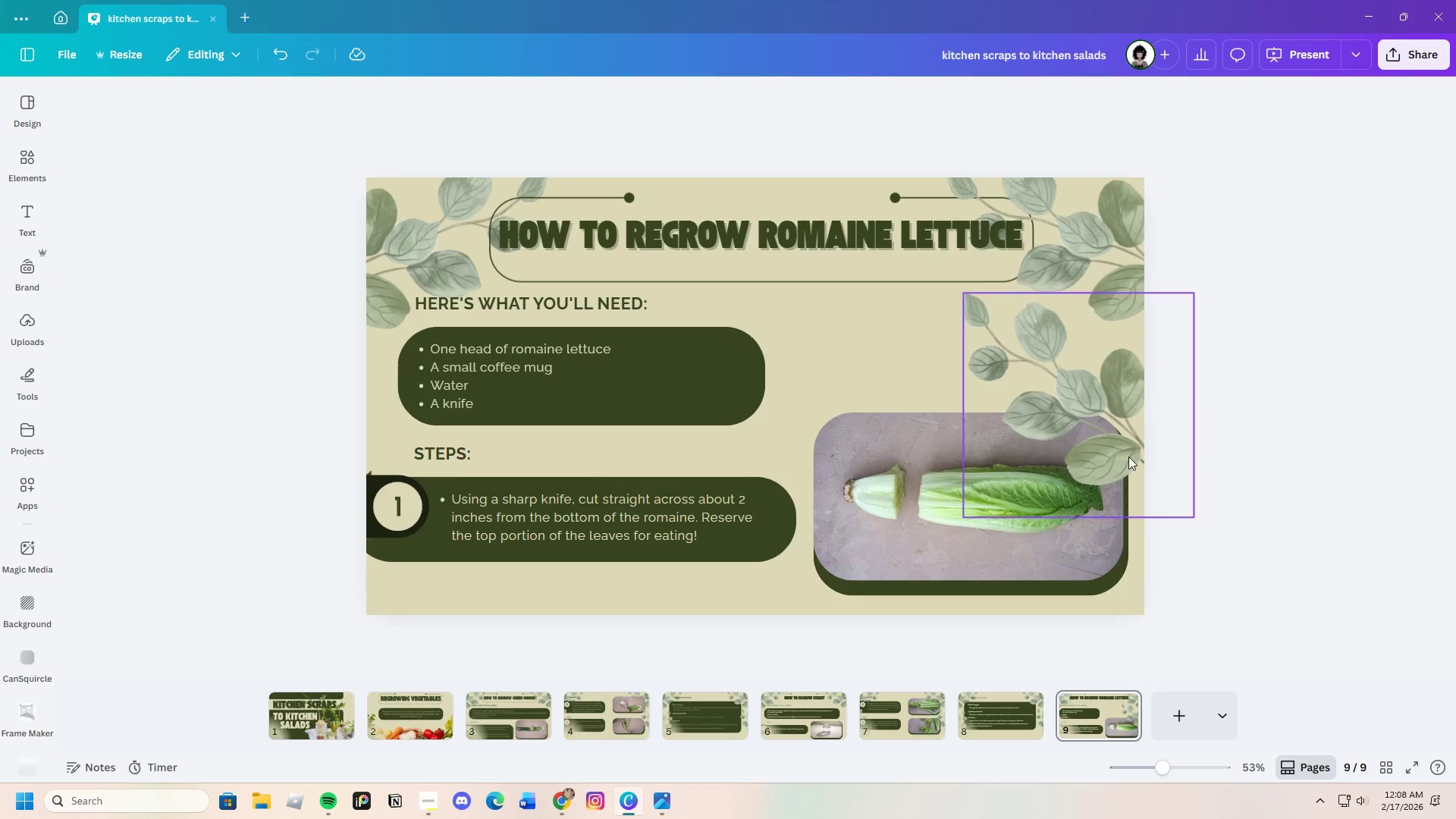 
left_click_drag(start_coordinate=[1118, 423], to_coordinate=[1097, 411])
 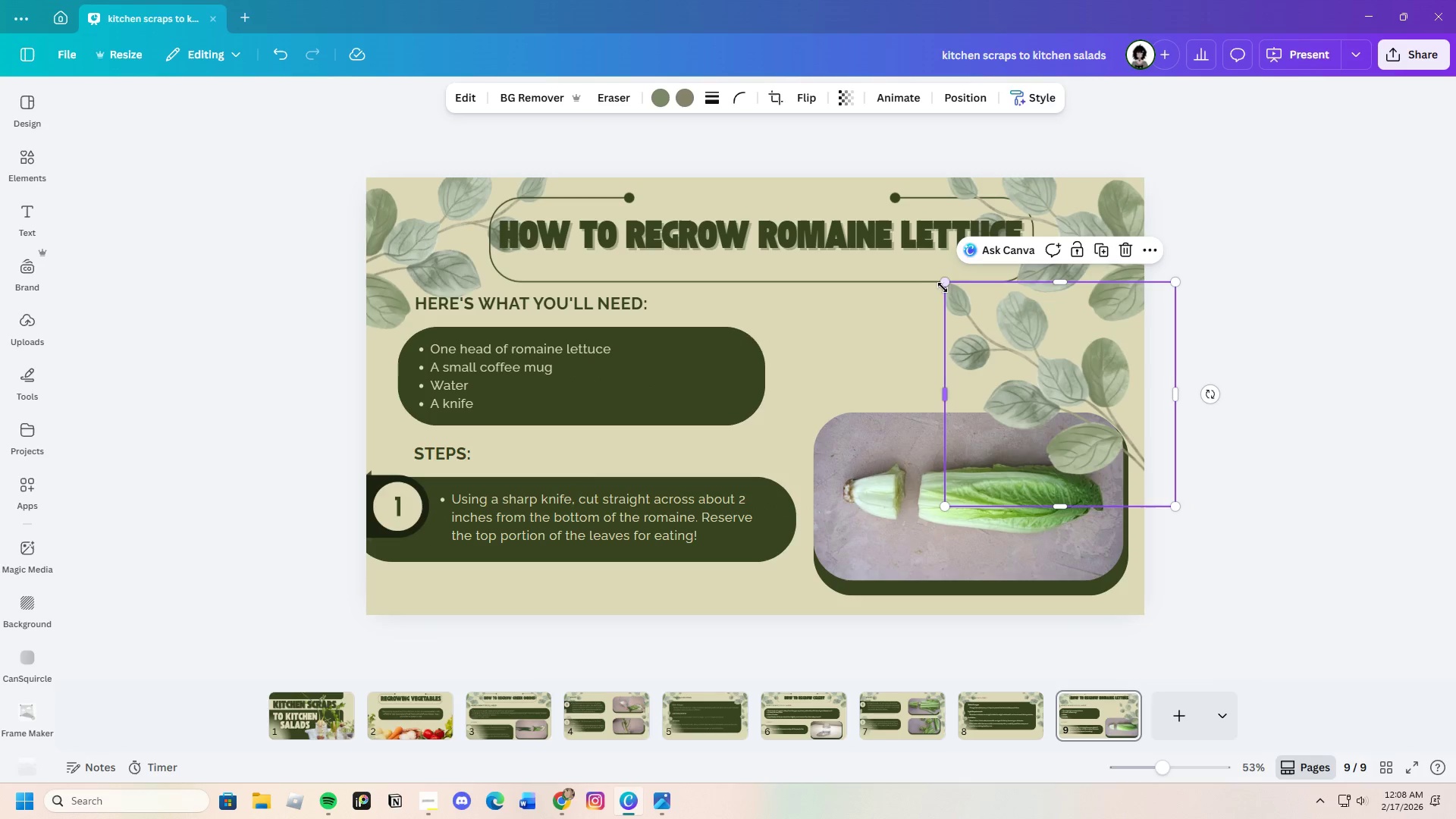 
left_click_drag(start_coordinate=[944, 287], to_coordinate=[869, 260])
 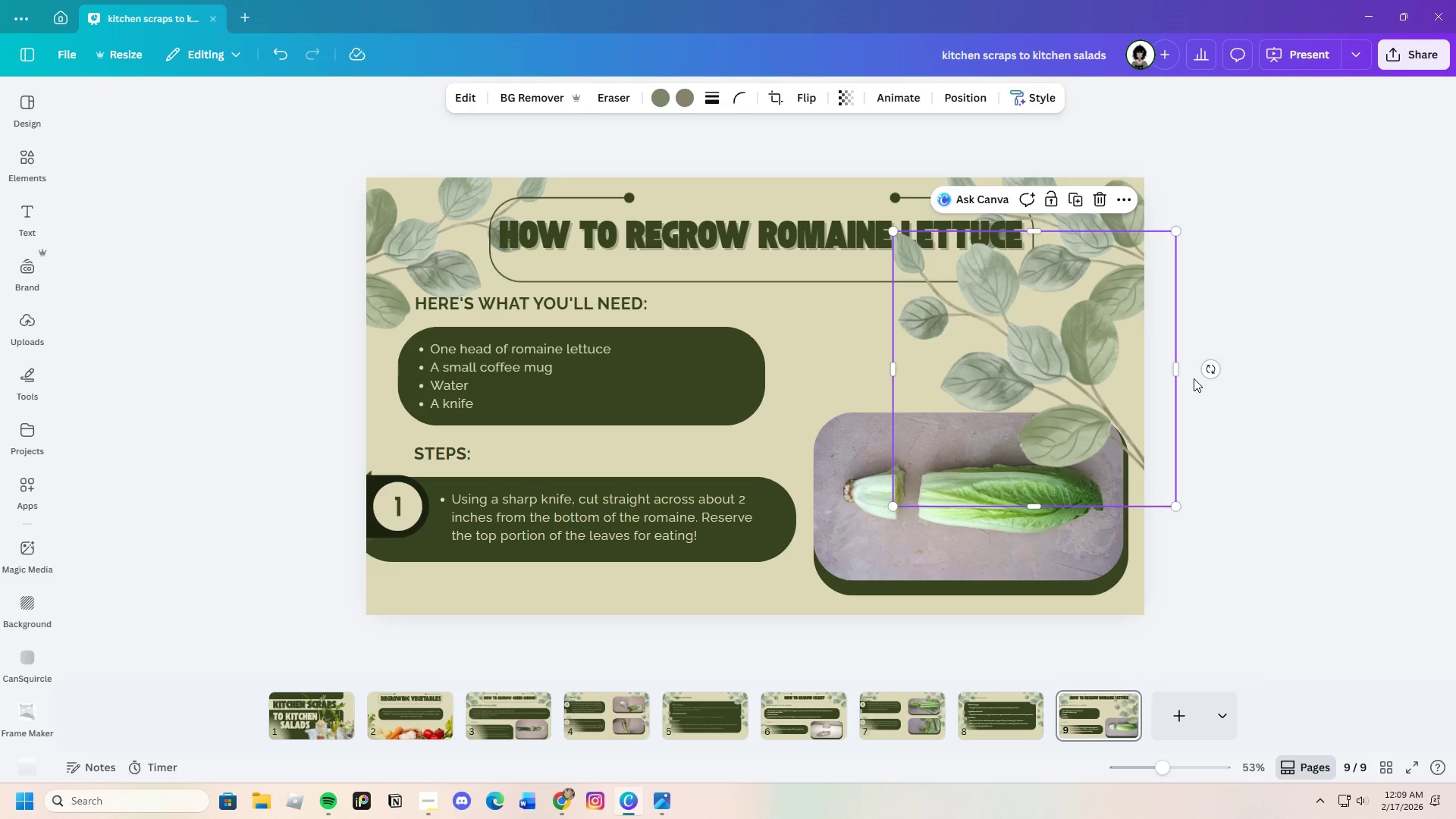 
left_click_drag(start_coordinate=[1208, 375], to_coordinate=[1166, 324])
 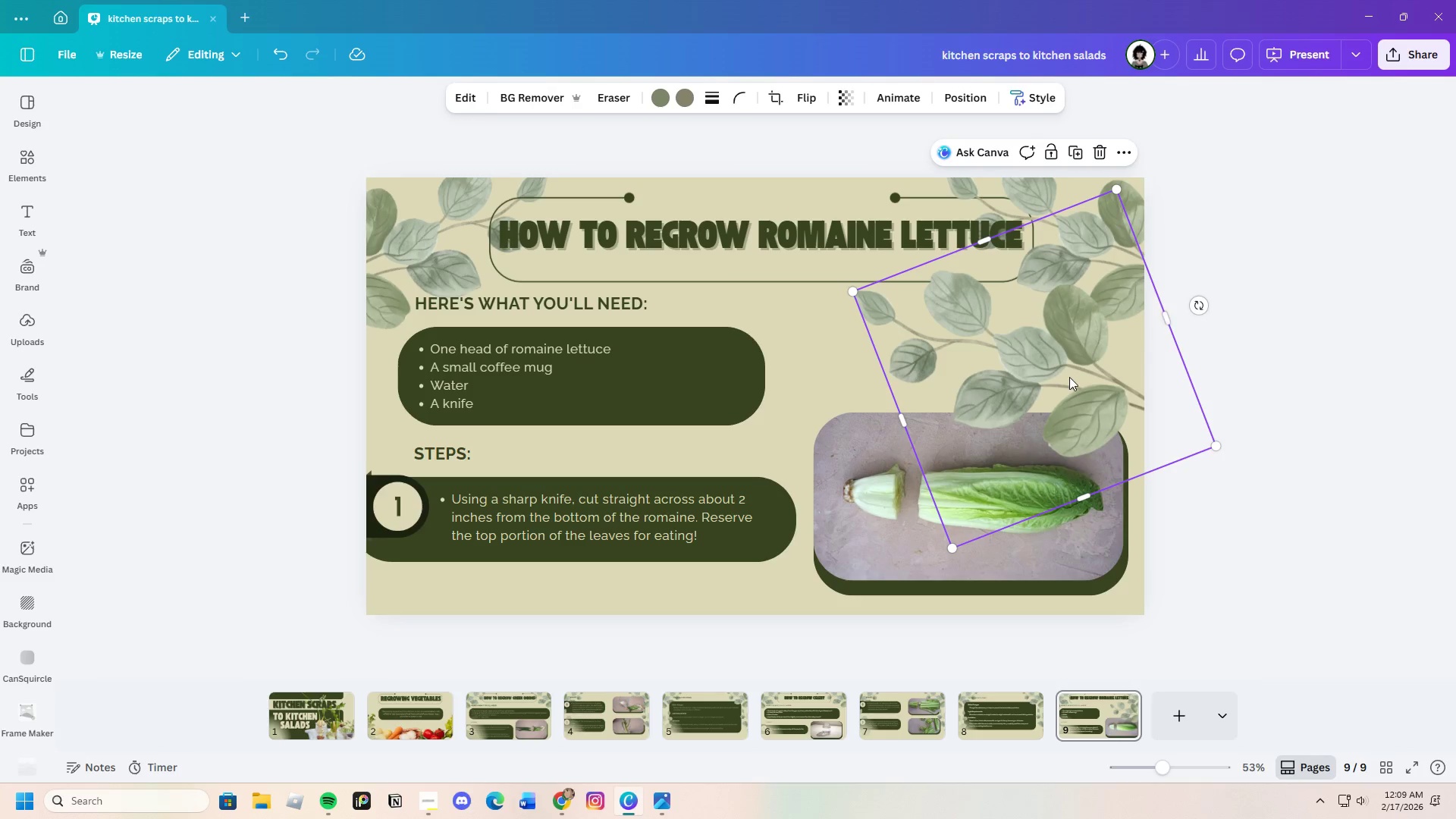 
left_click_drag(start_coordinate=[1069, 377], to_coordinate=[1064, 403])
 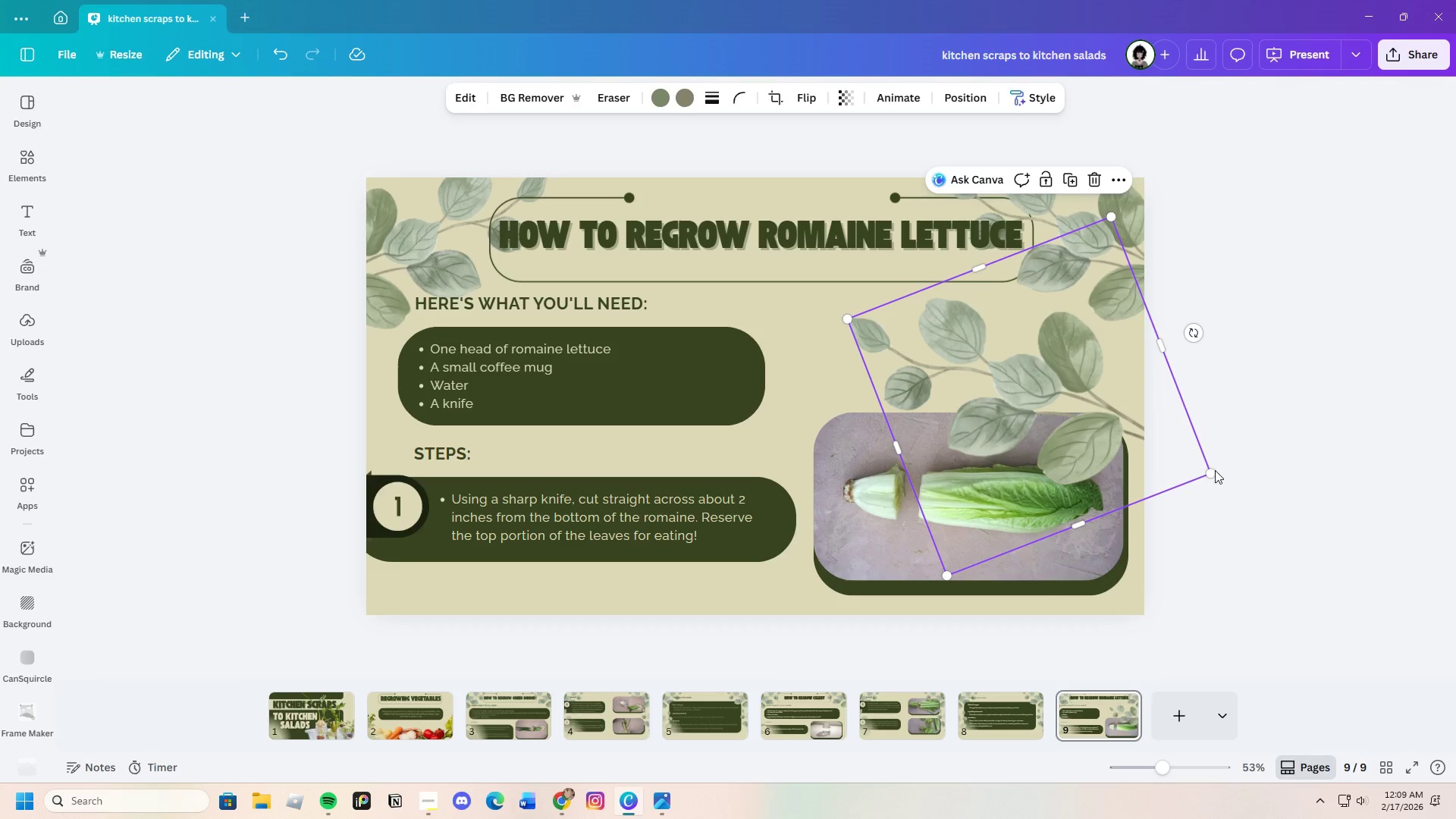 
left_click_drag(start_coordinate=[1213, 473], to_coordinate=[1161, 449])
 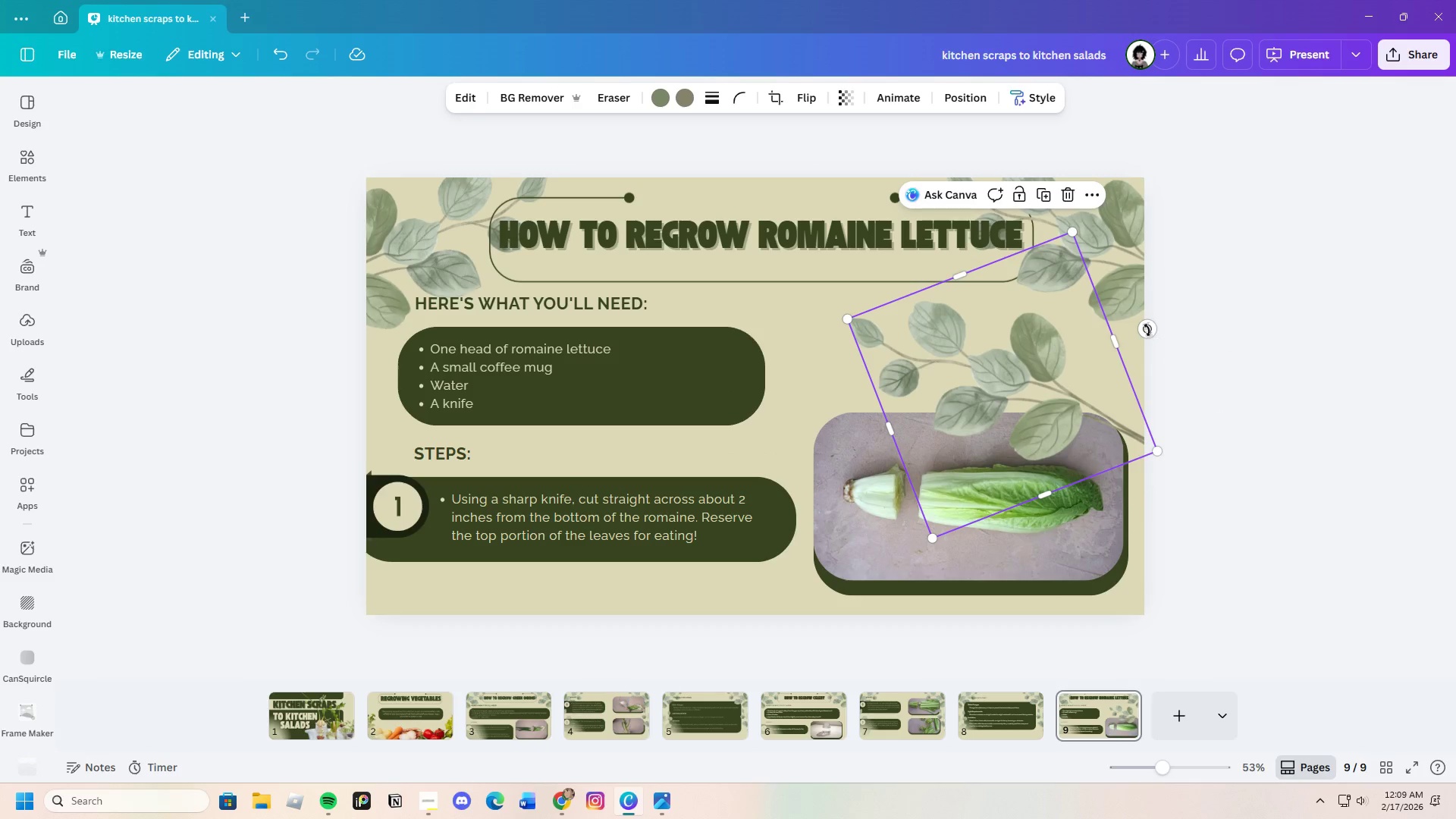 
left_click_drag(start_coordinate=[1145, 325], to_coordinate=[1172, 383])
 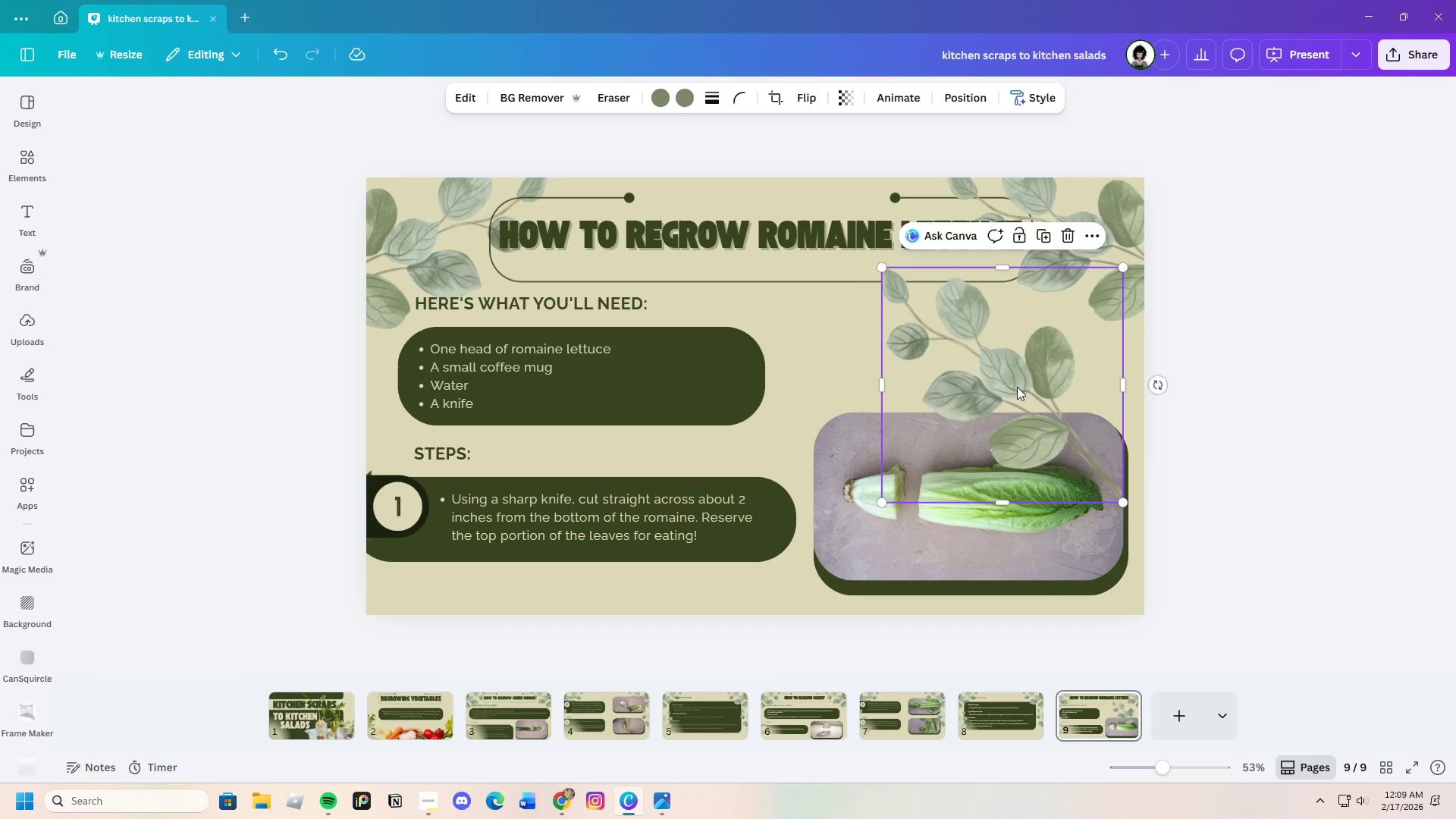 
left_click_drag(start_coordinate=[1017, 387], to_coordinate=[1080, 407])
 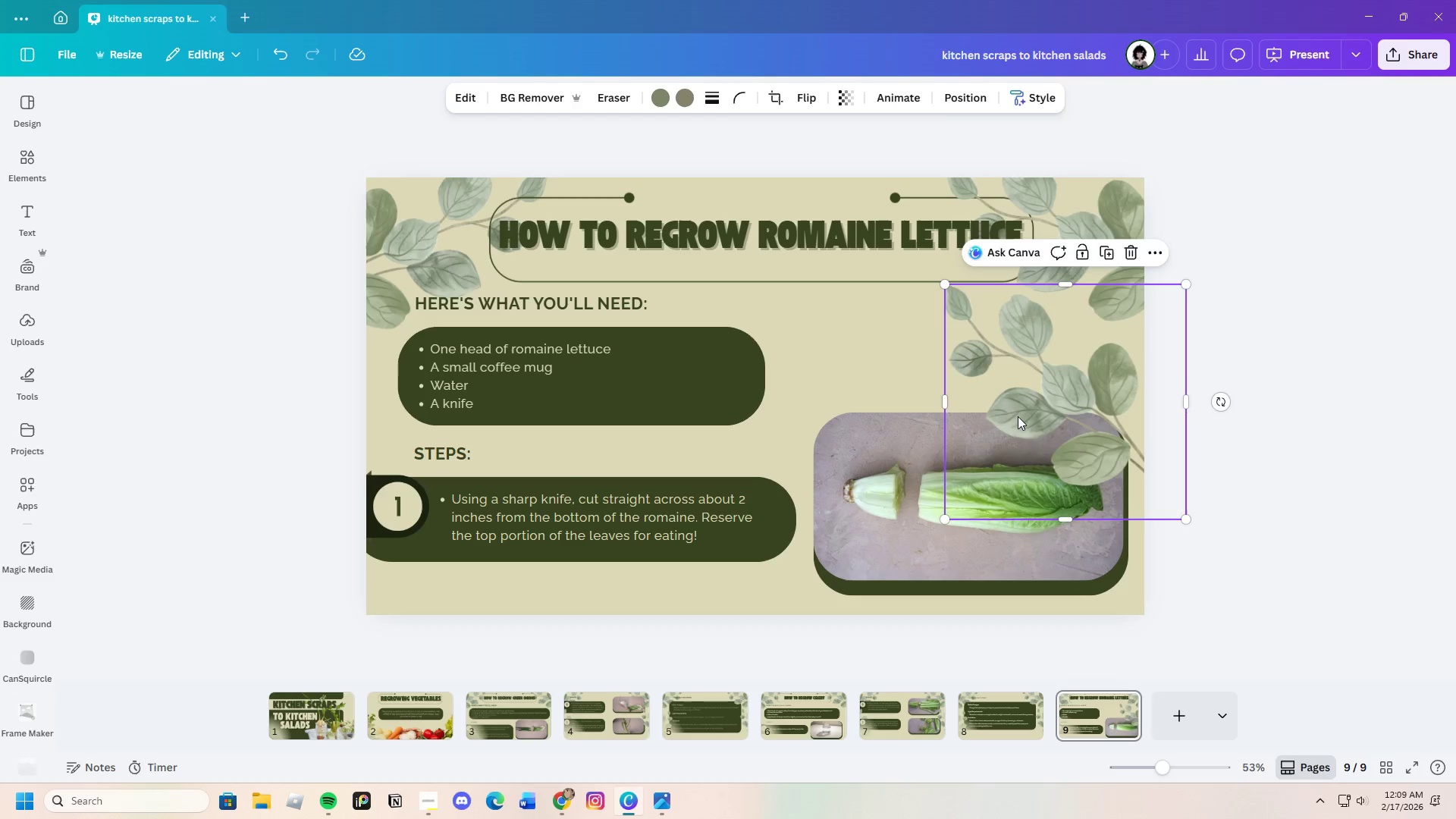 
left_click_drag(start_coordinate=[1018, 416], to_coordinate=[1020, 413])
 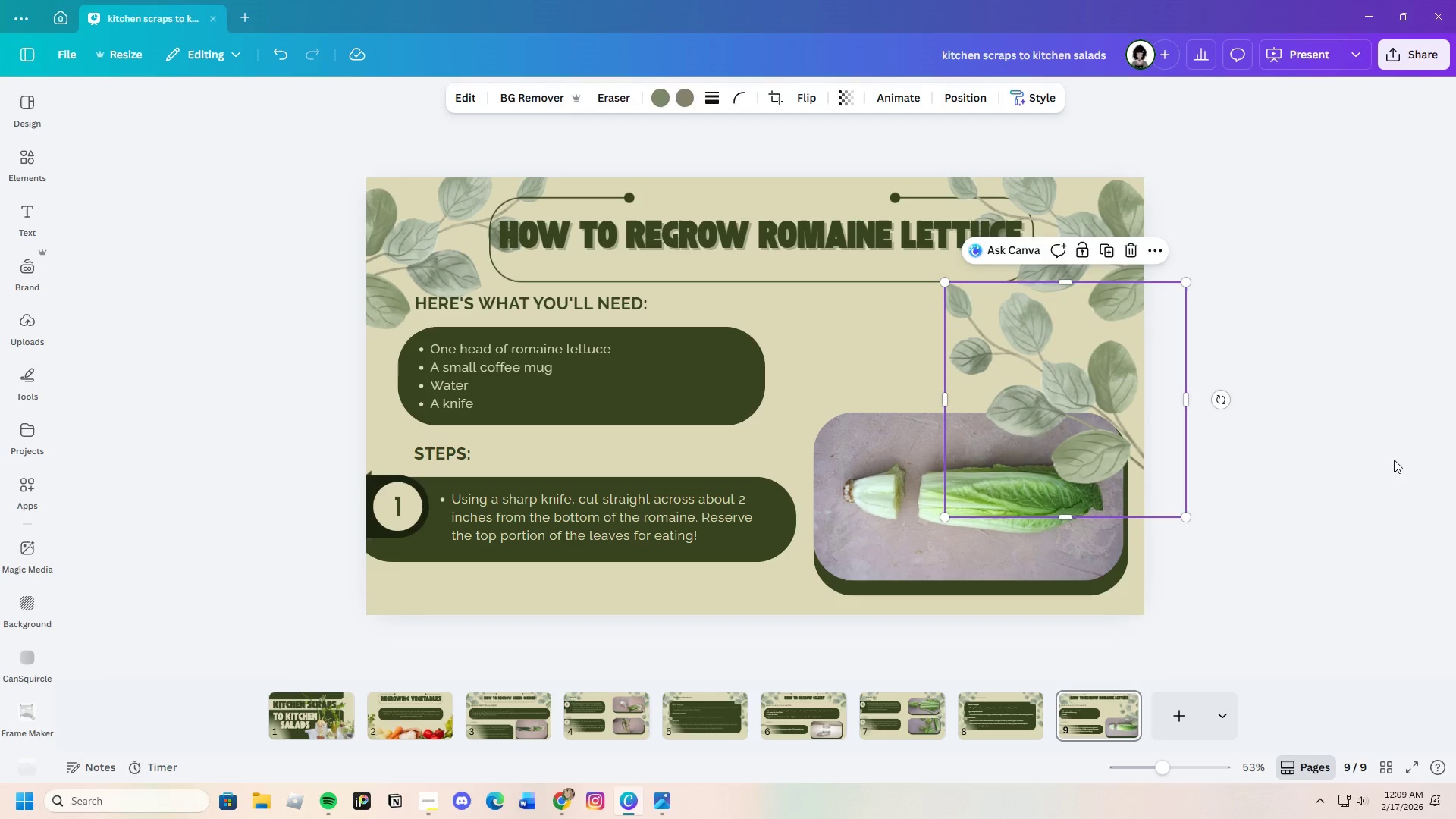 
left_click([1394, 460])
 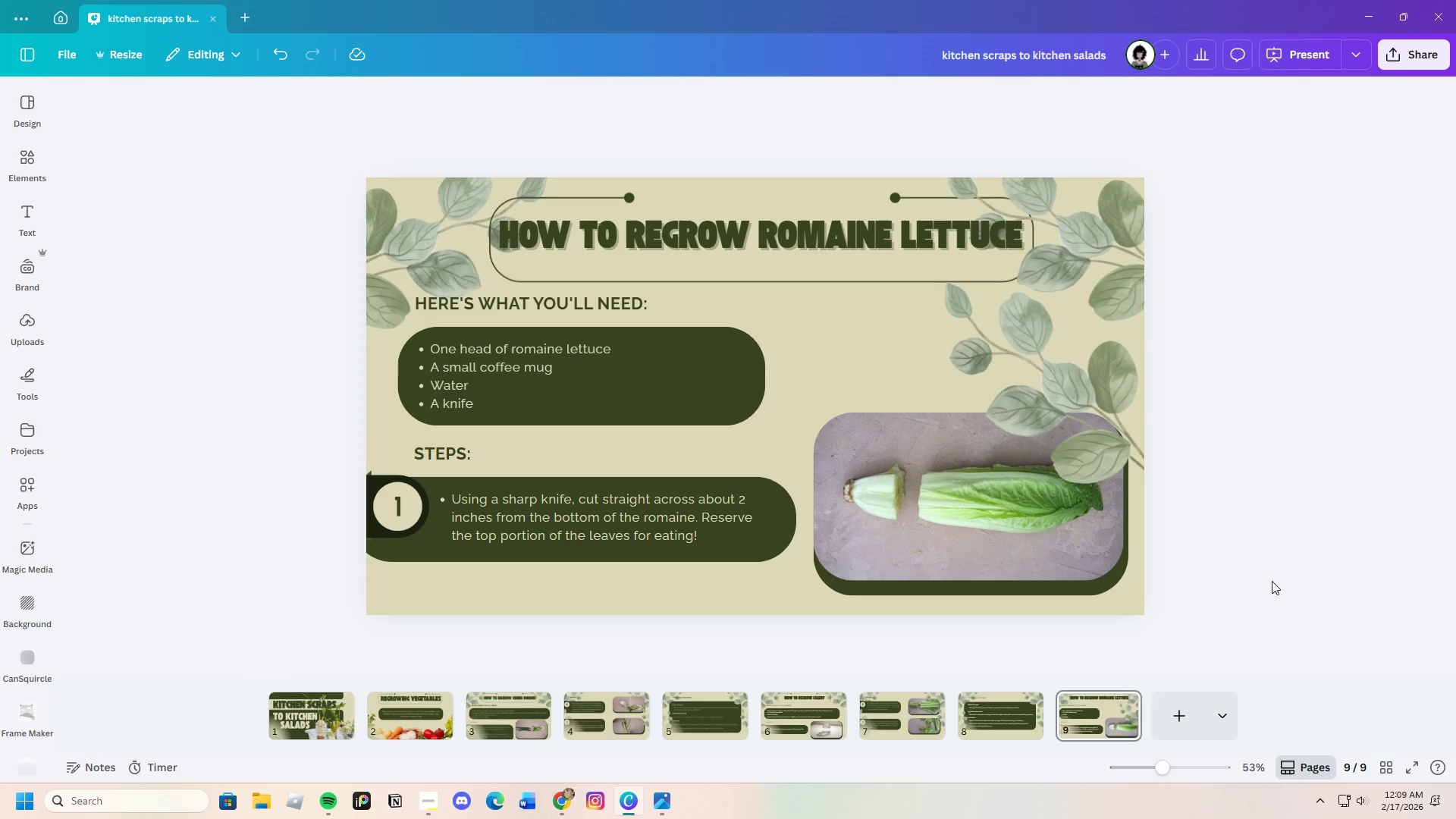 
wait(23.77)
 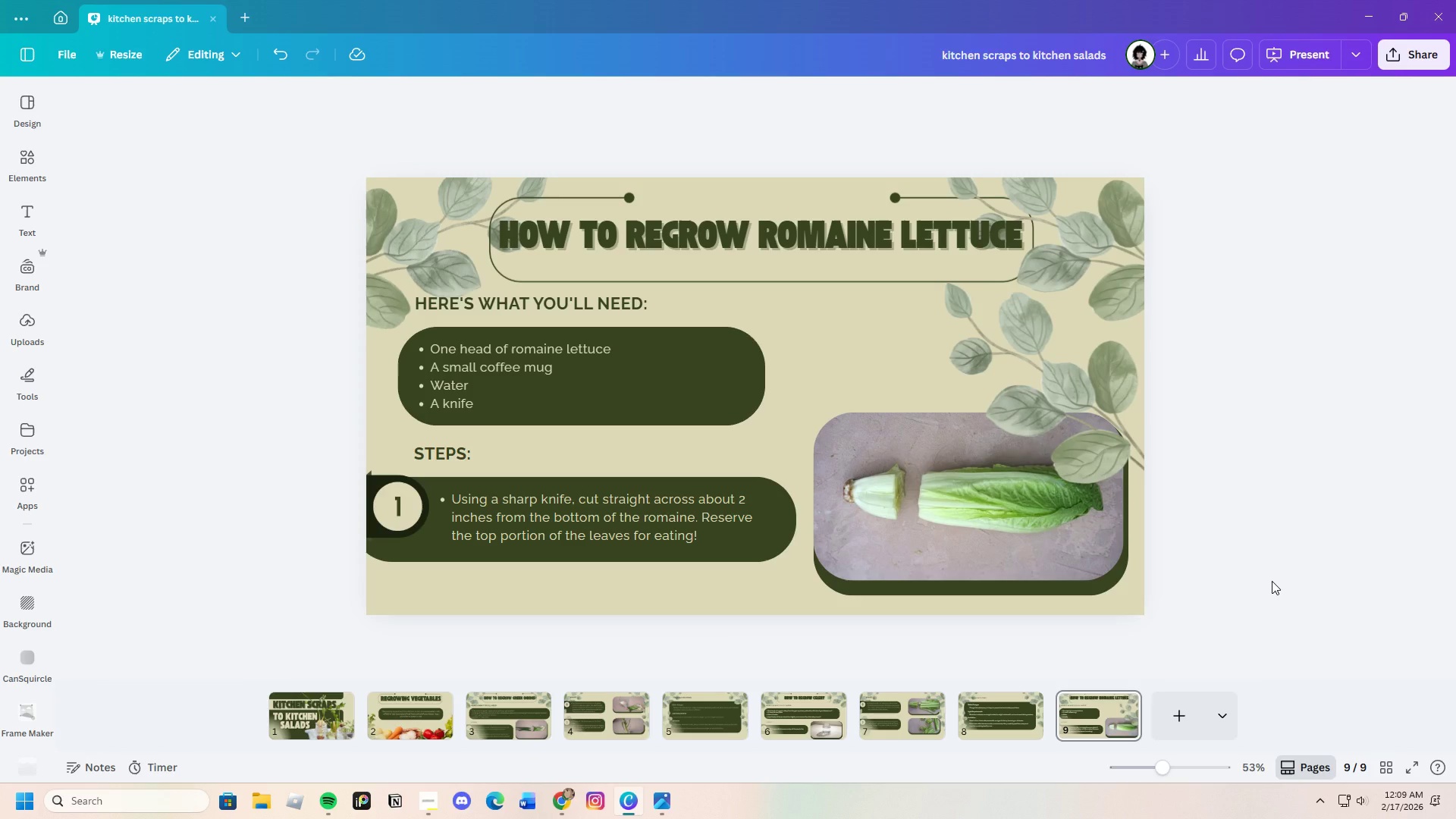 
left_click([902, 710])
 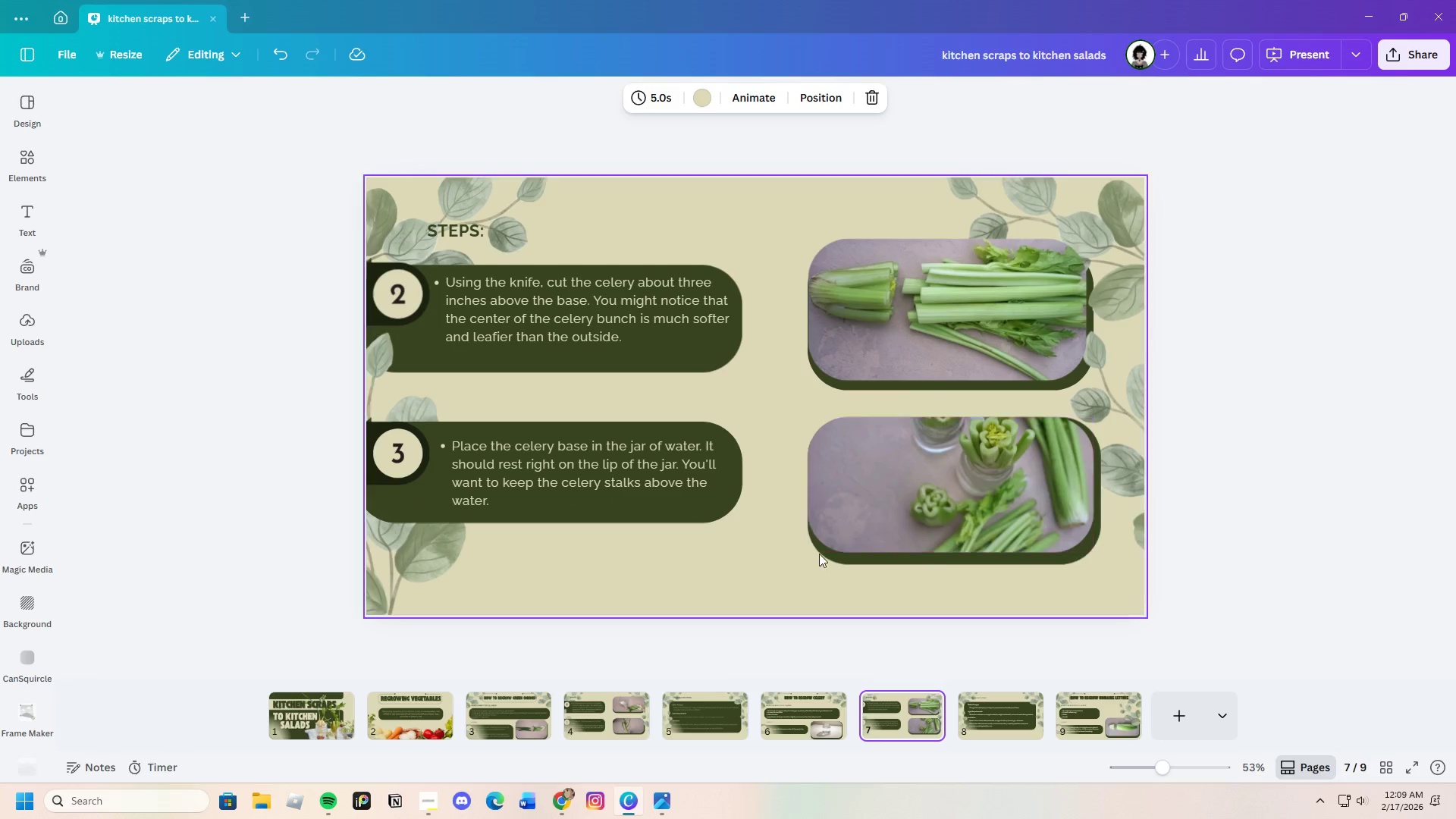 
left_click([930, 702])
 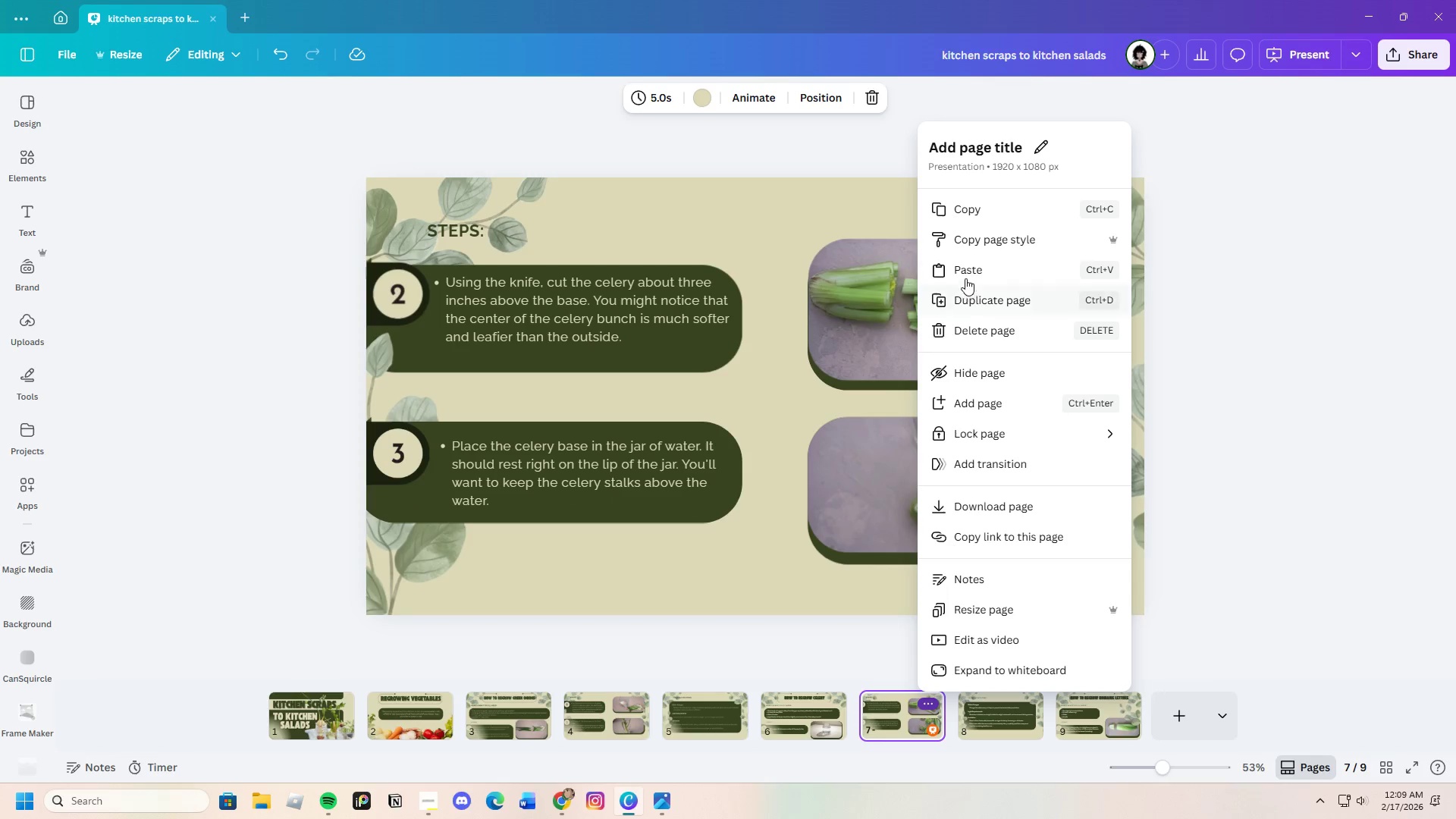 
left_click([983, 304])
 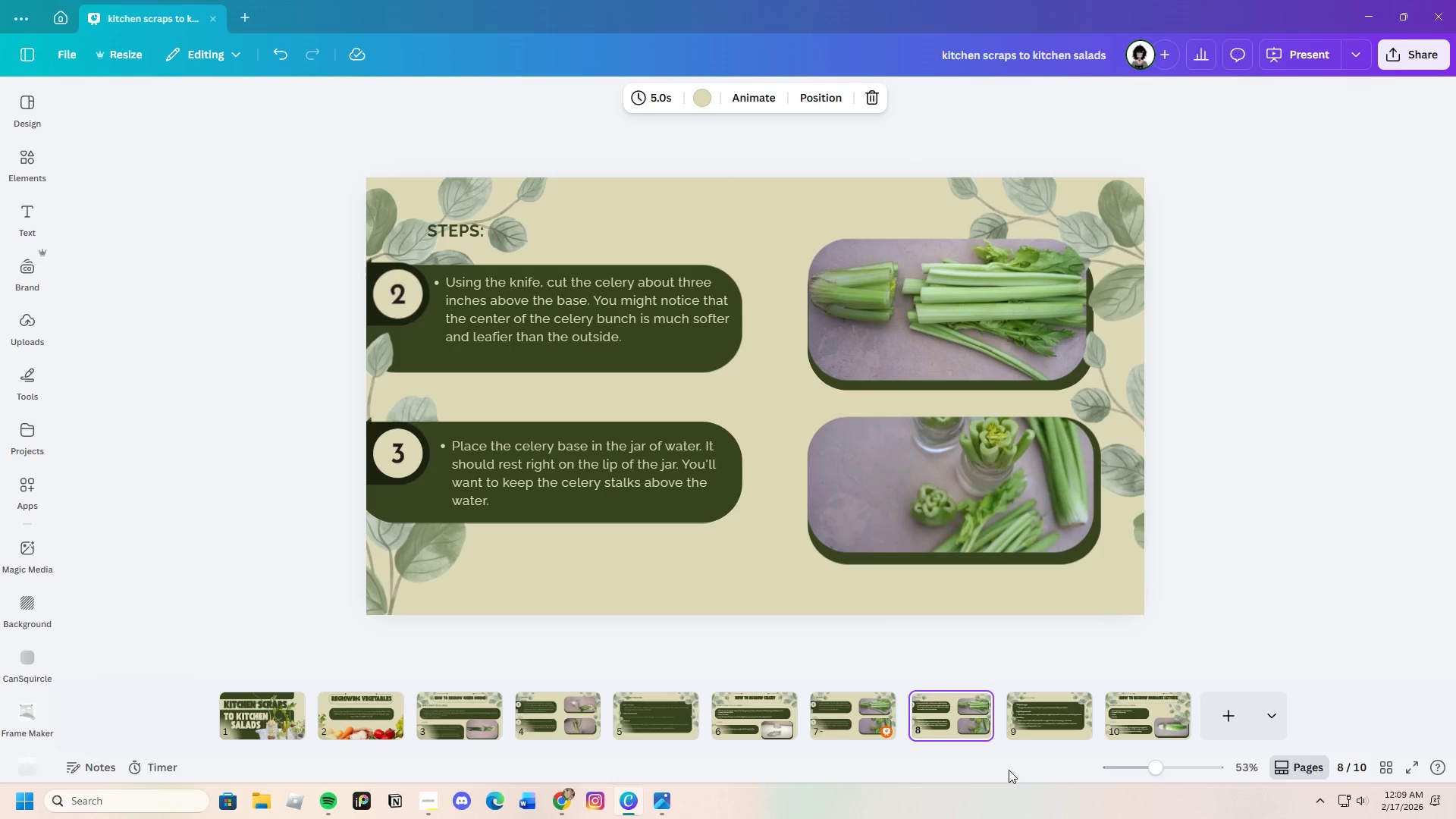 
left_click_drag(start_coordinate=[946, 719], to_coordinate=[1077, 718])
 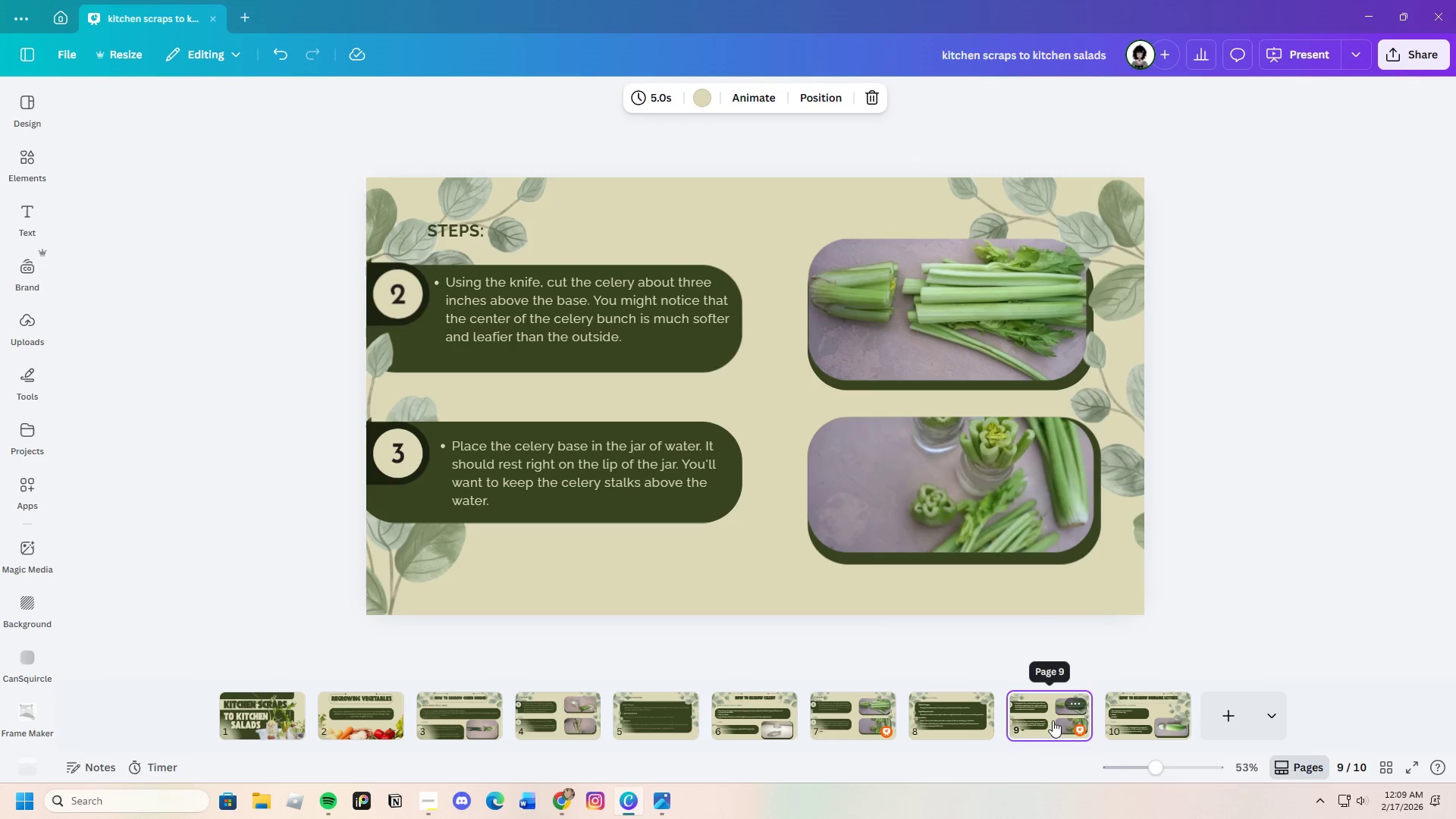 
left_click_drag(start_coordinate=[1049, 720], to_coordinate=[1193, 720])
 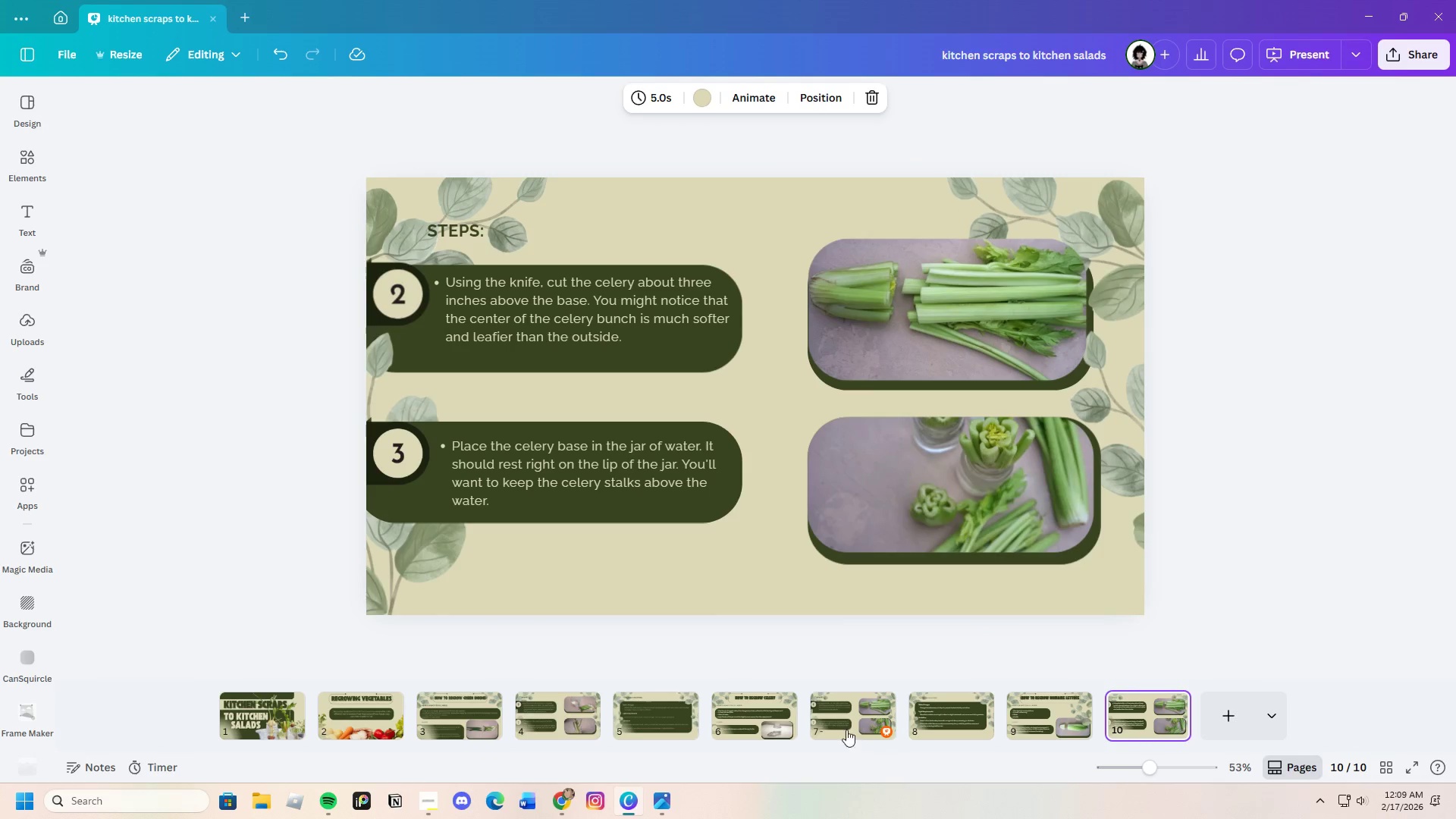 
left_click([845, 725])
 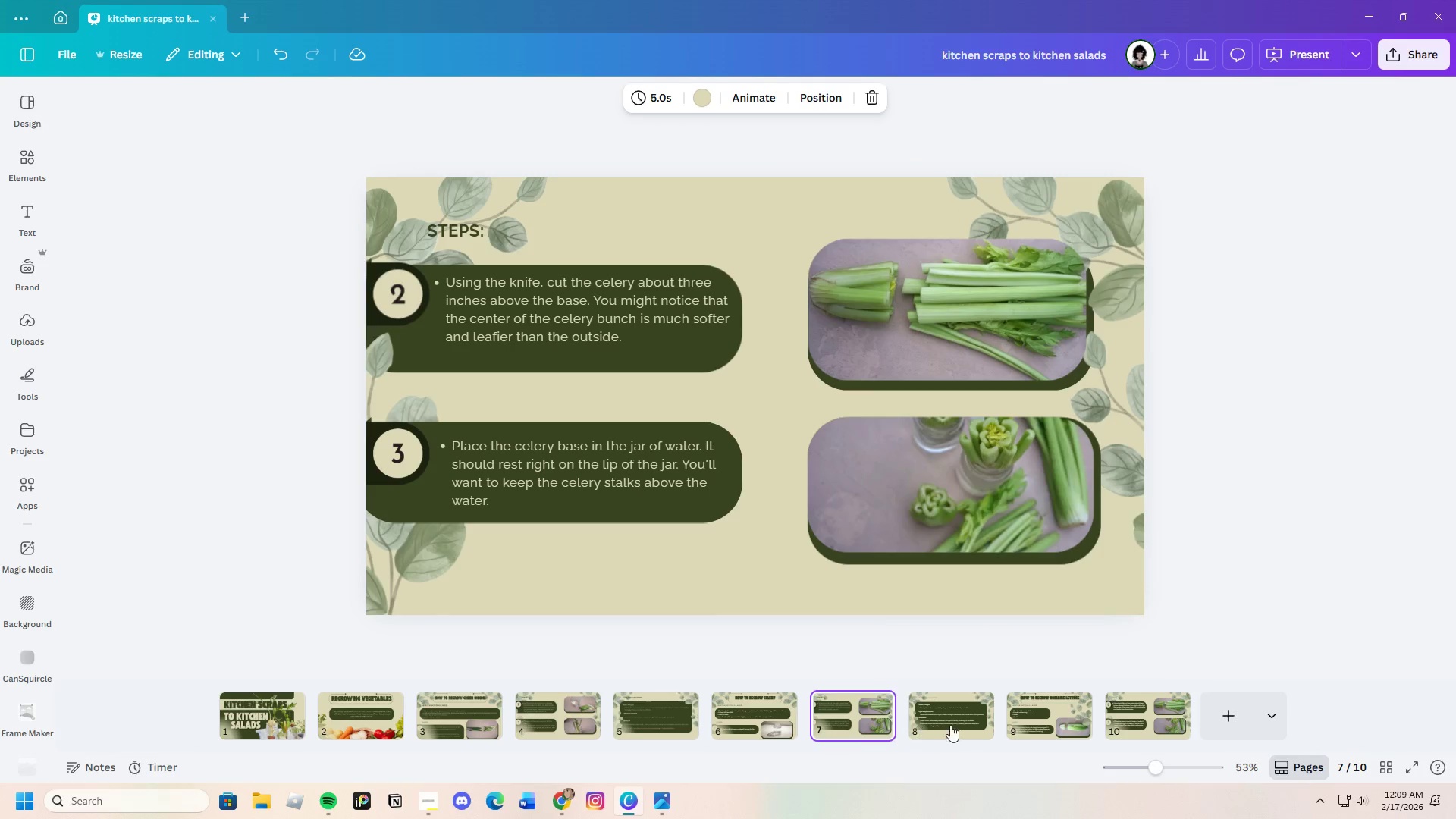 
left_click([959, 721])
 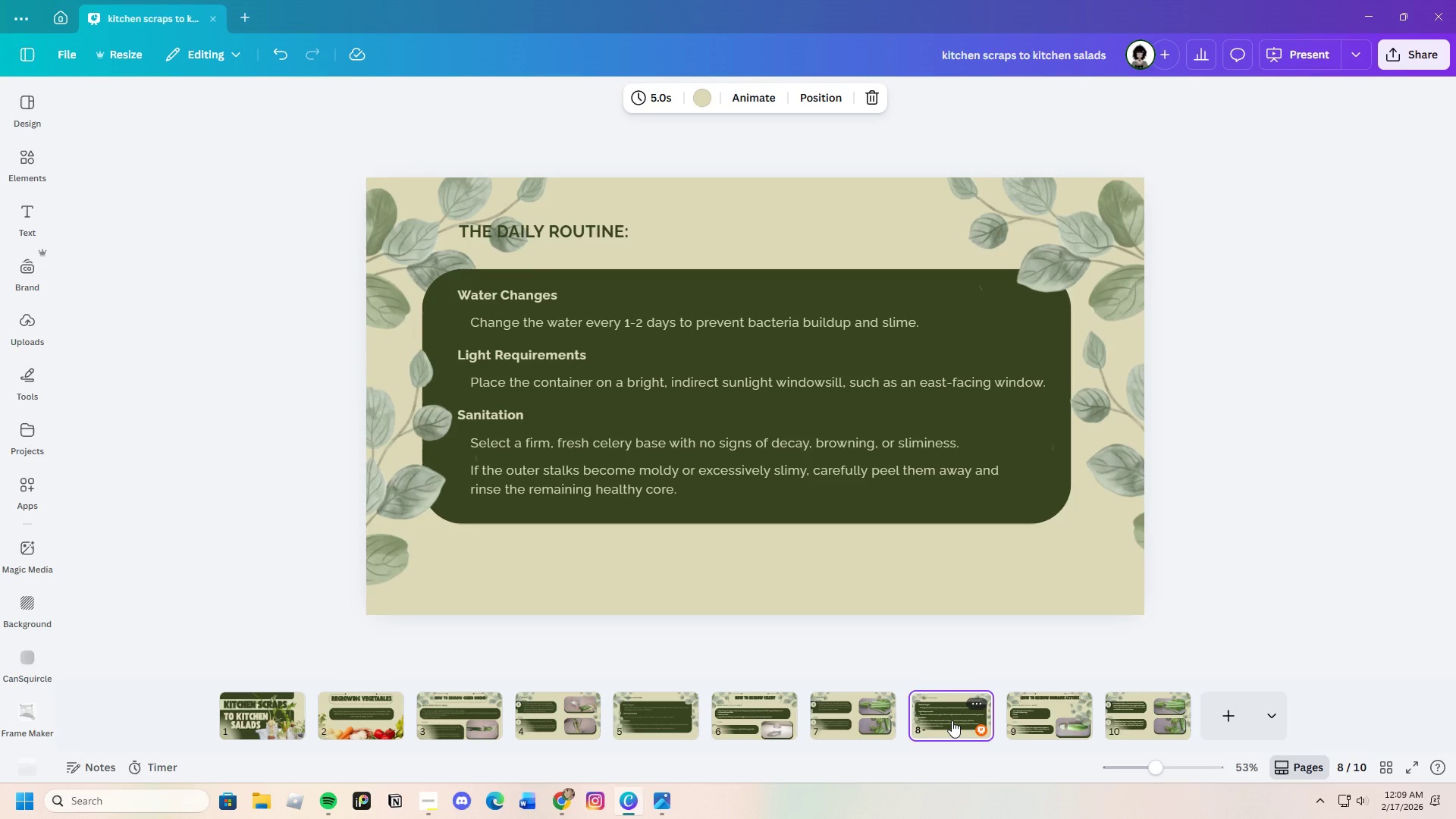 
left_click([1043, 720])
 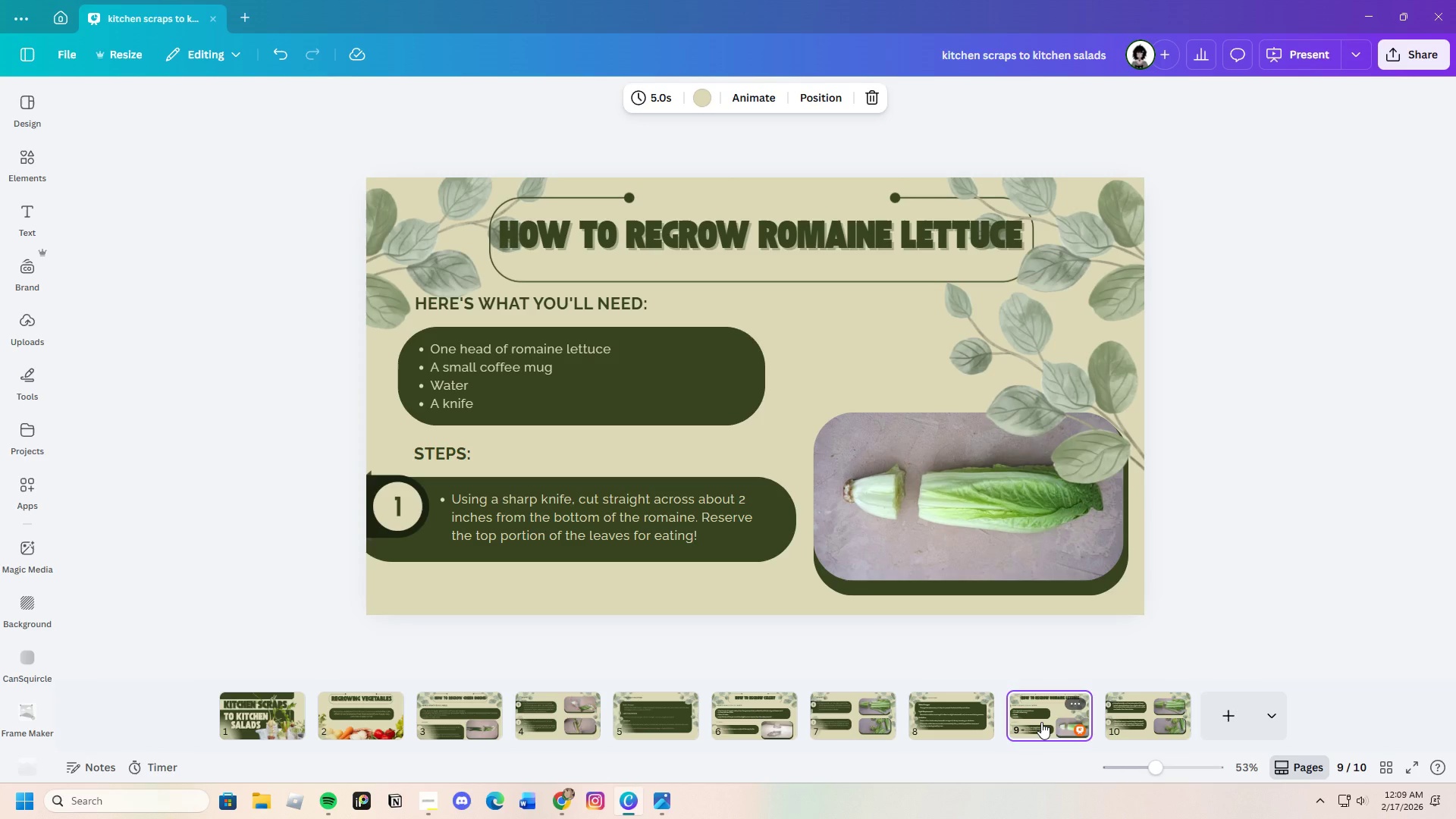 
mouse_move([1142, 719])
 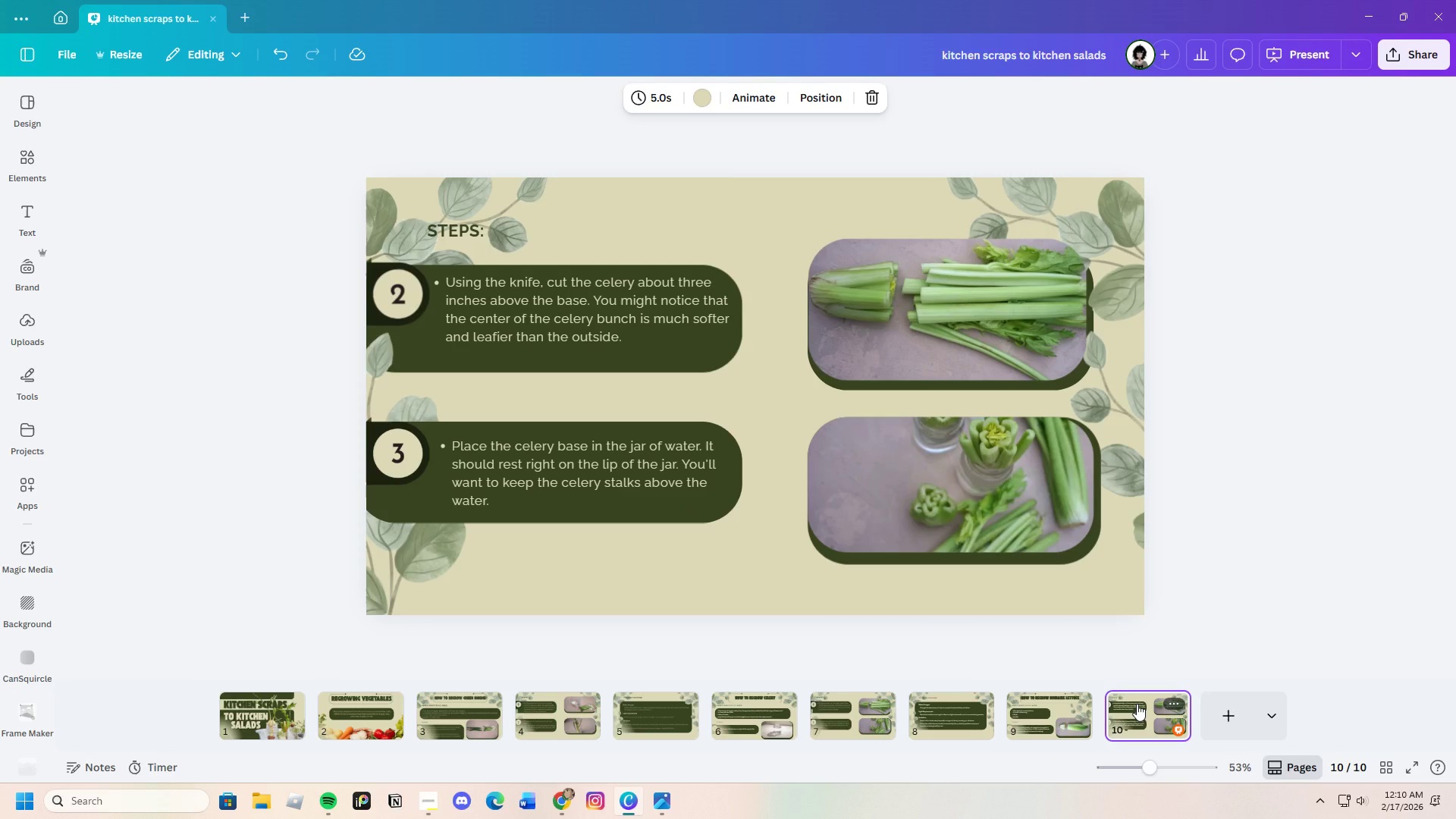 
wait(13.06)
 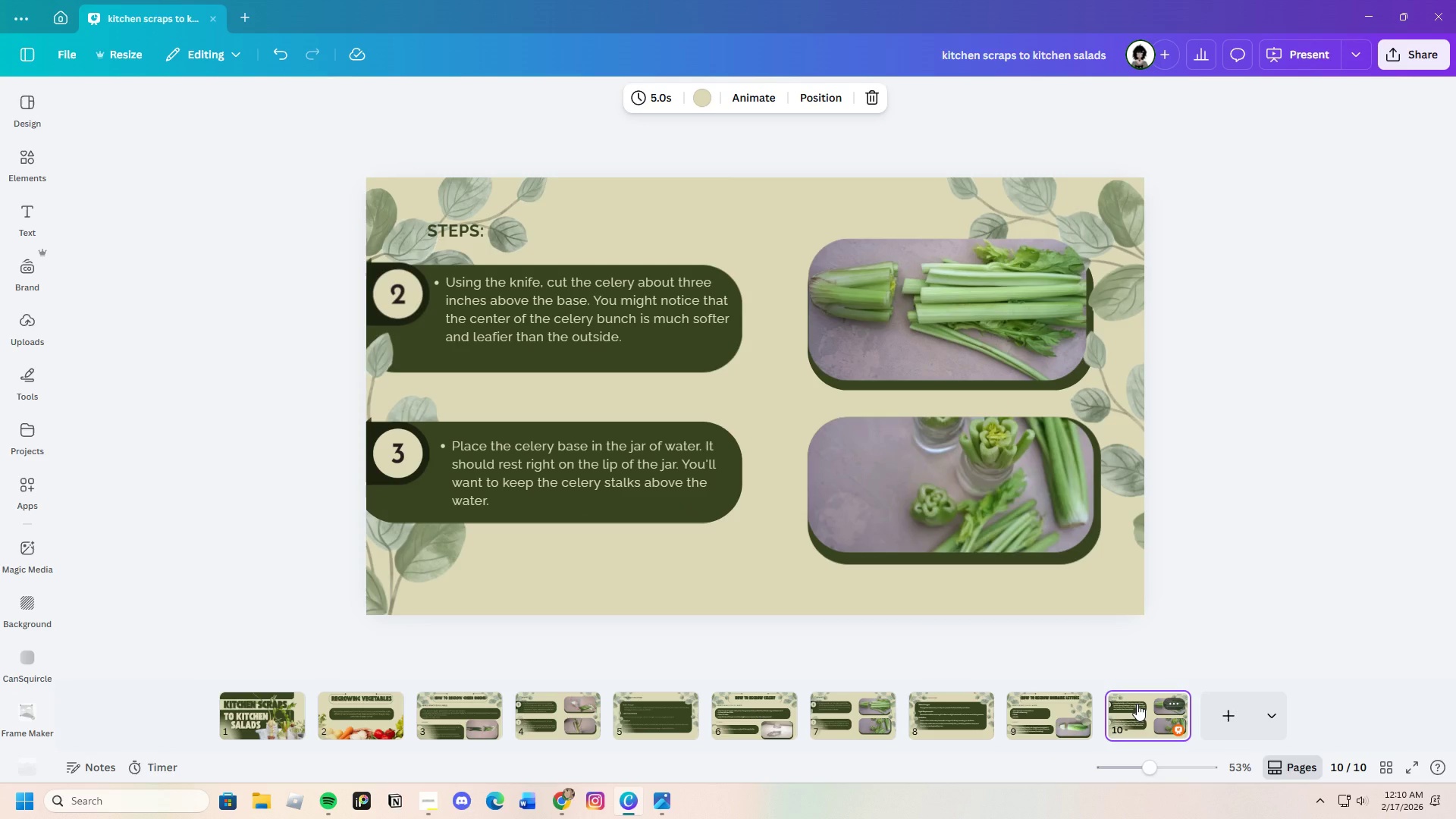 
left_click([886, 329])
 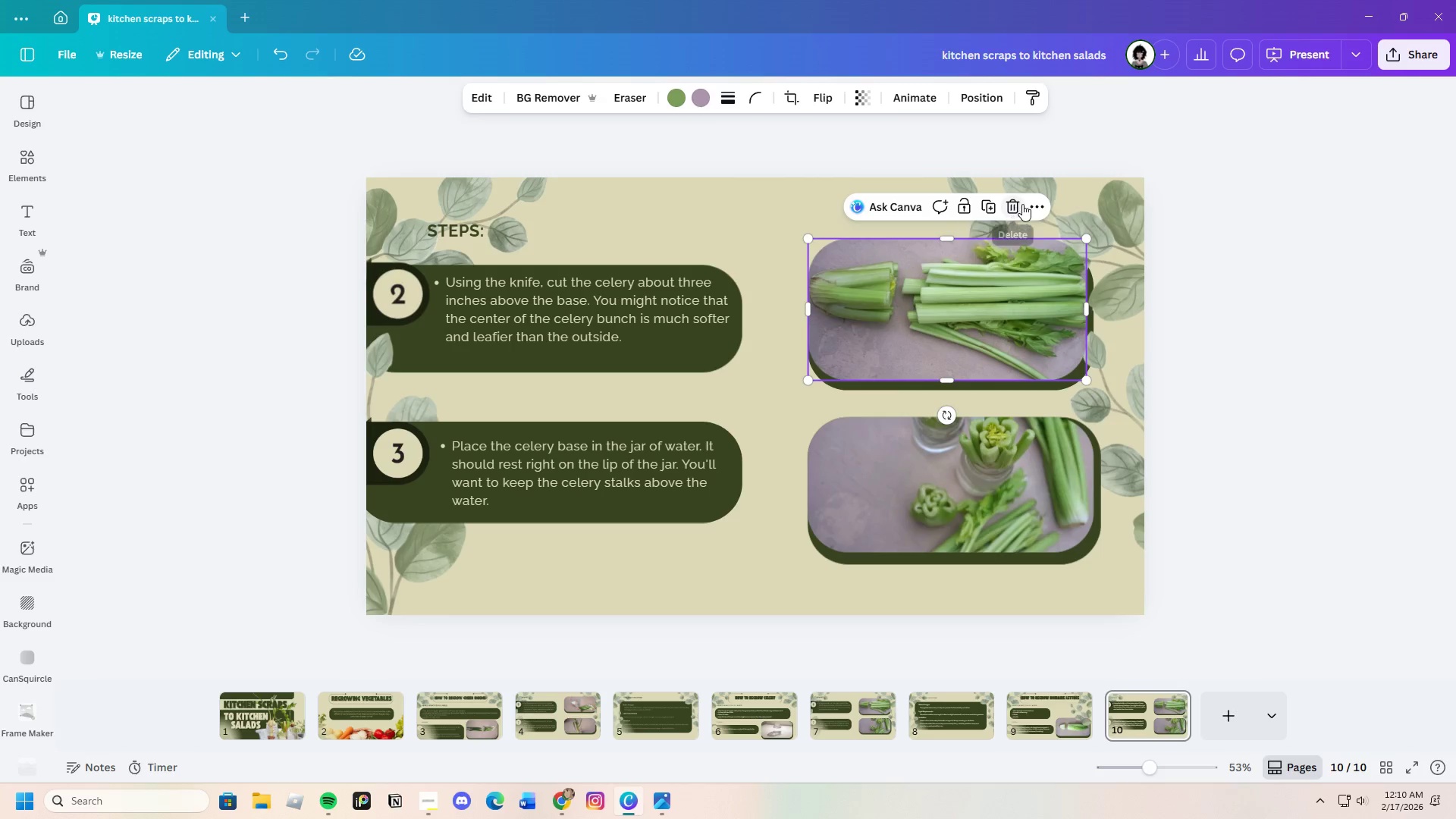 
left_click([1008, 206])
 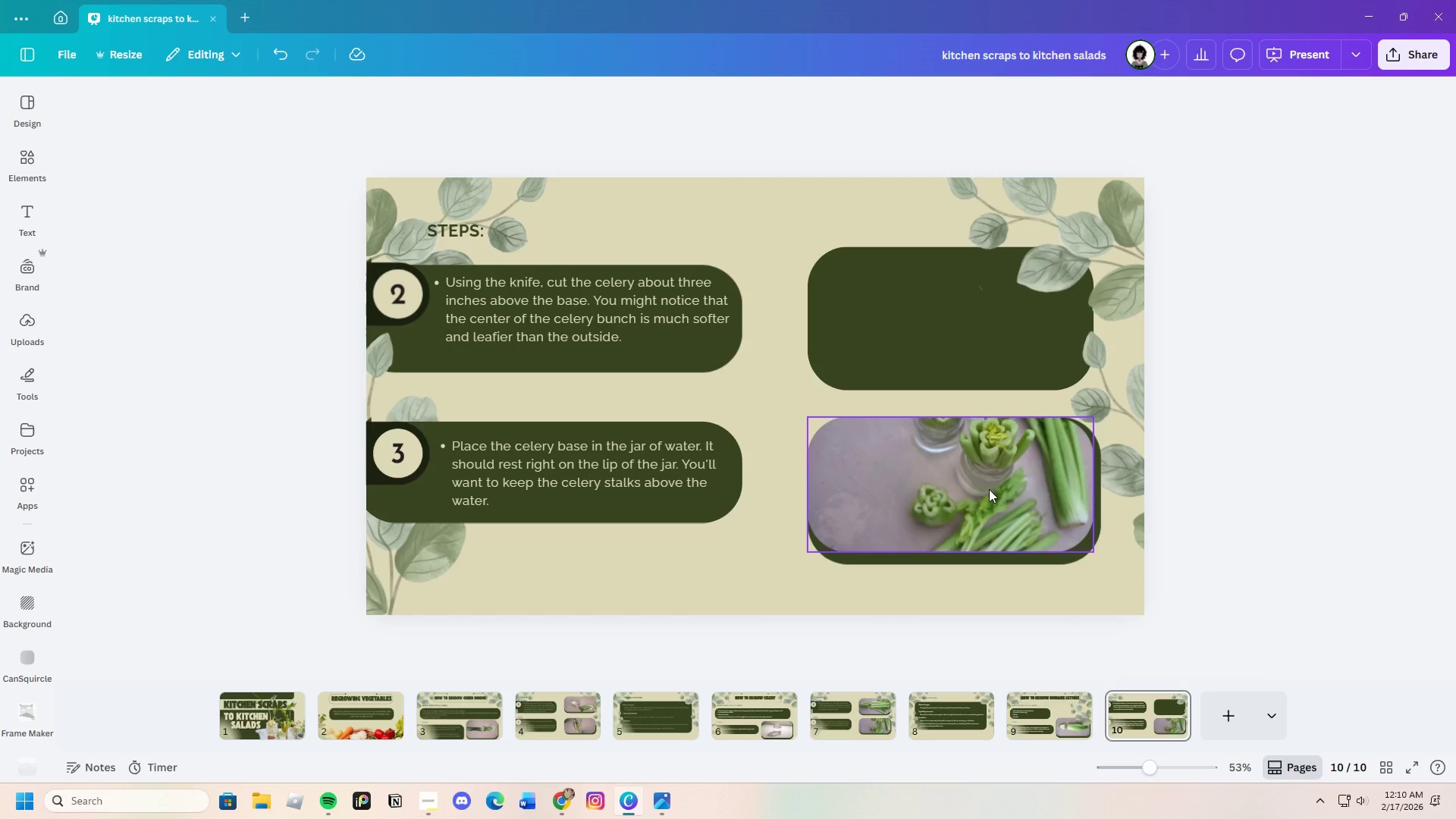 
left_click([939, 458])
 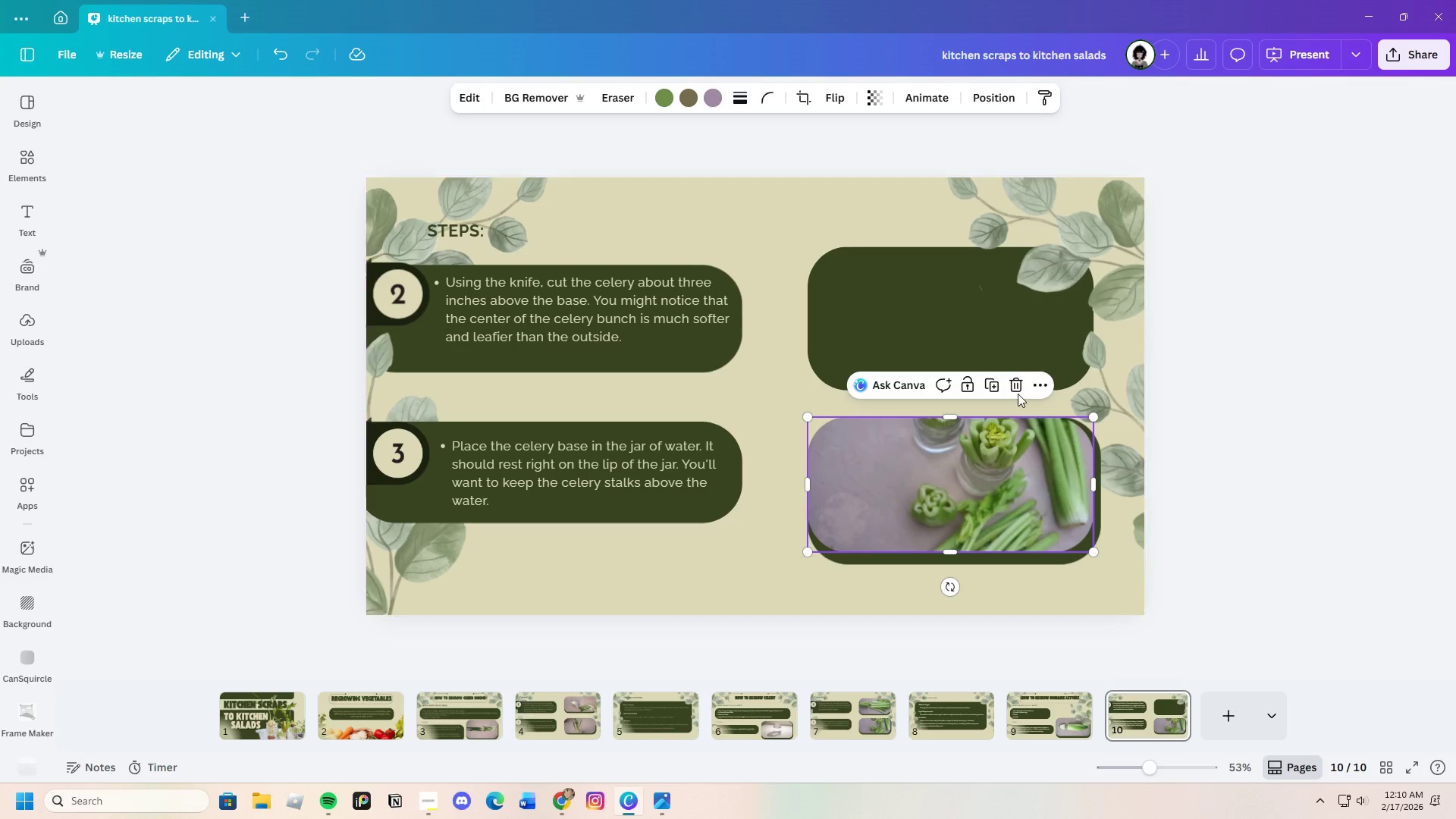 
left_click([1014, 382])
 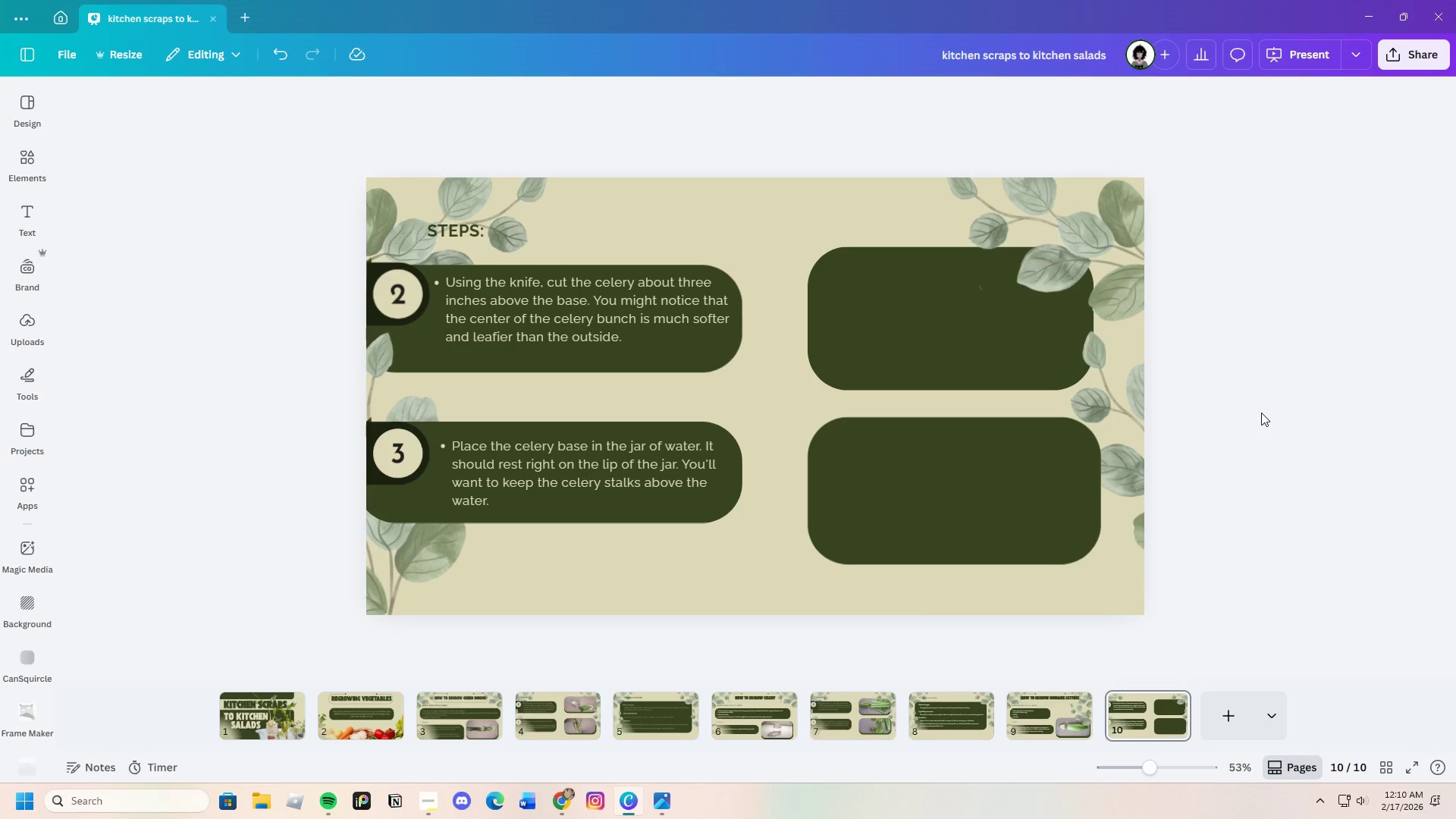 
wait(17.5)
 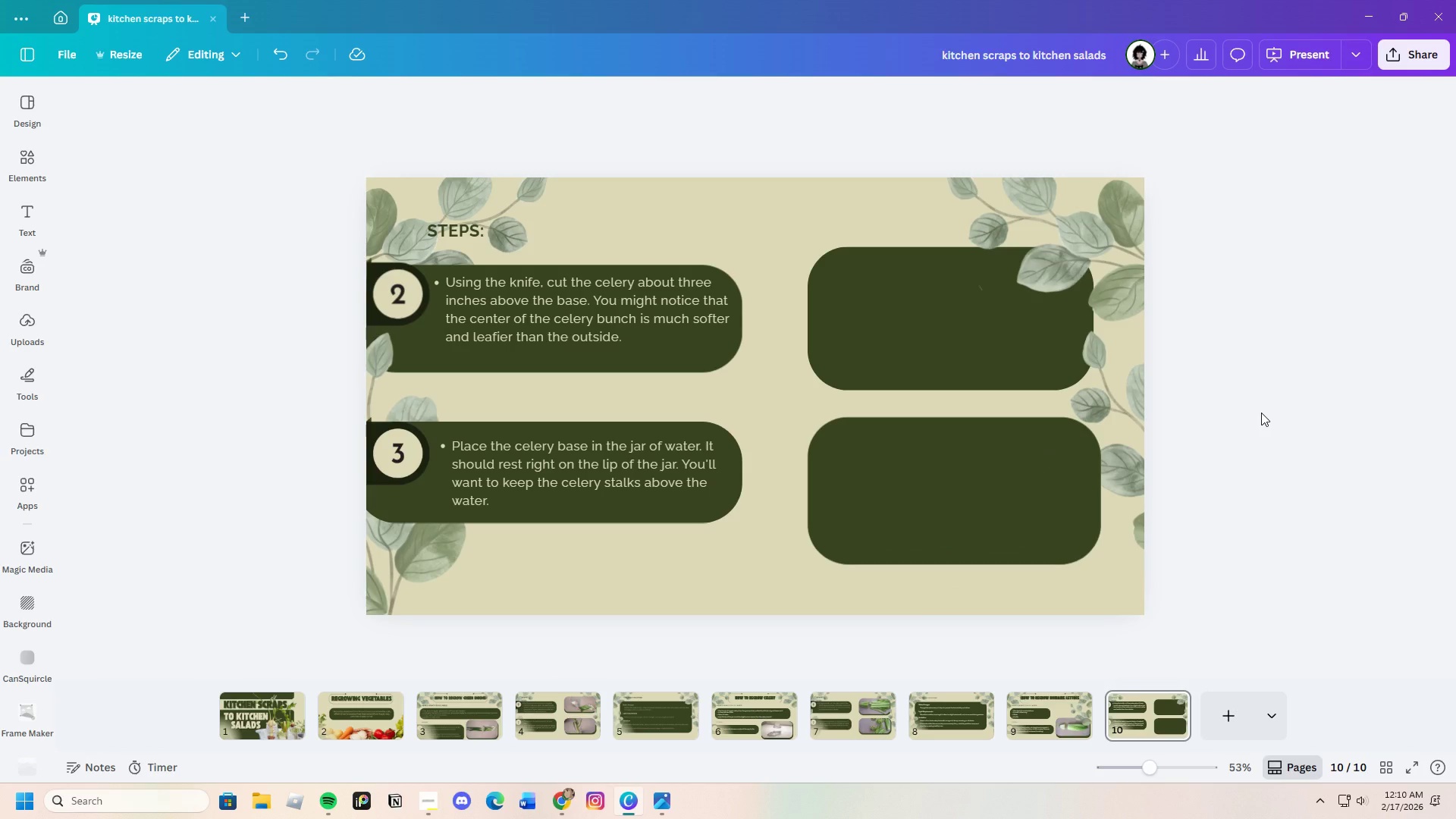 
left_click([559, 807])
 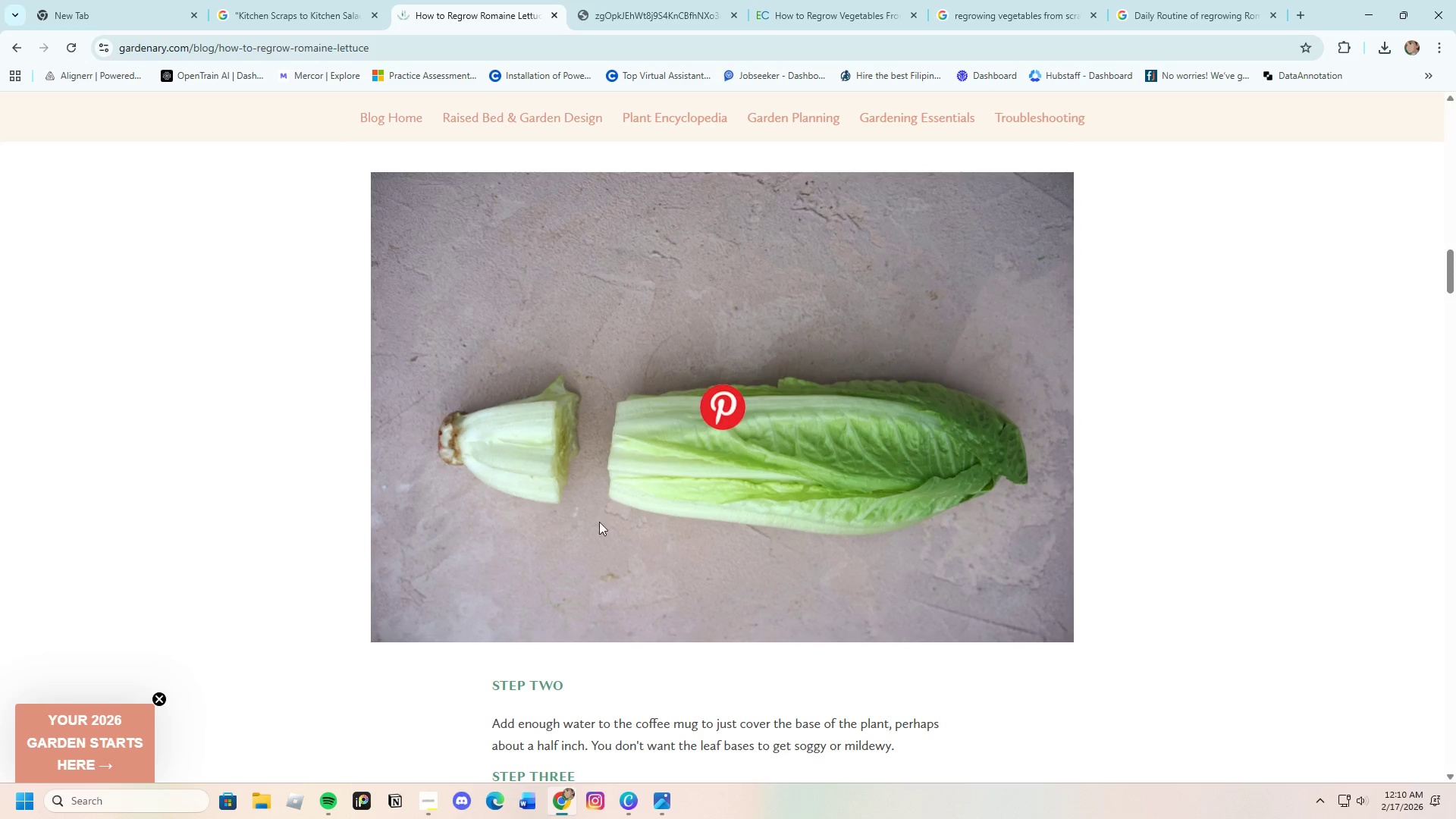 
scroll: coordinate [624, 553], scroll_direction: down, amount: 4.0
 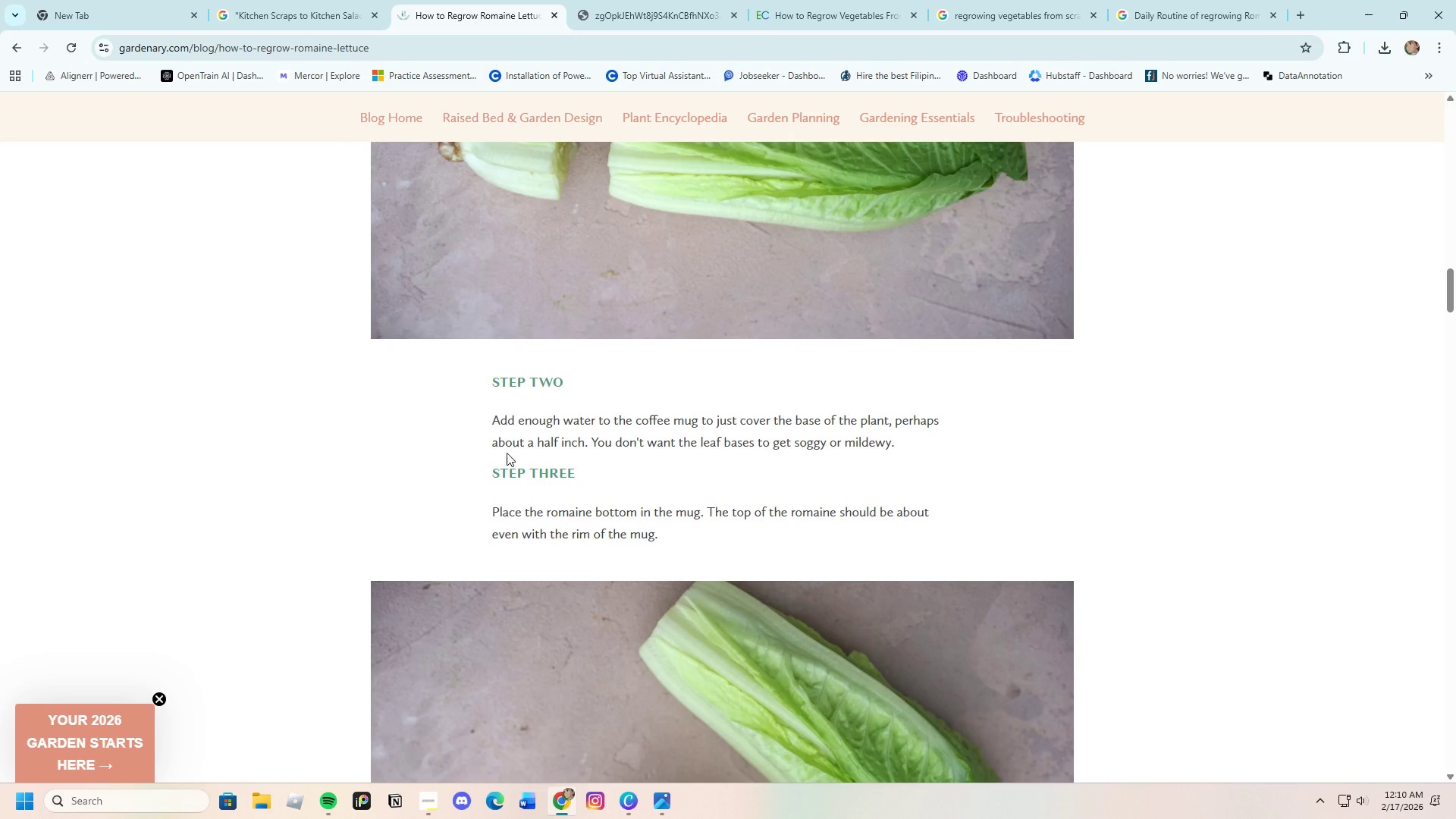 
left_click_drag(start_coordinate=[475, 413], to_coordinate=[930, 448])
 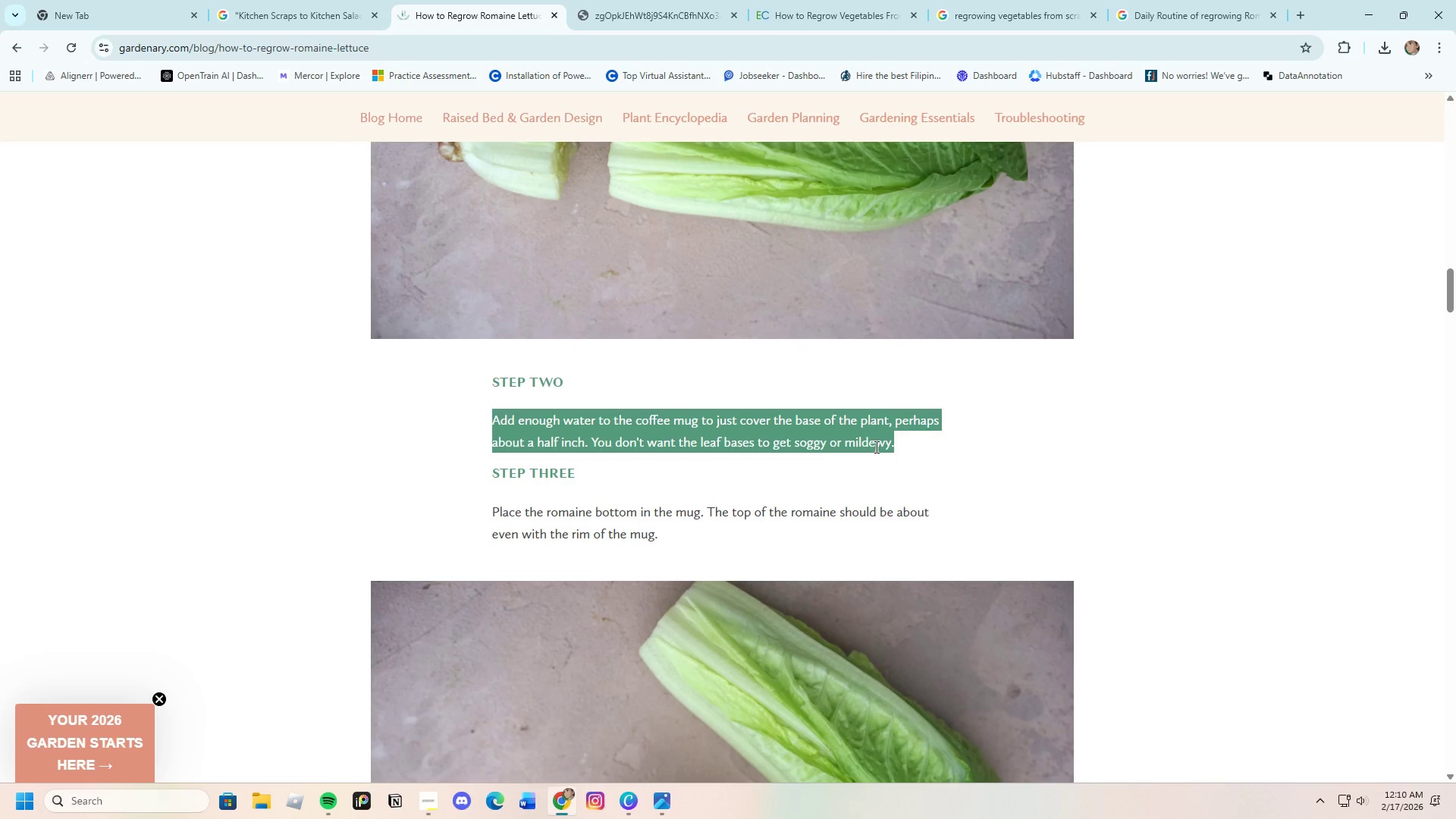 
right_click([875, 447])
 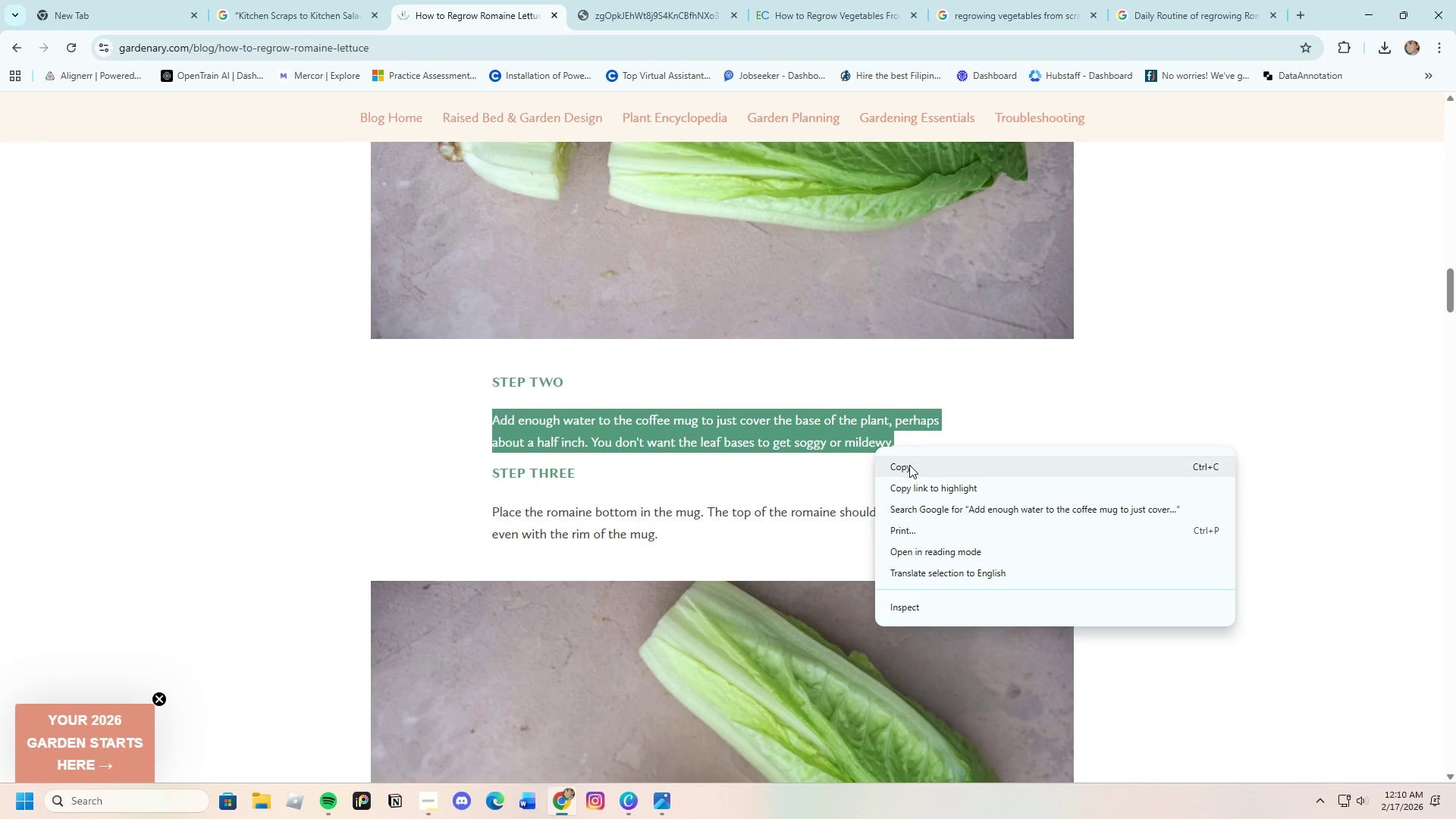 
left_click([909, 469])
 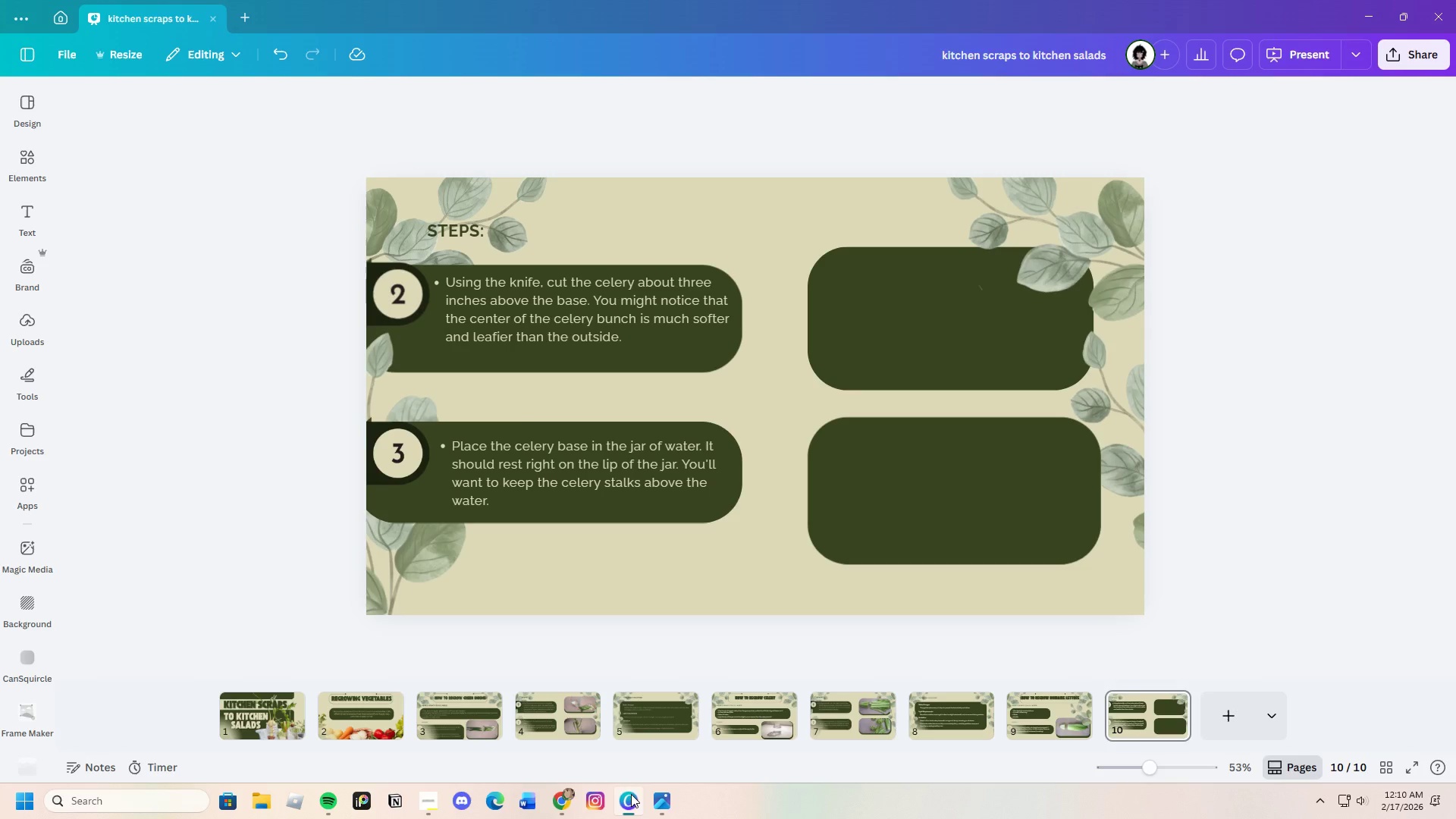 
double_click([524, 297])
 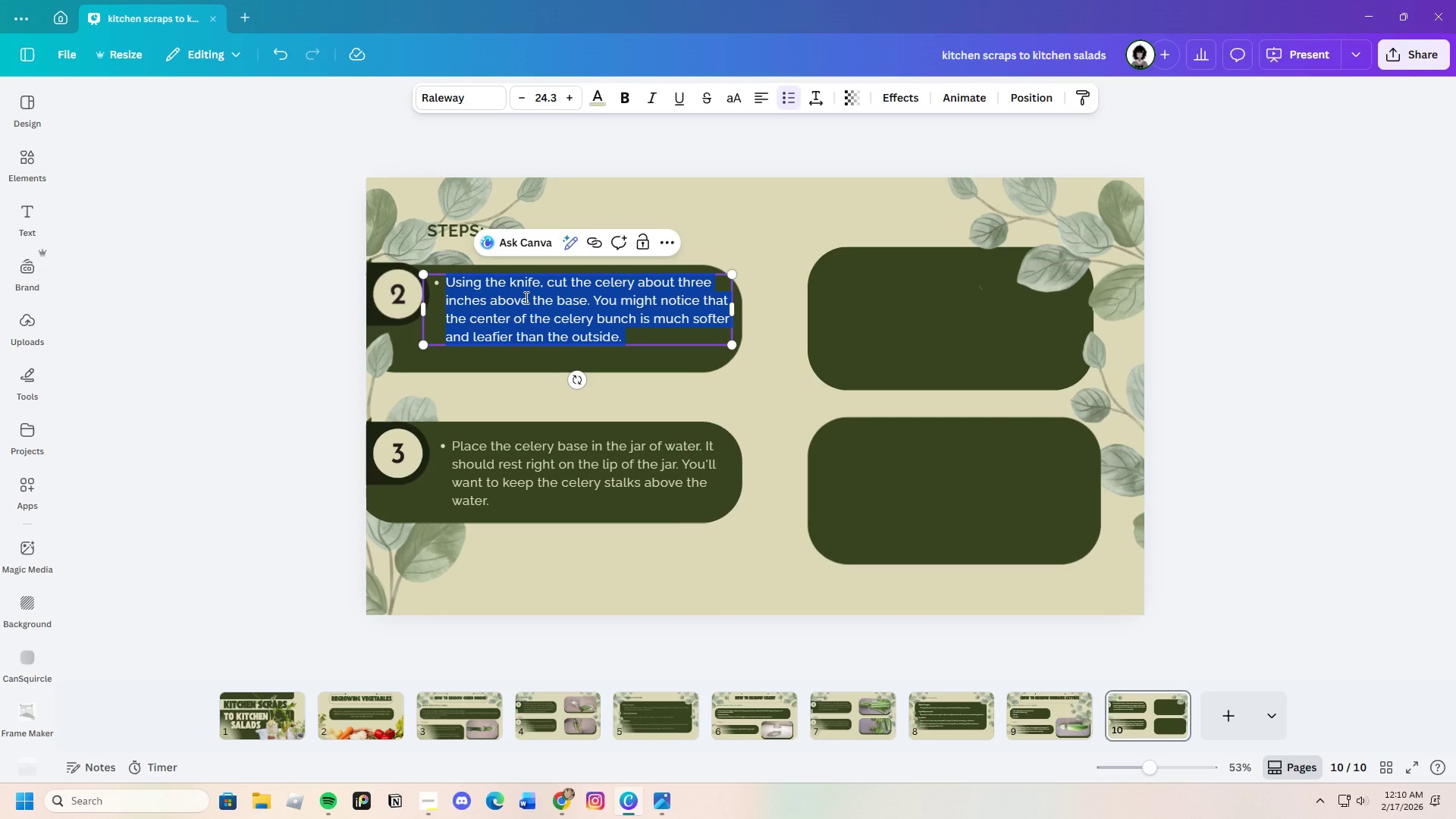 
key(Backspace)
 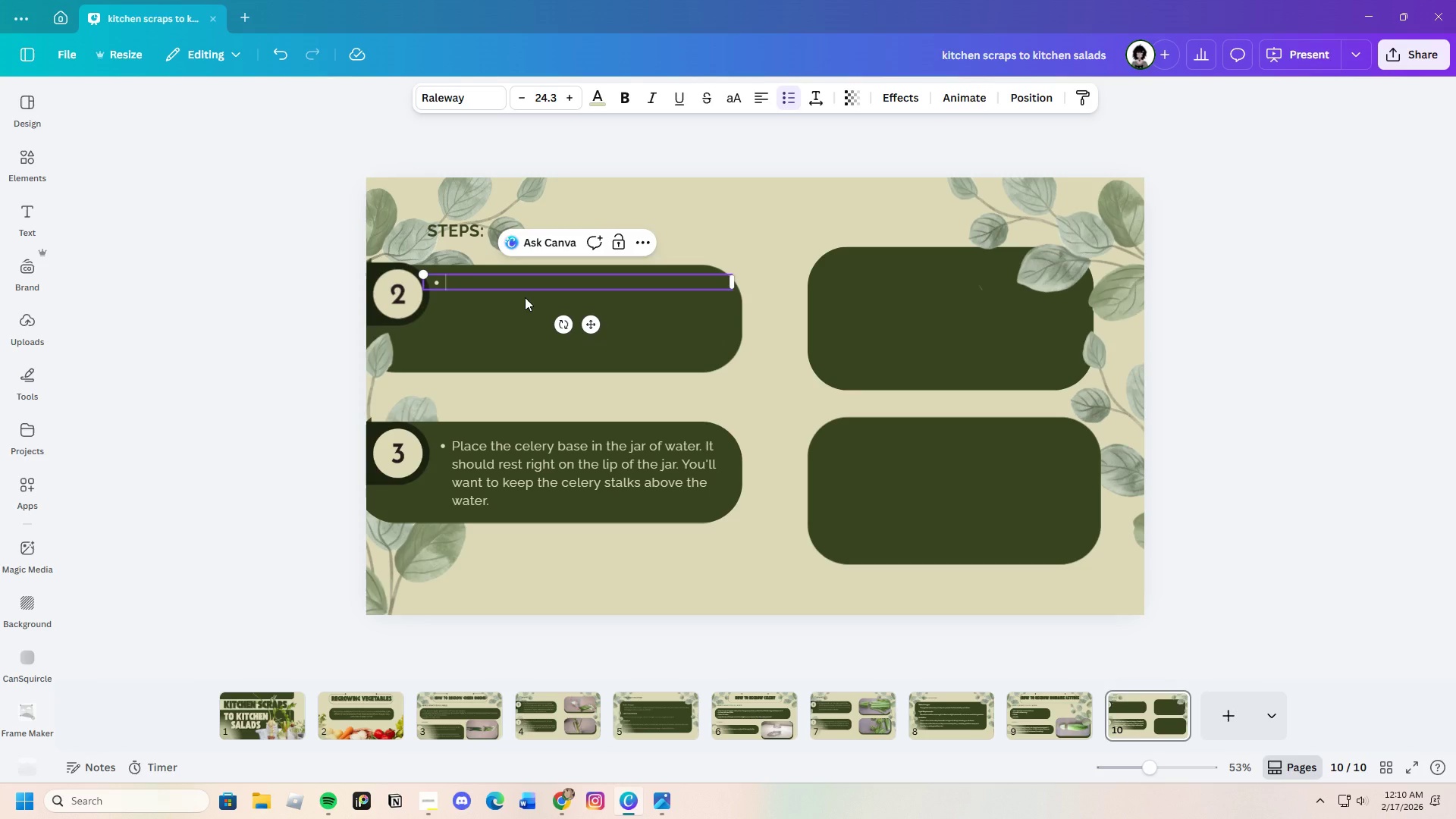 
key(Control+V)
 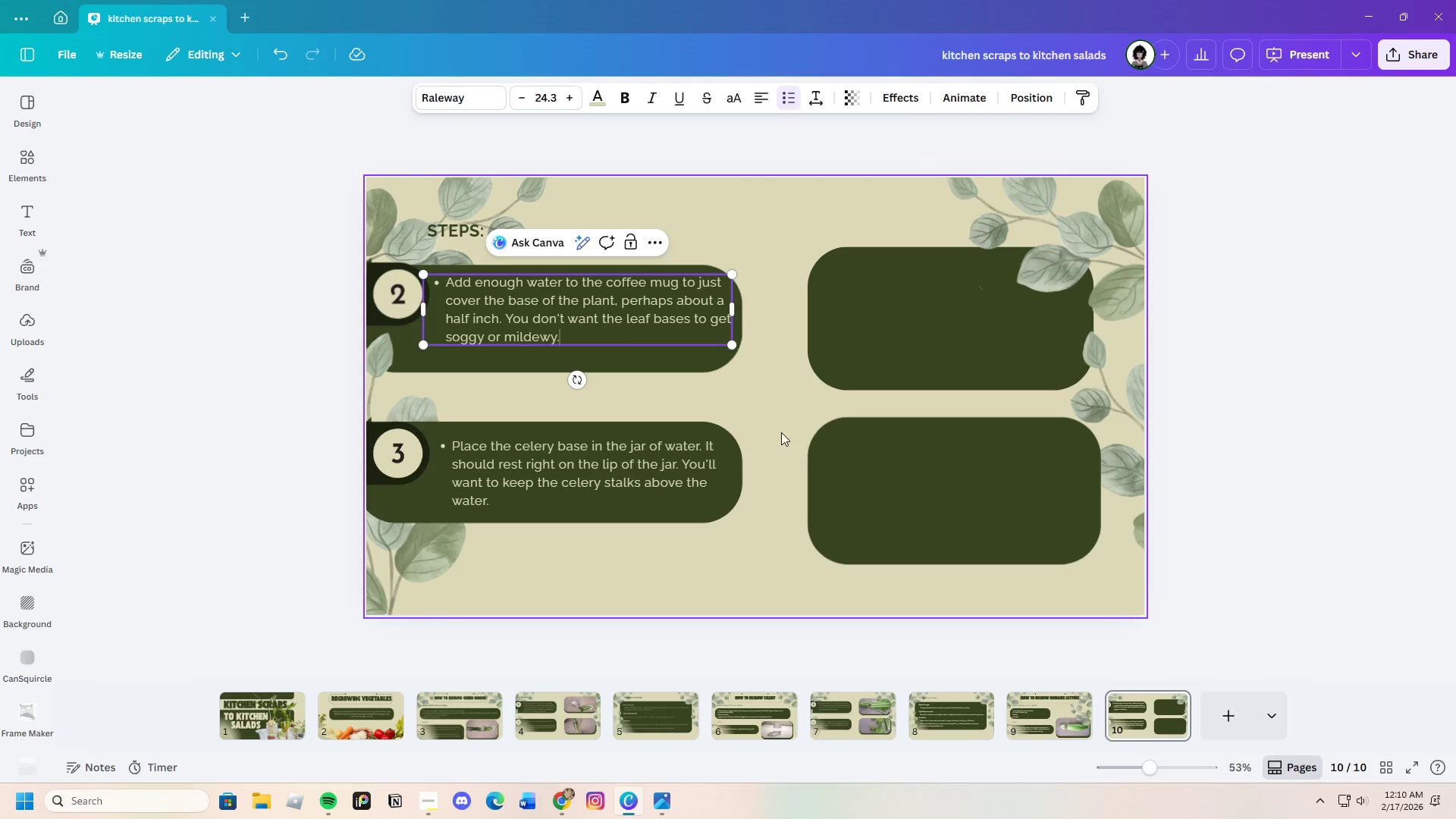 
left_click([1231, 392])
 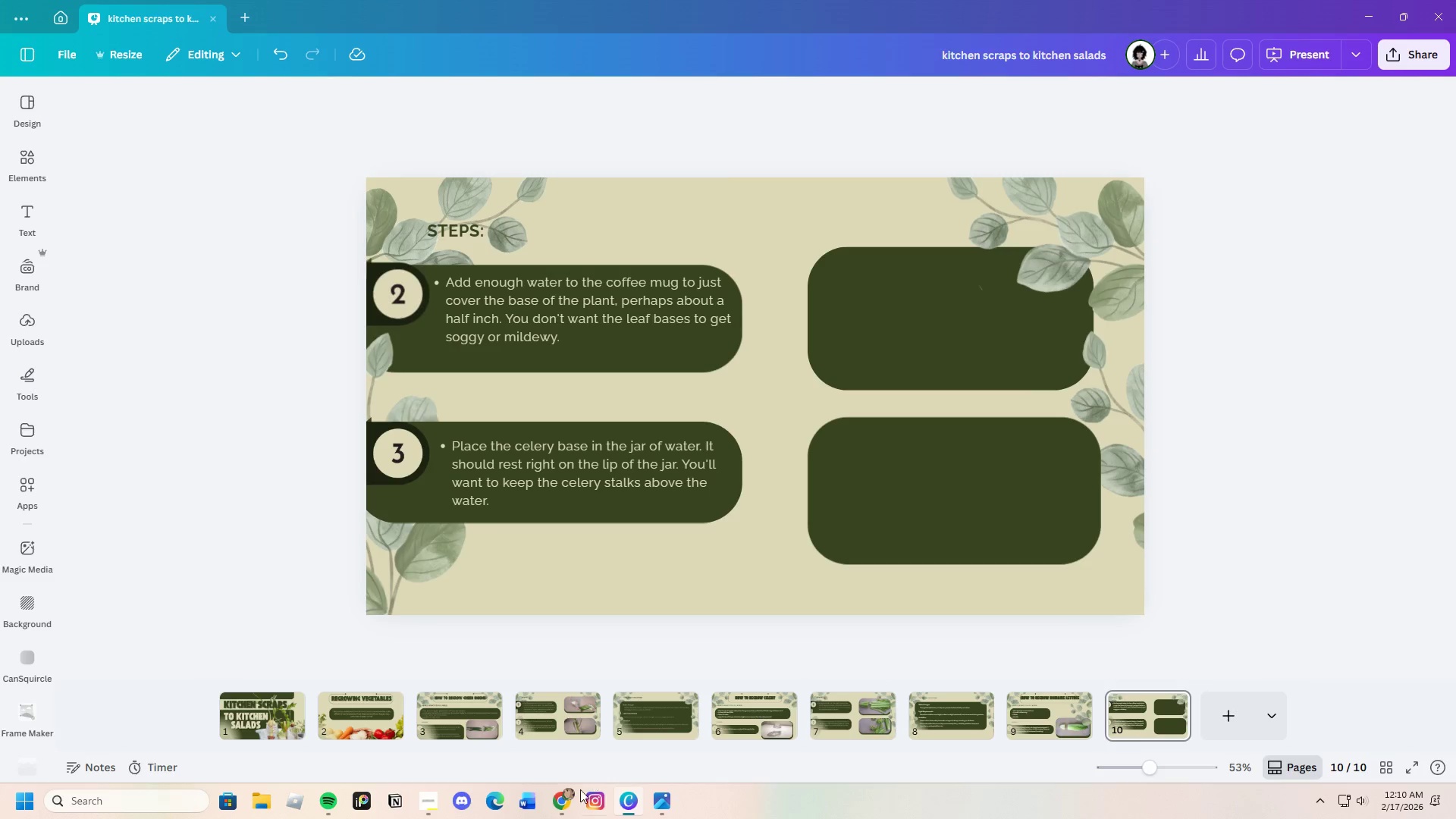 
left_click([554, 808])
 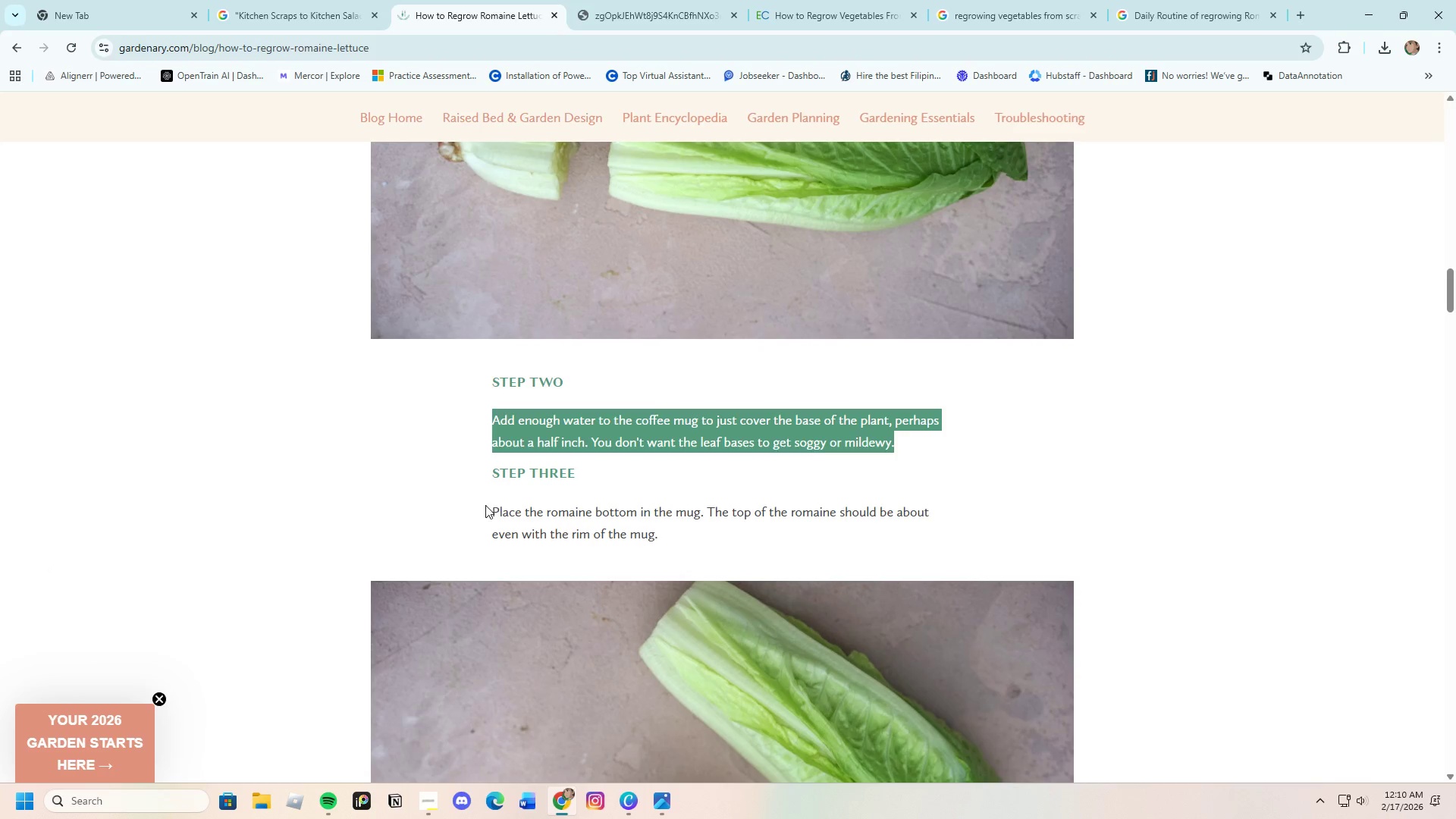 
left_click_drag(start_coordinate=[485, 505], to_coordinate=[754, 548])
 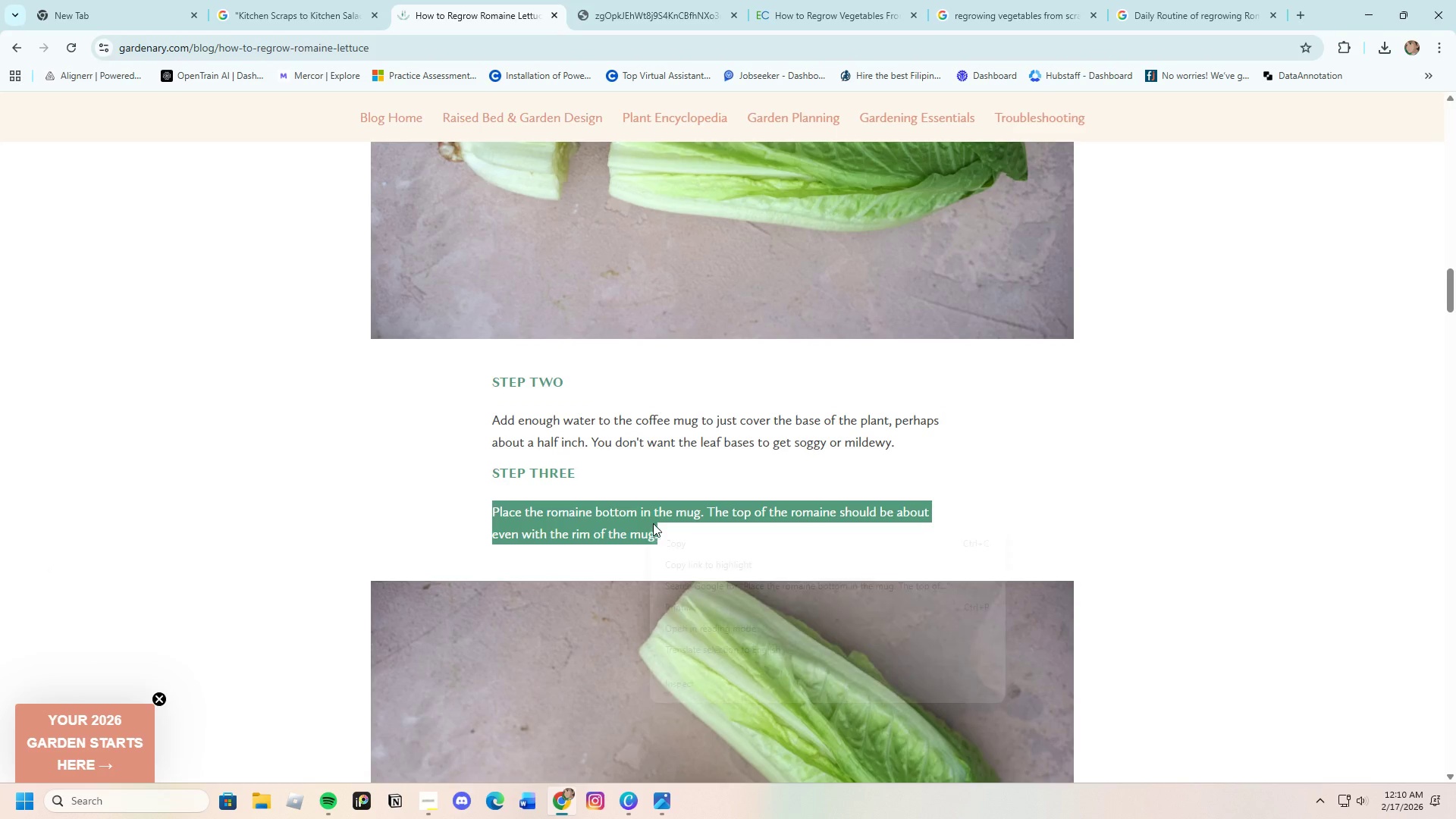 
right_click([650, 523])
 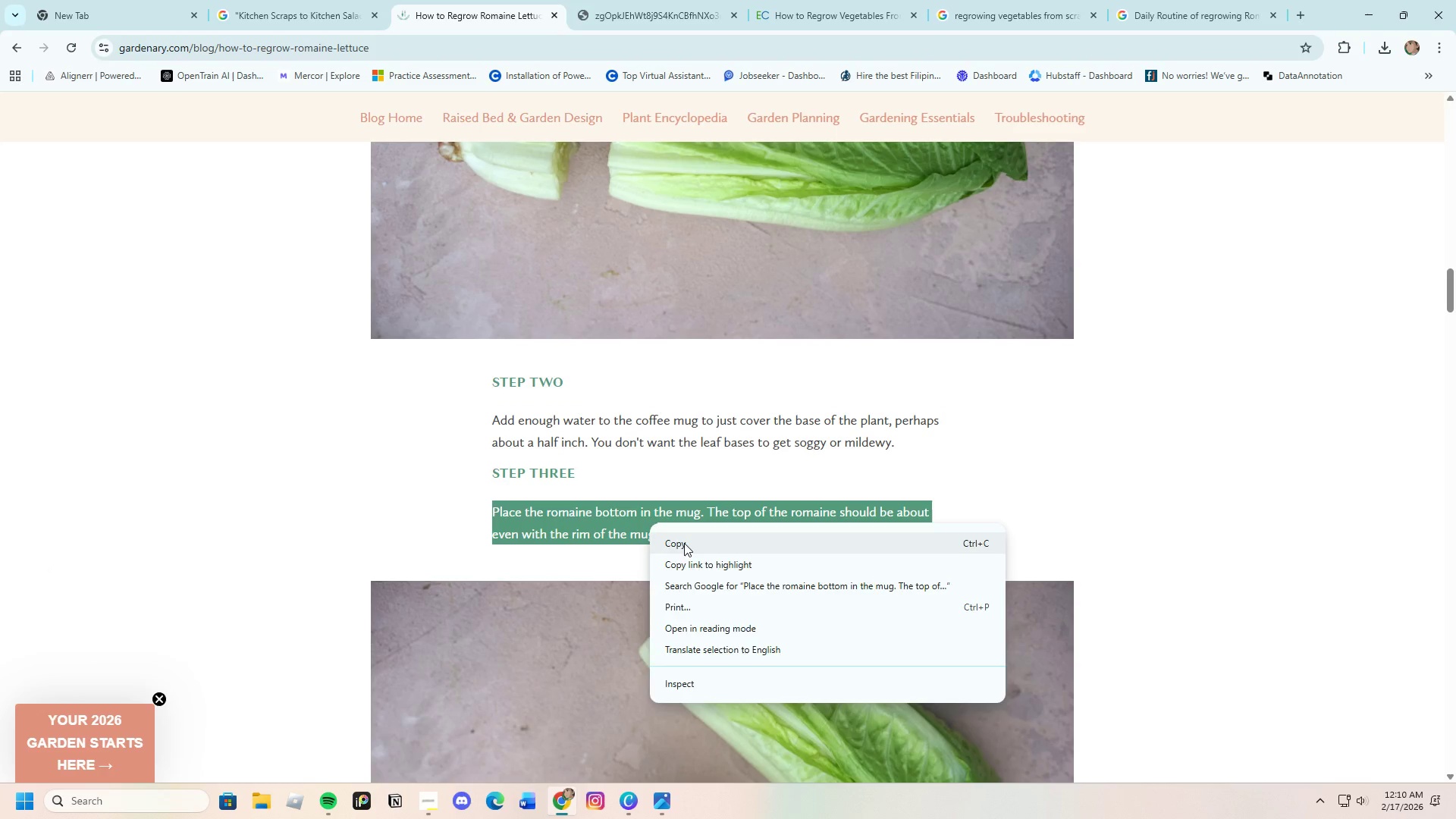 
left_click([684, 543])
 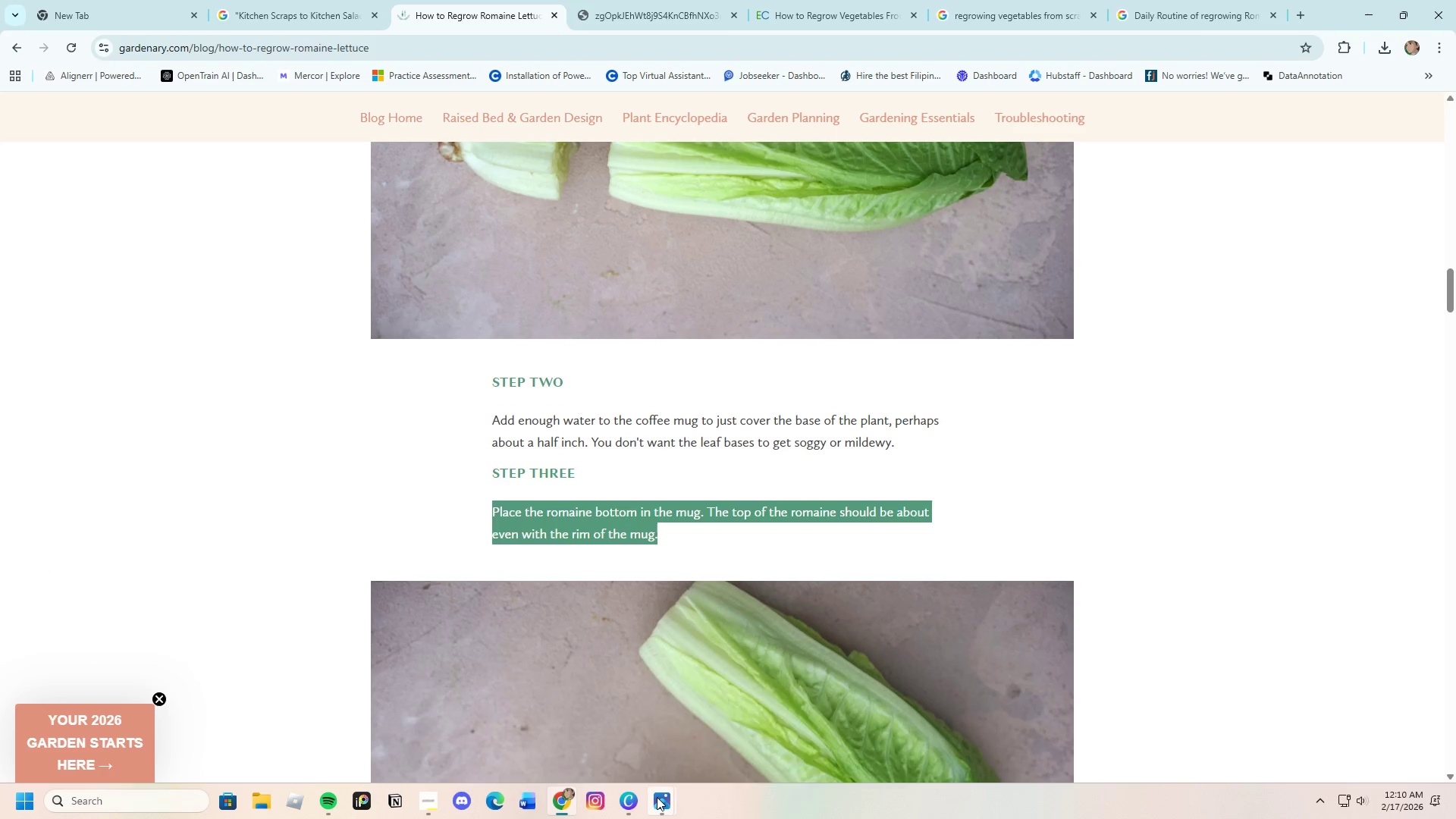 
left_click([624, 804])
 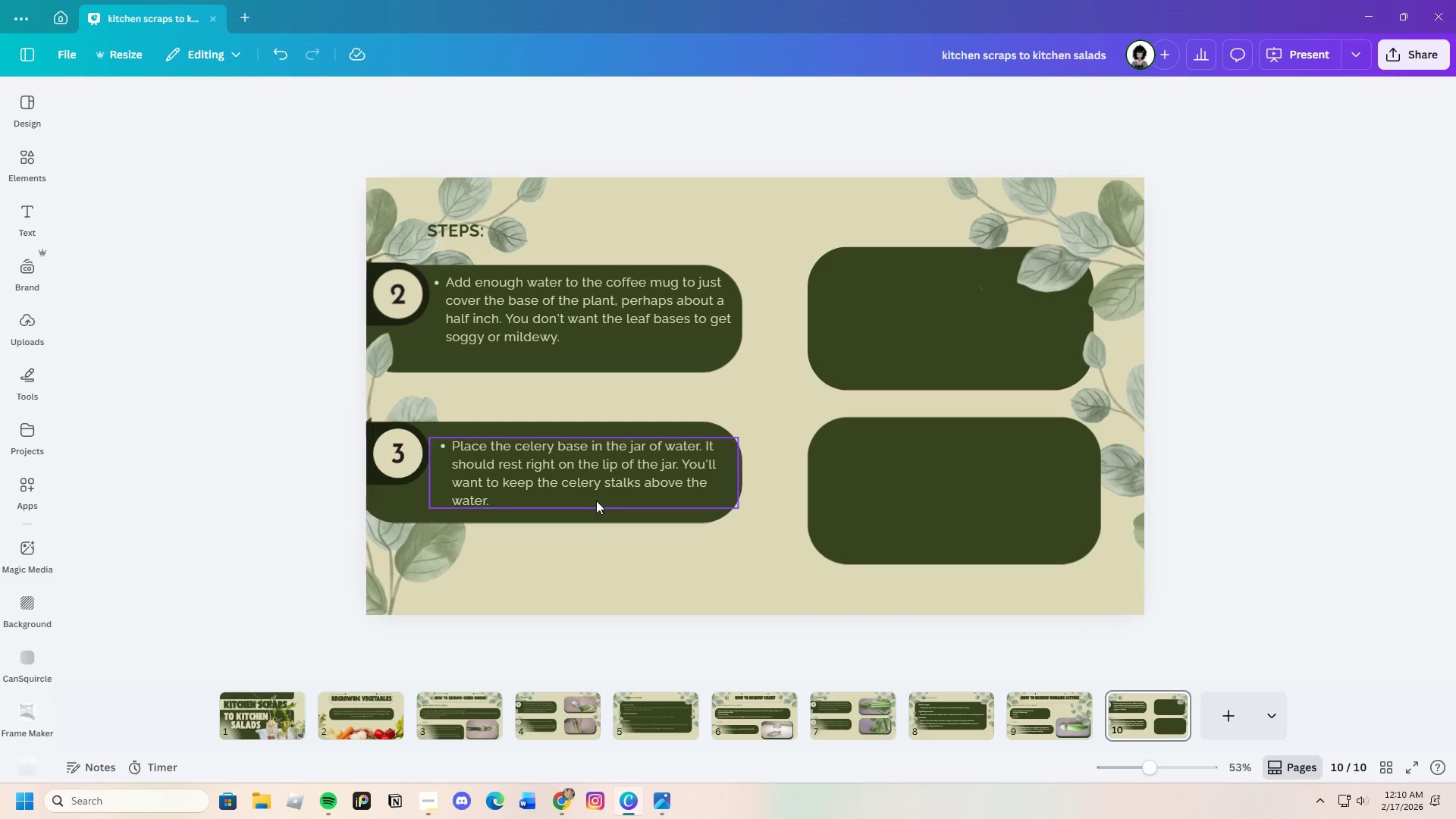 
double_click([594, 490])
 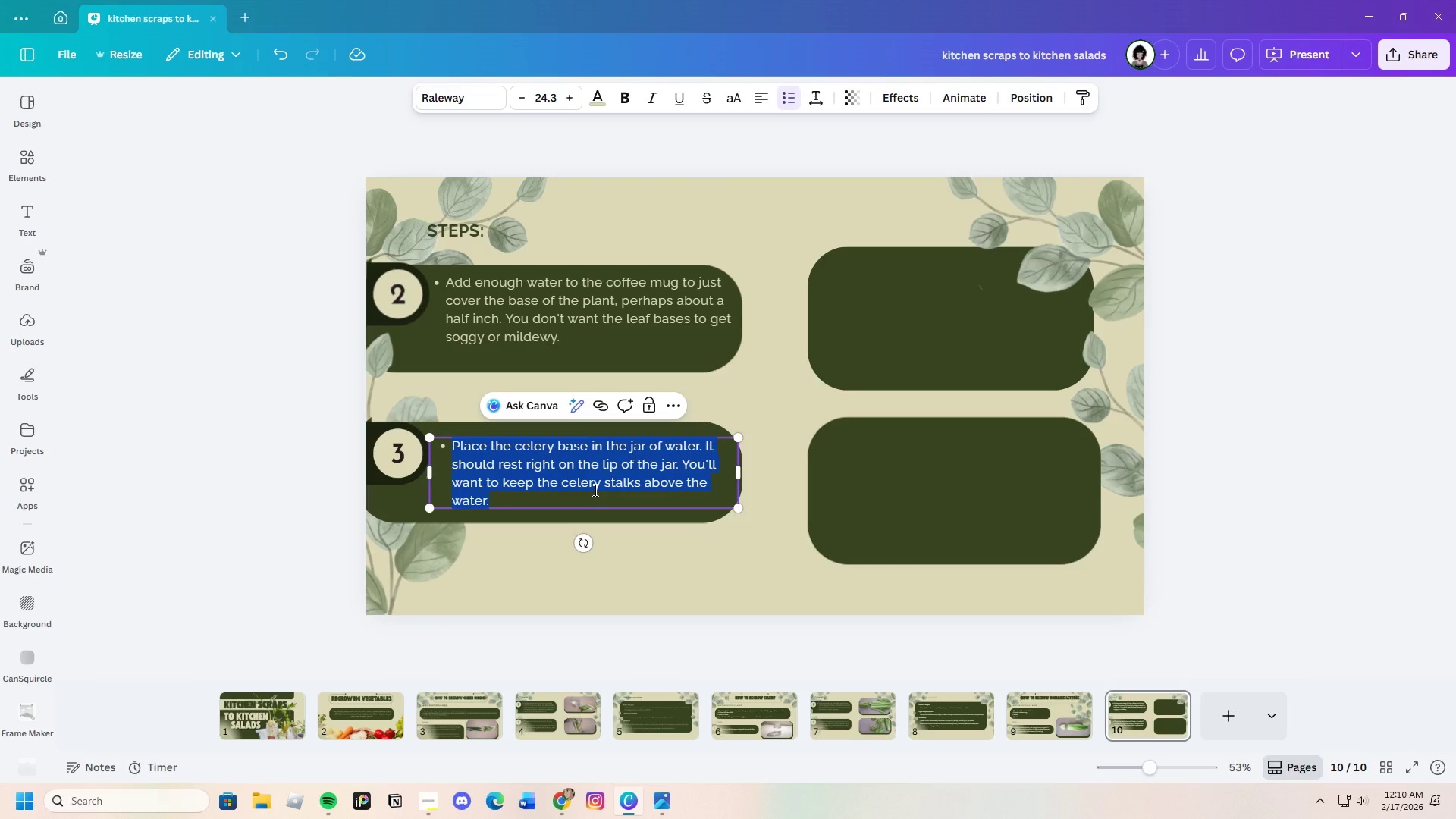 
key(Backspace)
 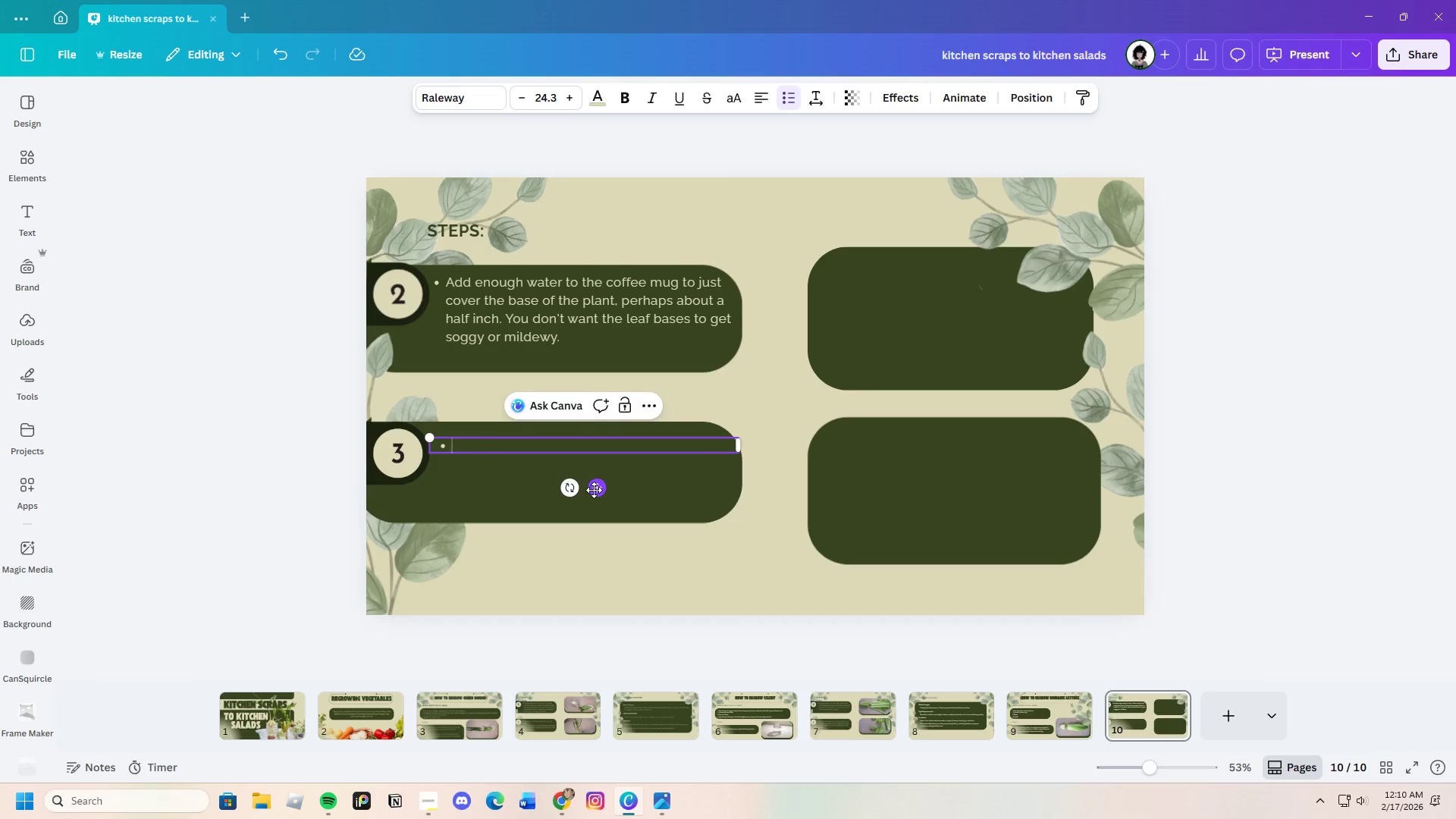 
key(Control+V)
 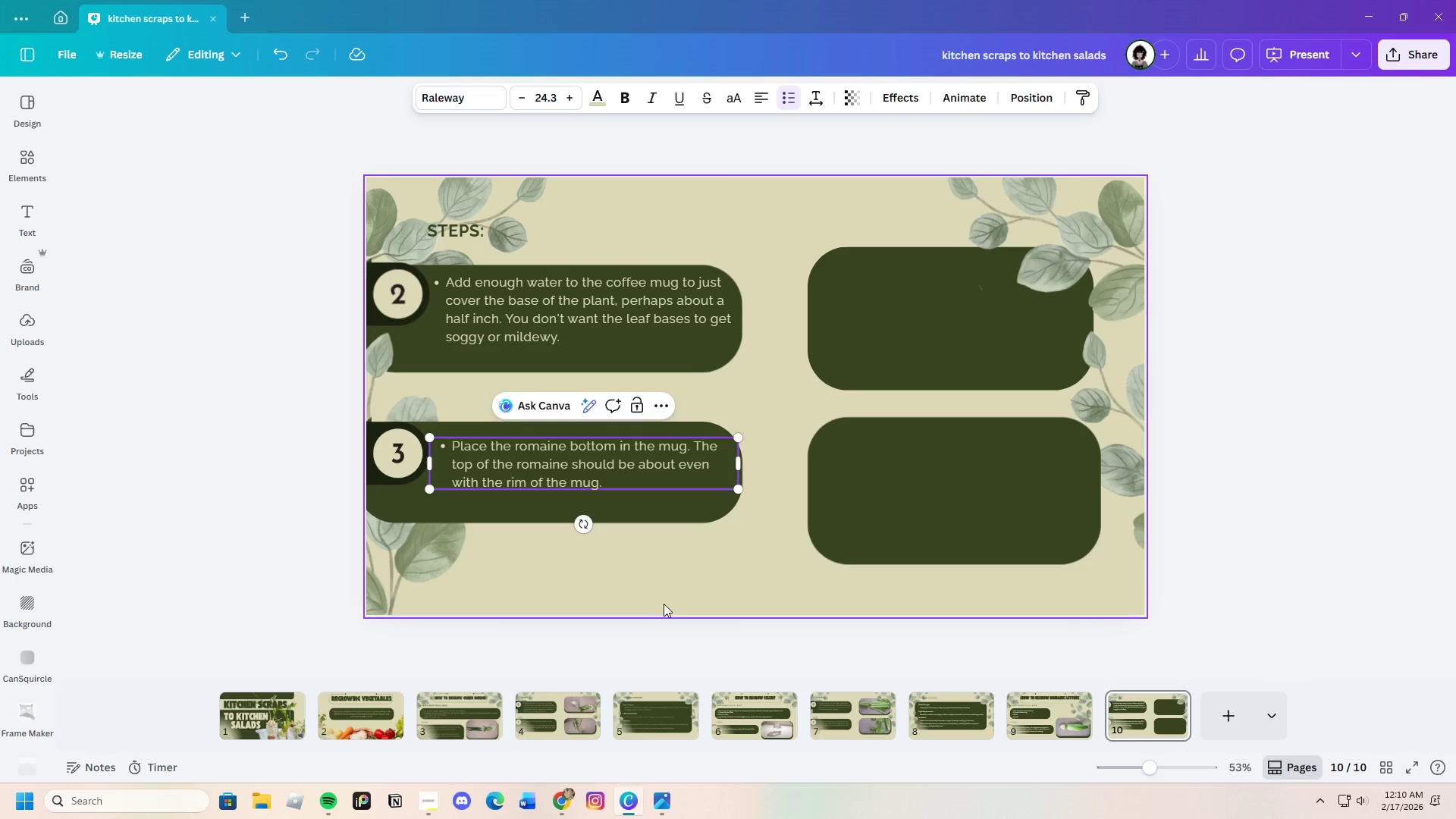 
left_click([670, 588])
 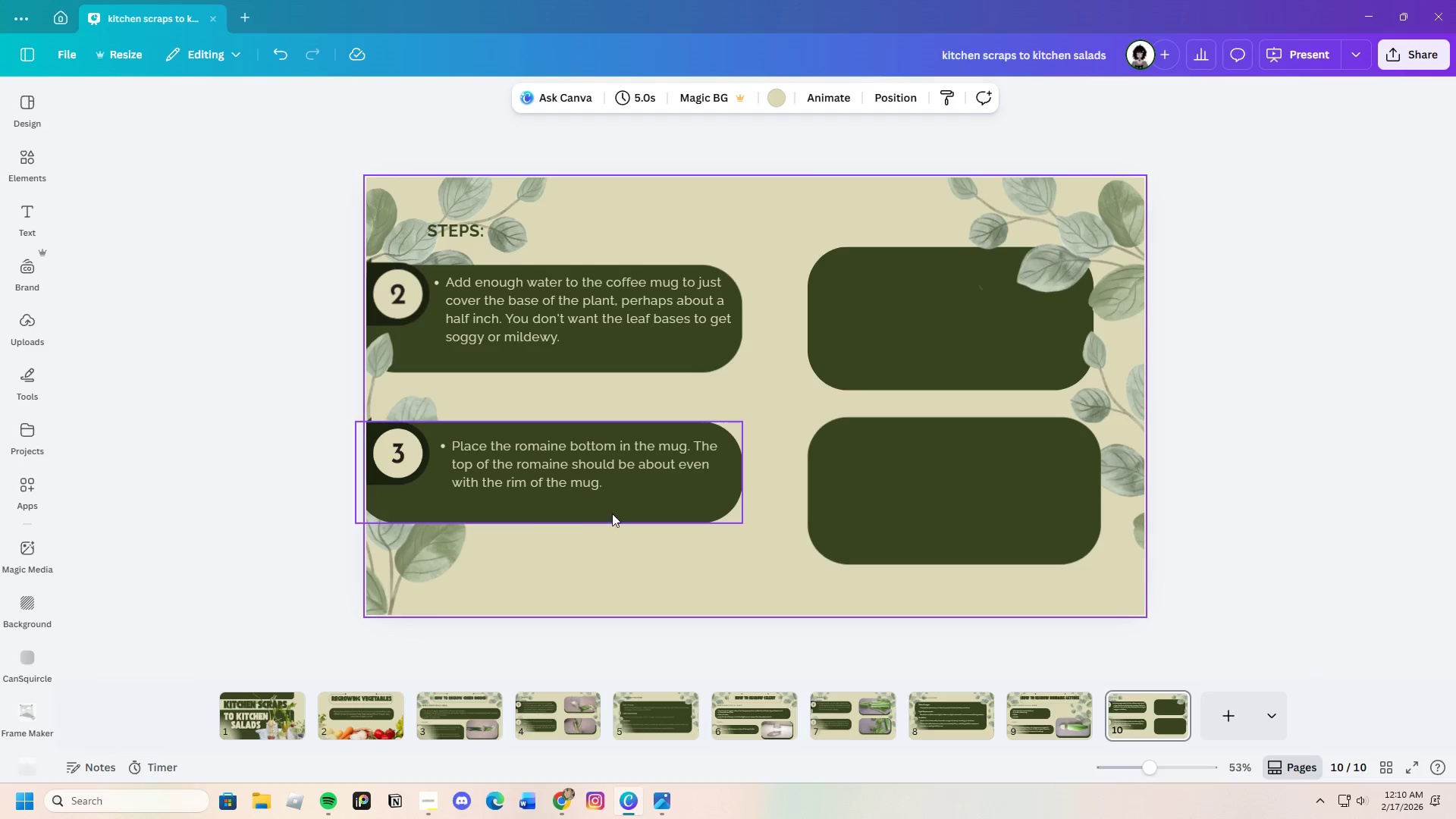 
left_click([628, 508])
 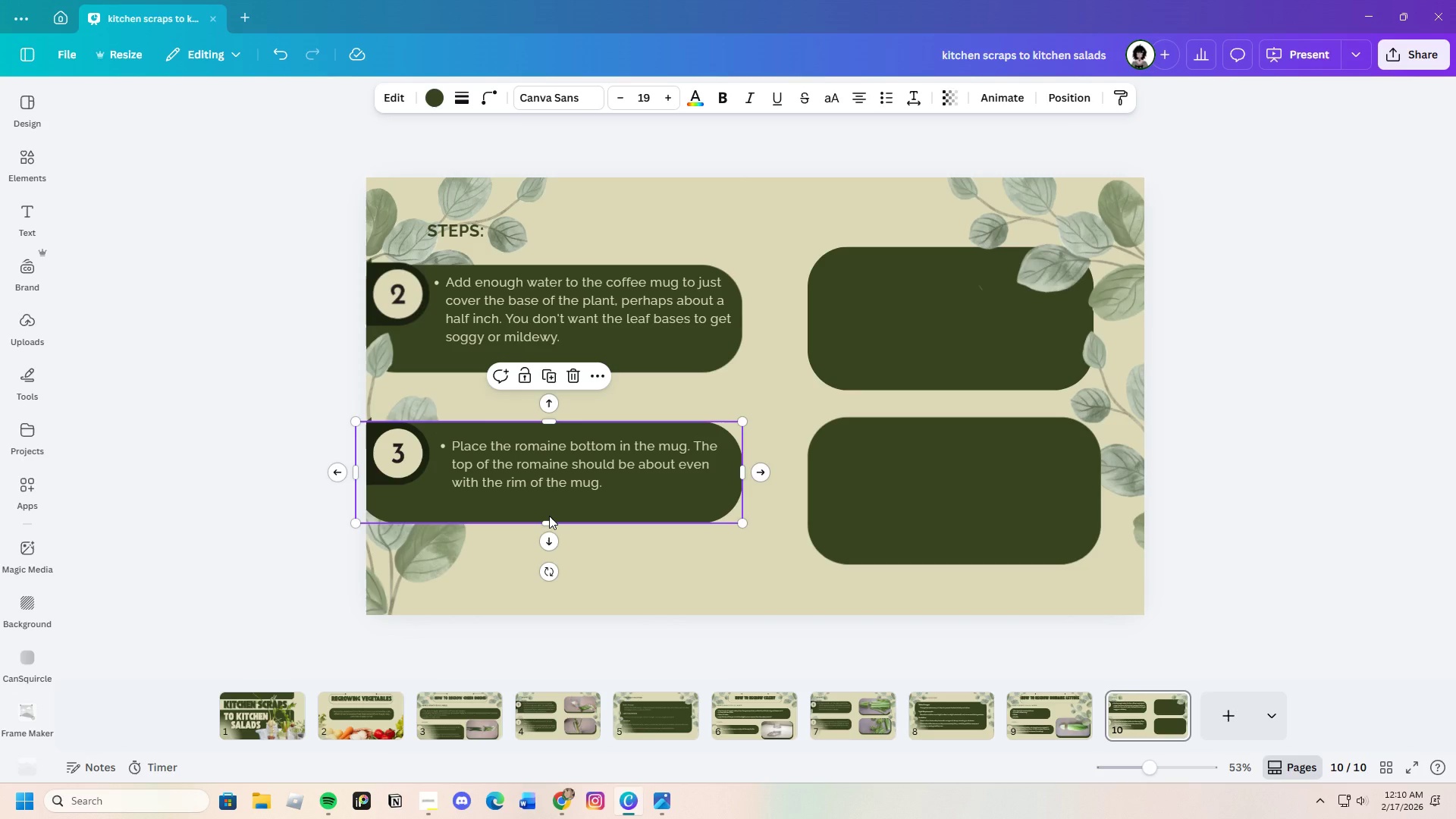 
left_click([549, 516])
 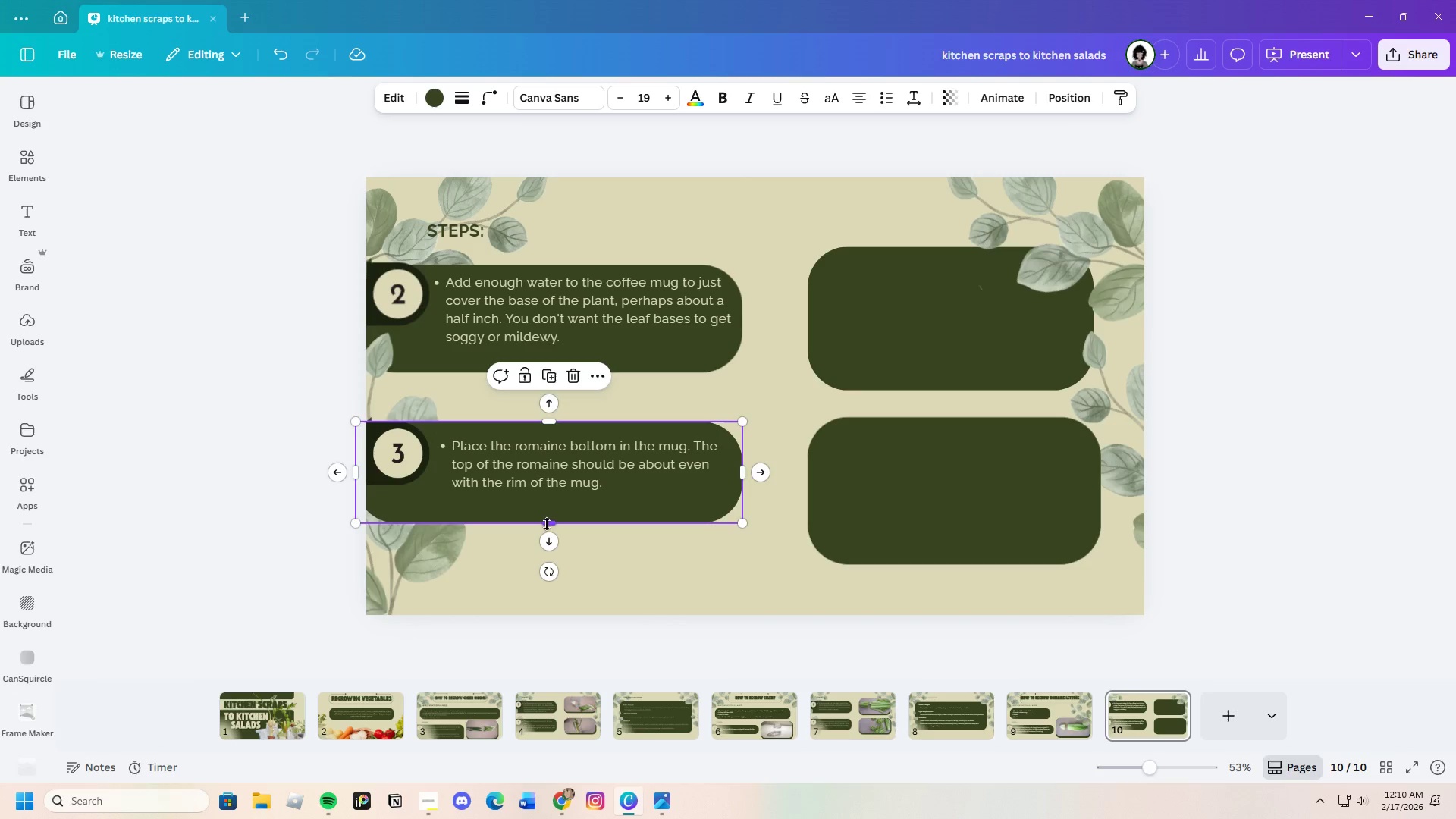 
left_click_drag(start_coordinate=[547, 524], to_coordinate=[547, 510])
 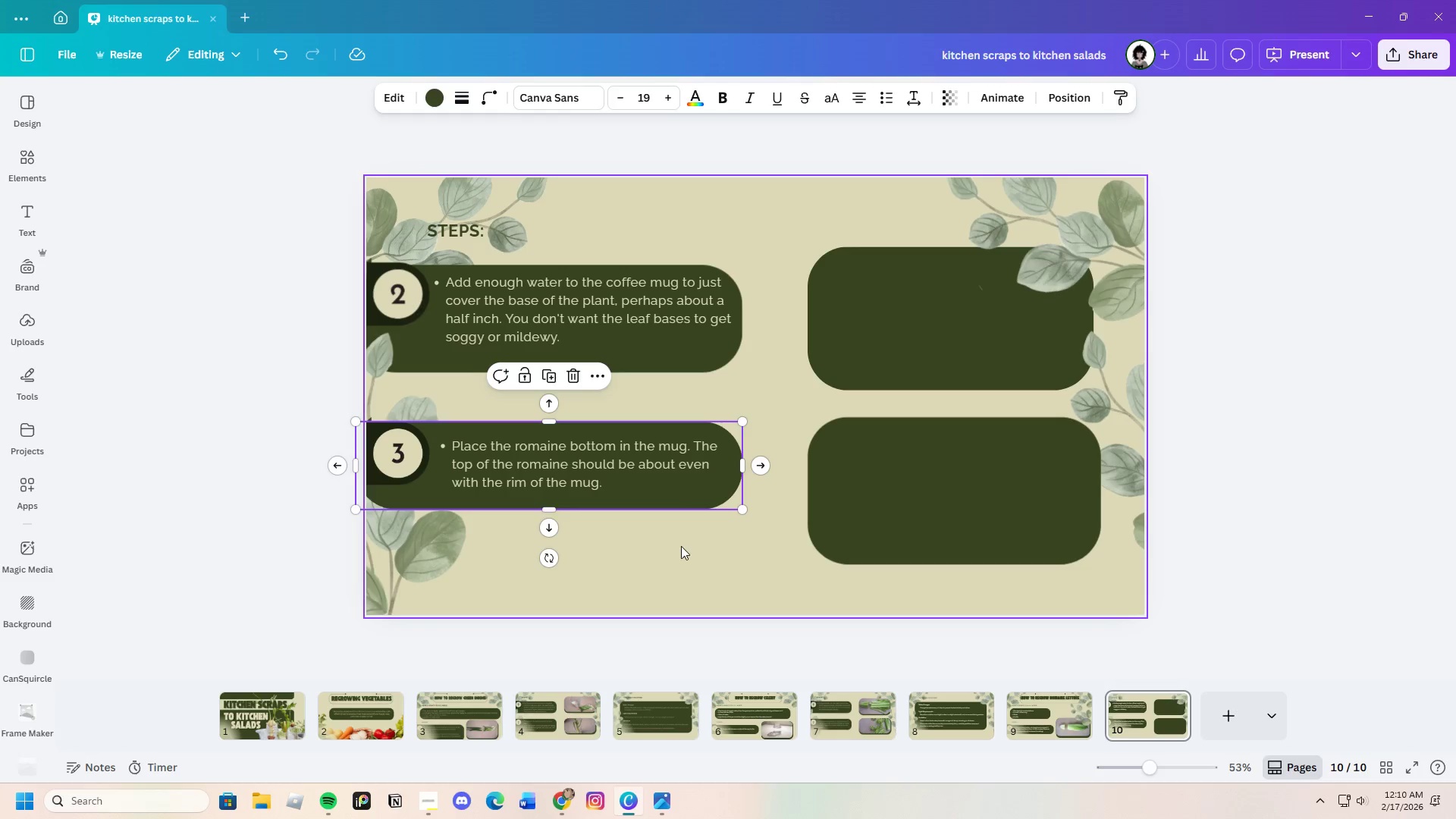 
left_click([681, 546])
 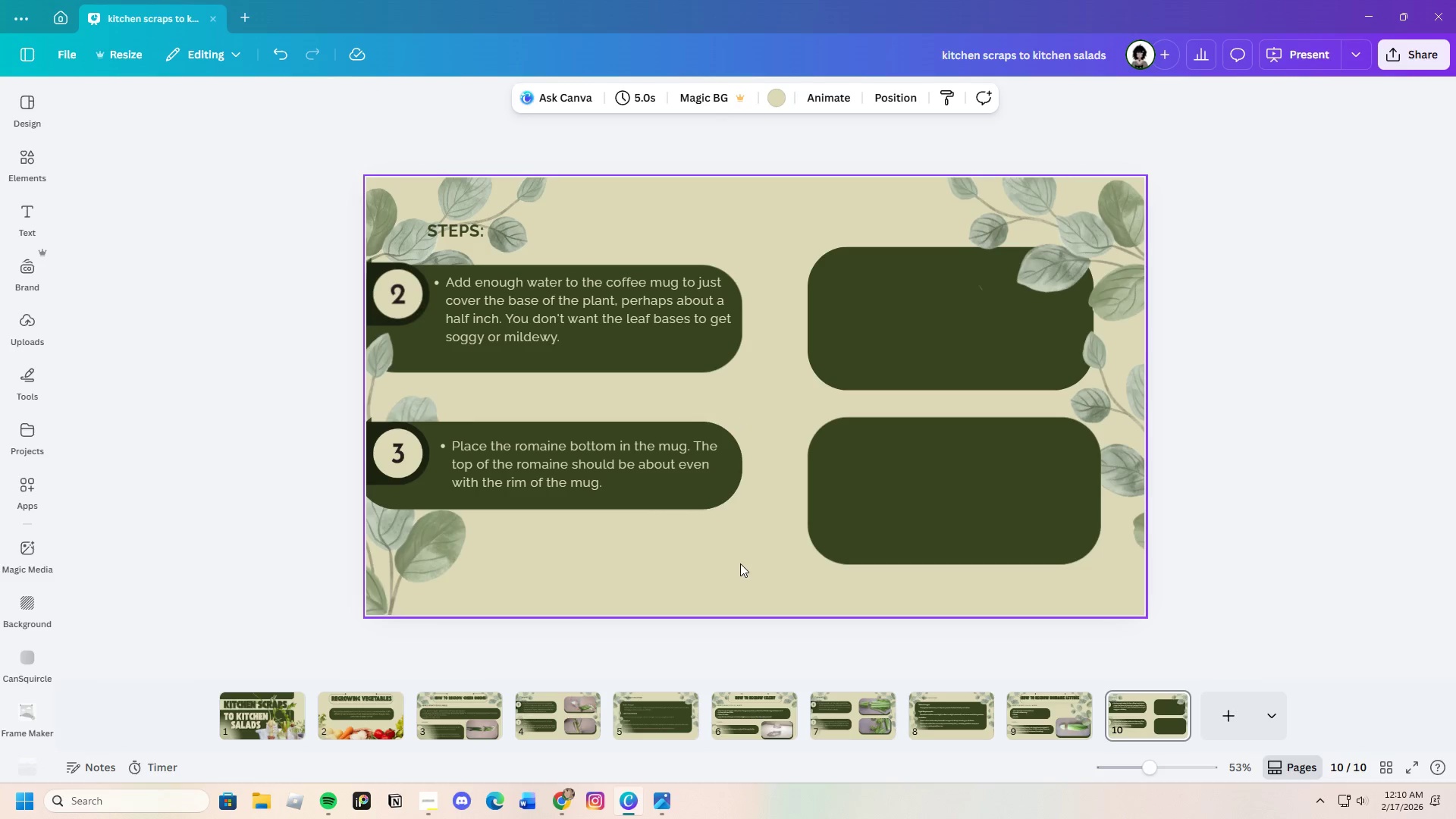 
left_click_drag(start_coordinate=[737, 553], to_coordinate=[590, 477])
 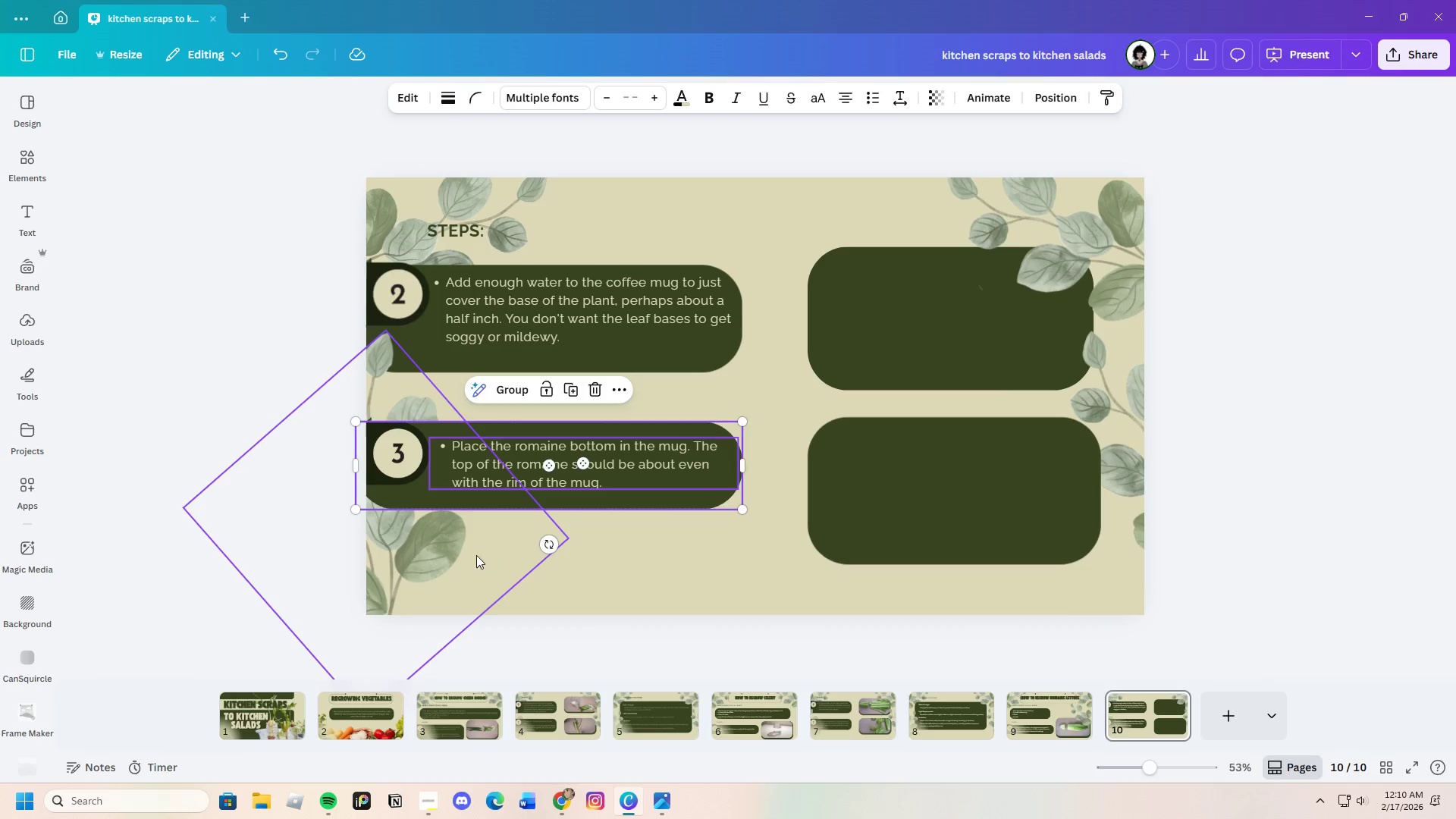 
left_click([476, 555])
 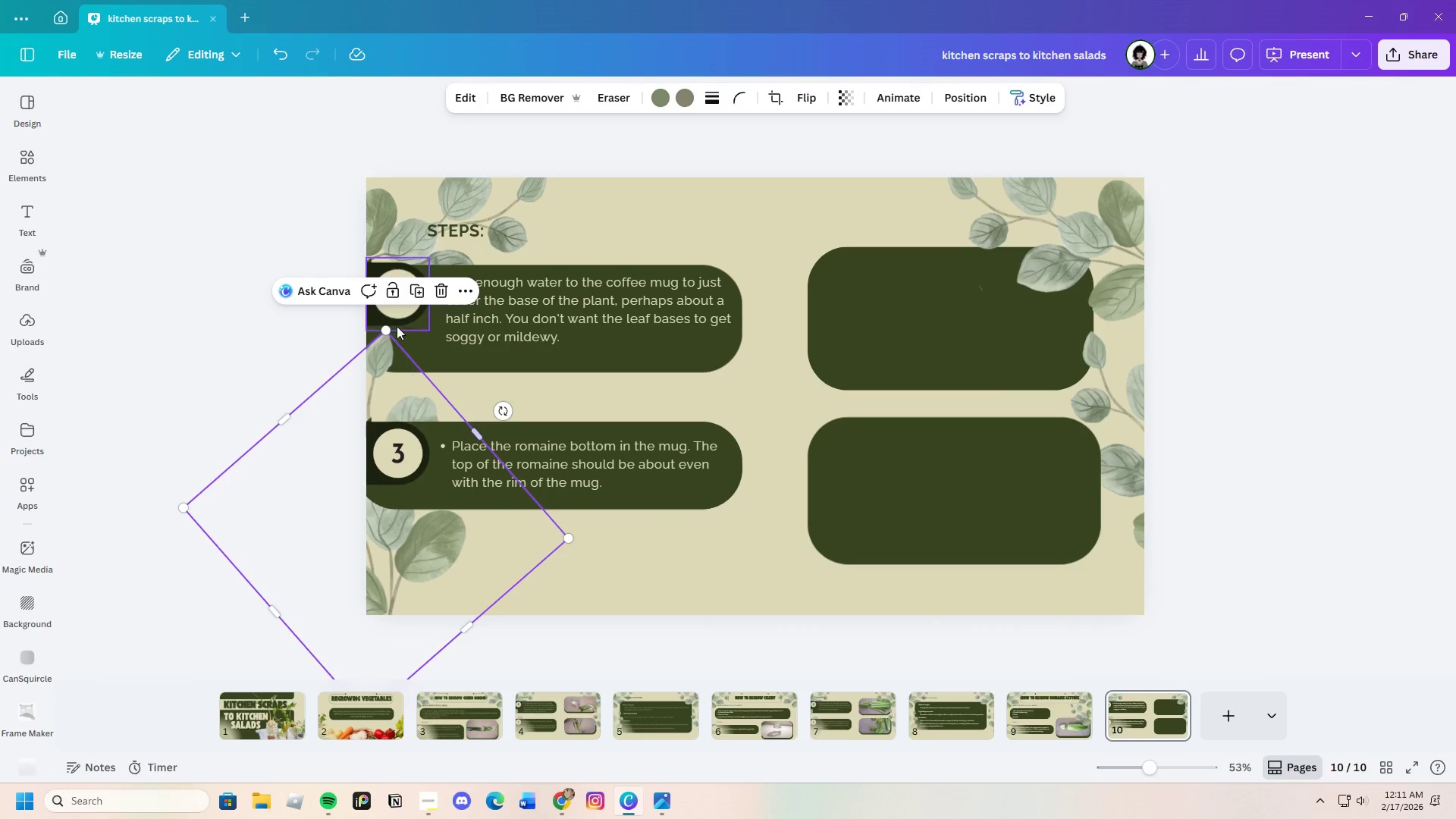 
left_click([388, 290])
 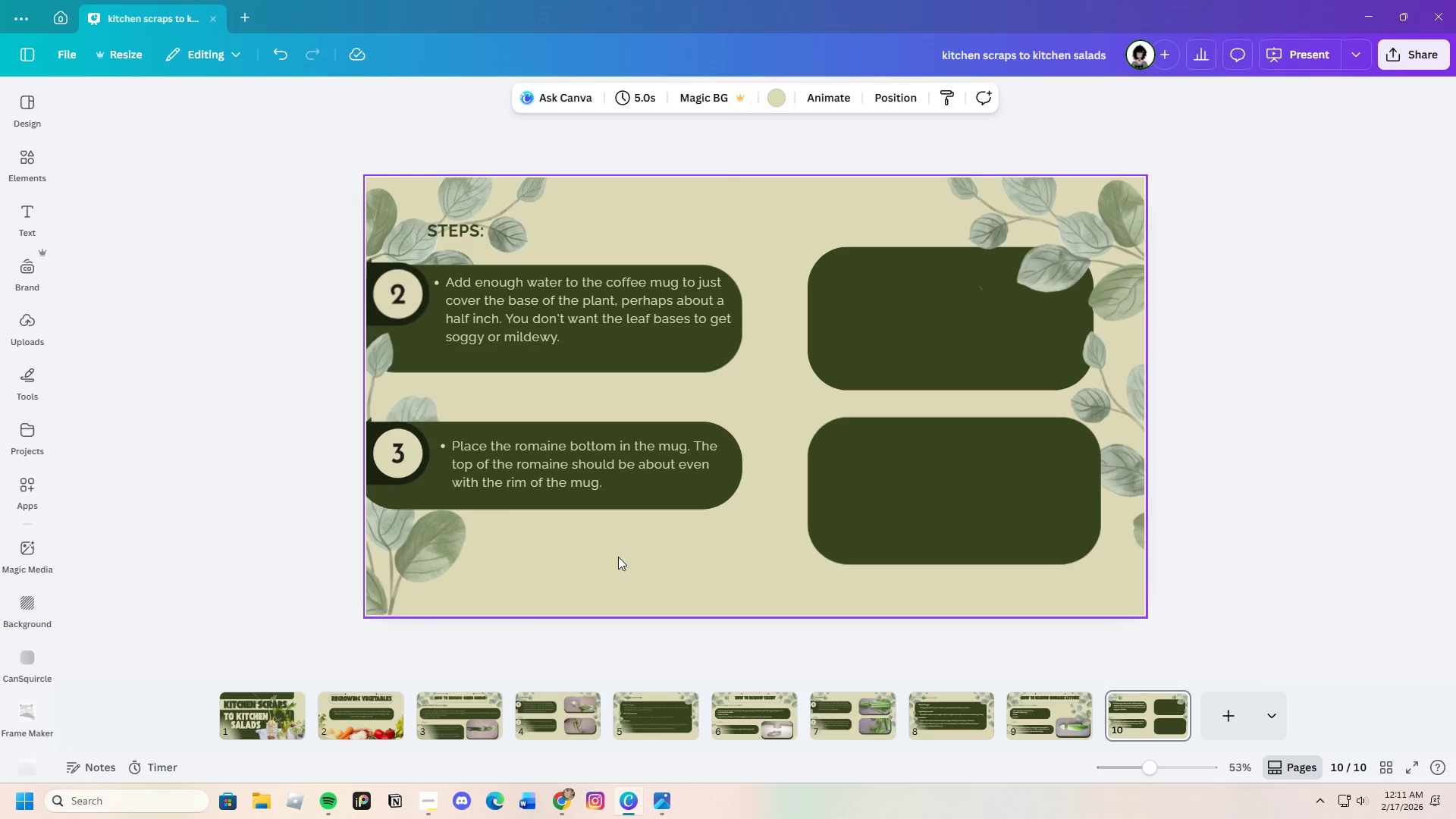 
left_click_drag(start_coordinate=[690, 562], to_coordinate=[358, 416])
 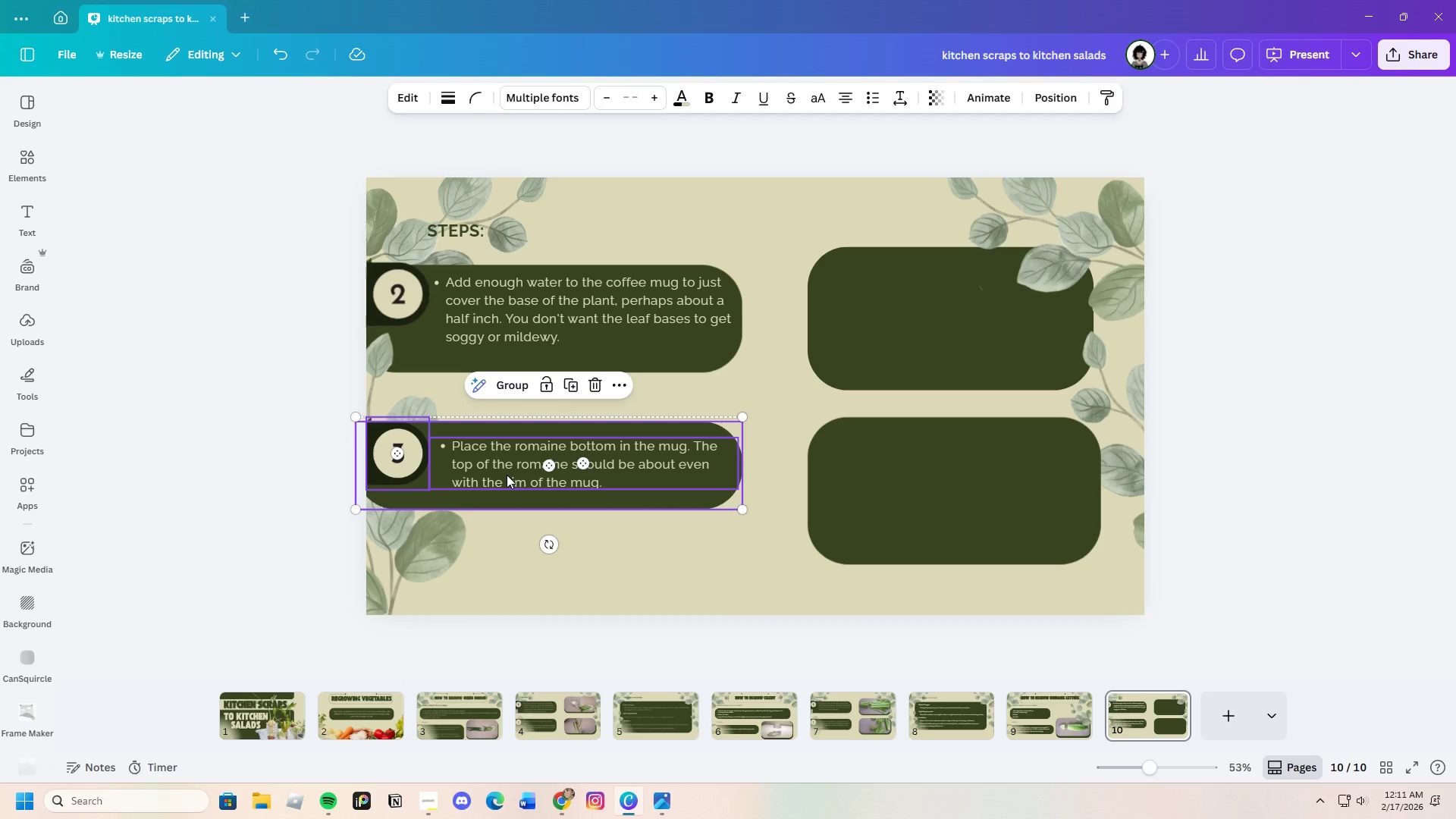 
key(Control+C)
 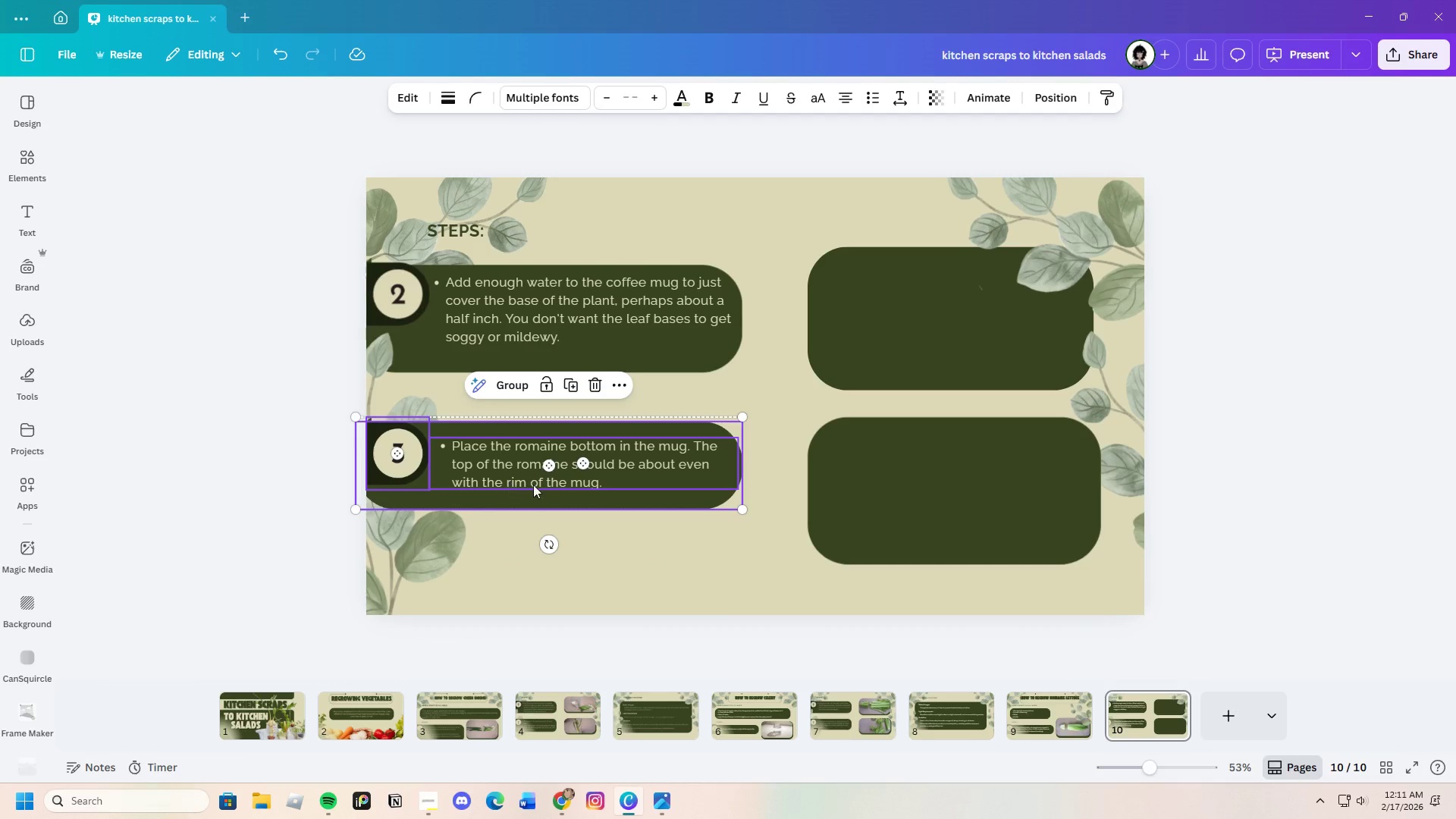 
key(Control+V)
 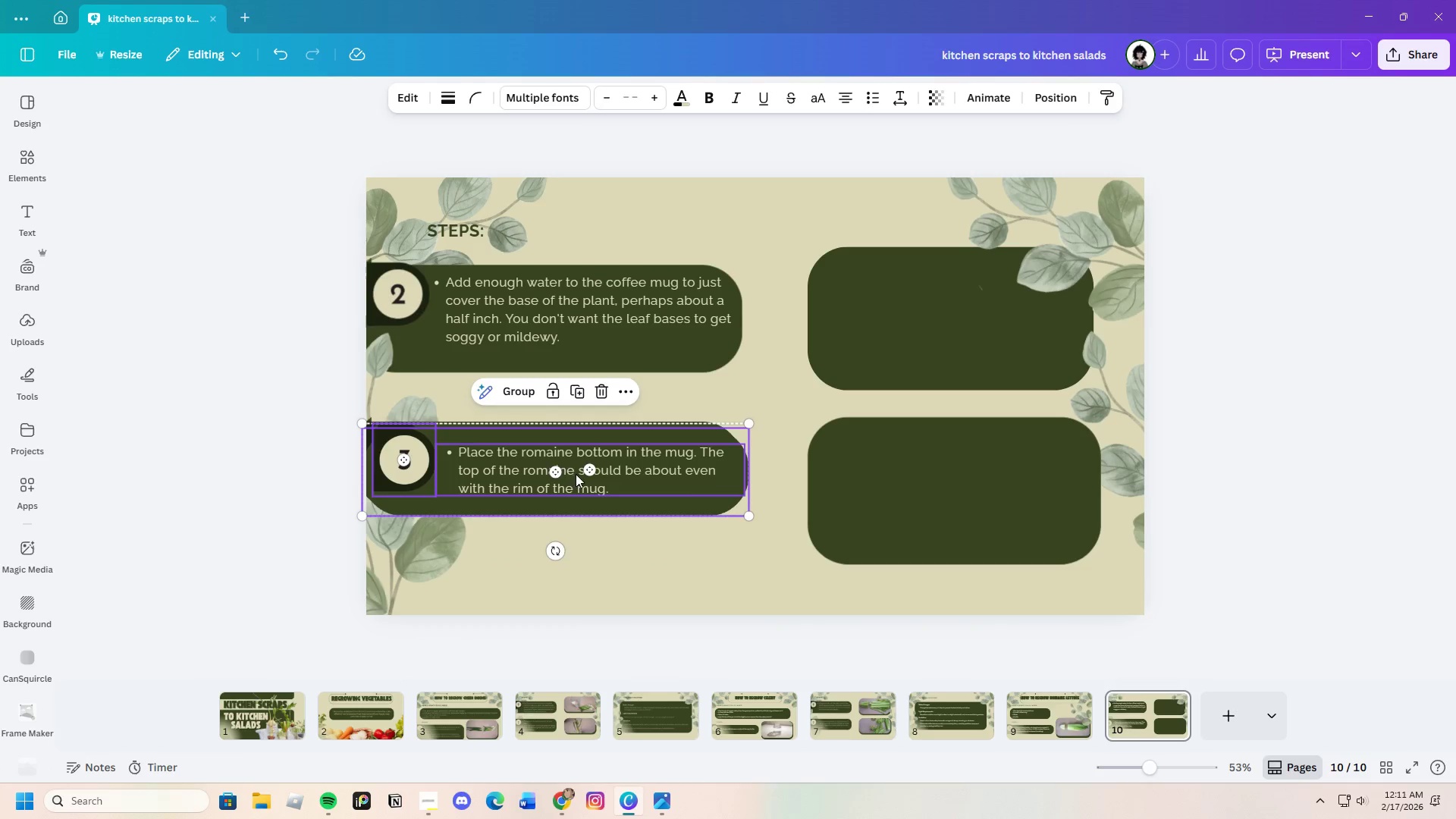 
left_click_drag(start_coordinate=[576, 474], to_coordinate=[568, 561])
 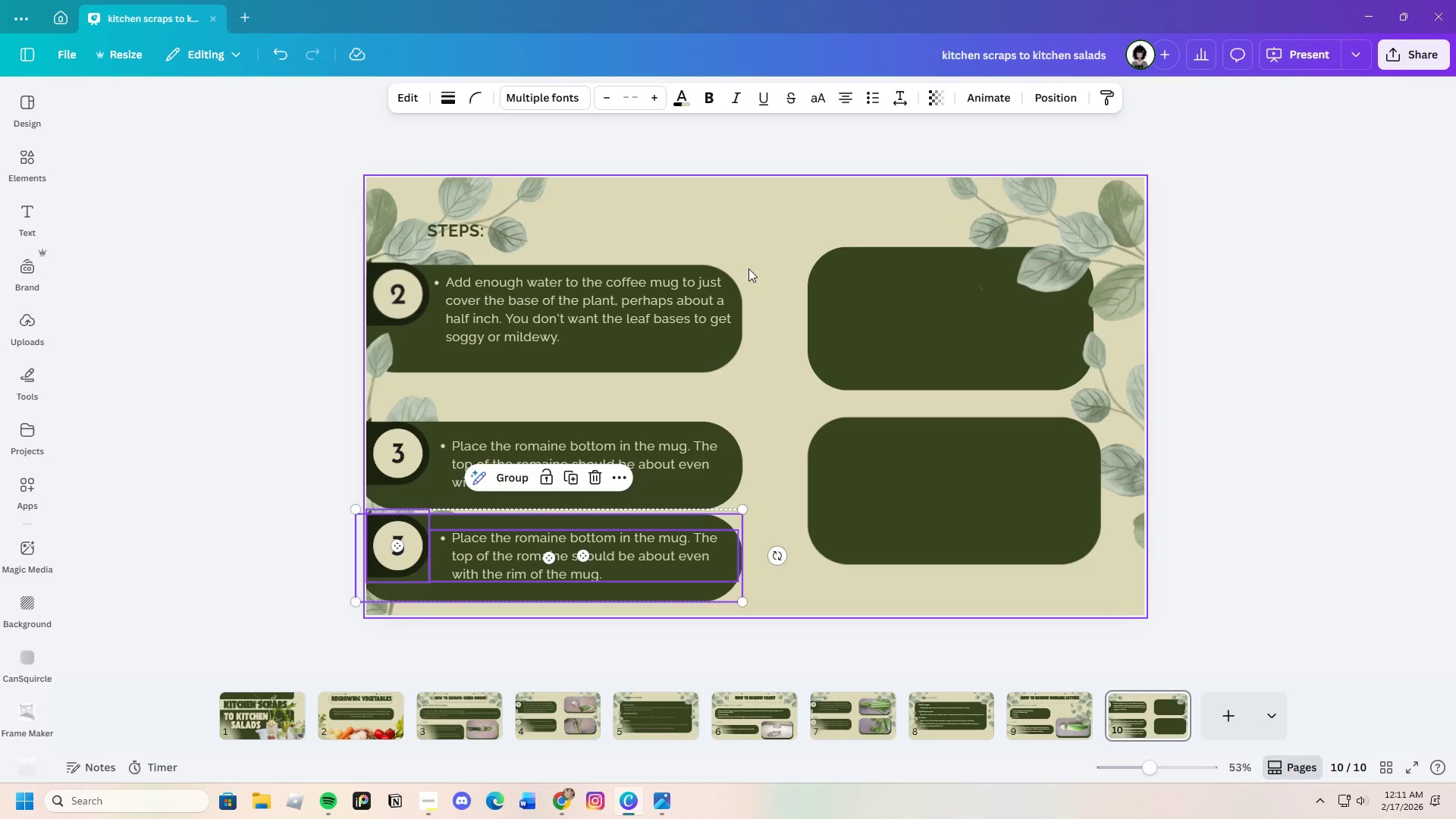 
left_click_drag(start_coordinate=[717, 243], to_coordinate=[499, 372])
 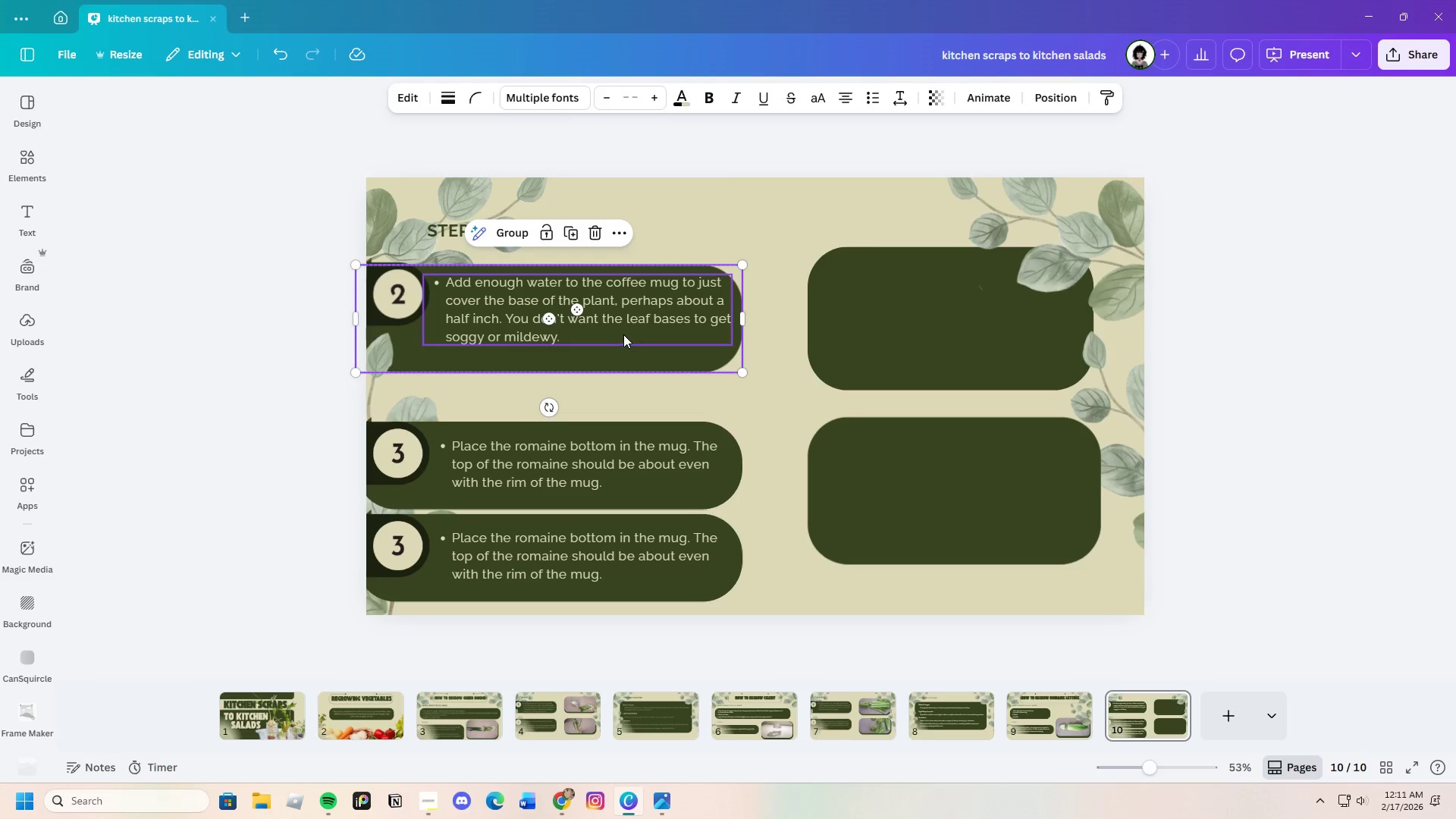 
left_click_drag(start_coordinate=[626, 331], to_coordinate=[626, 311])
 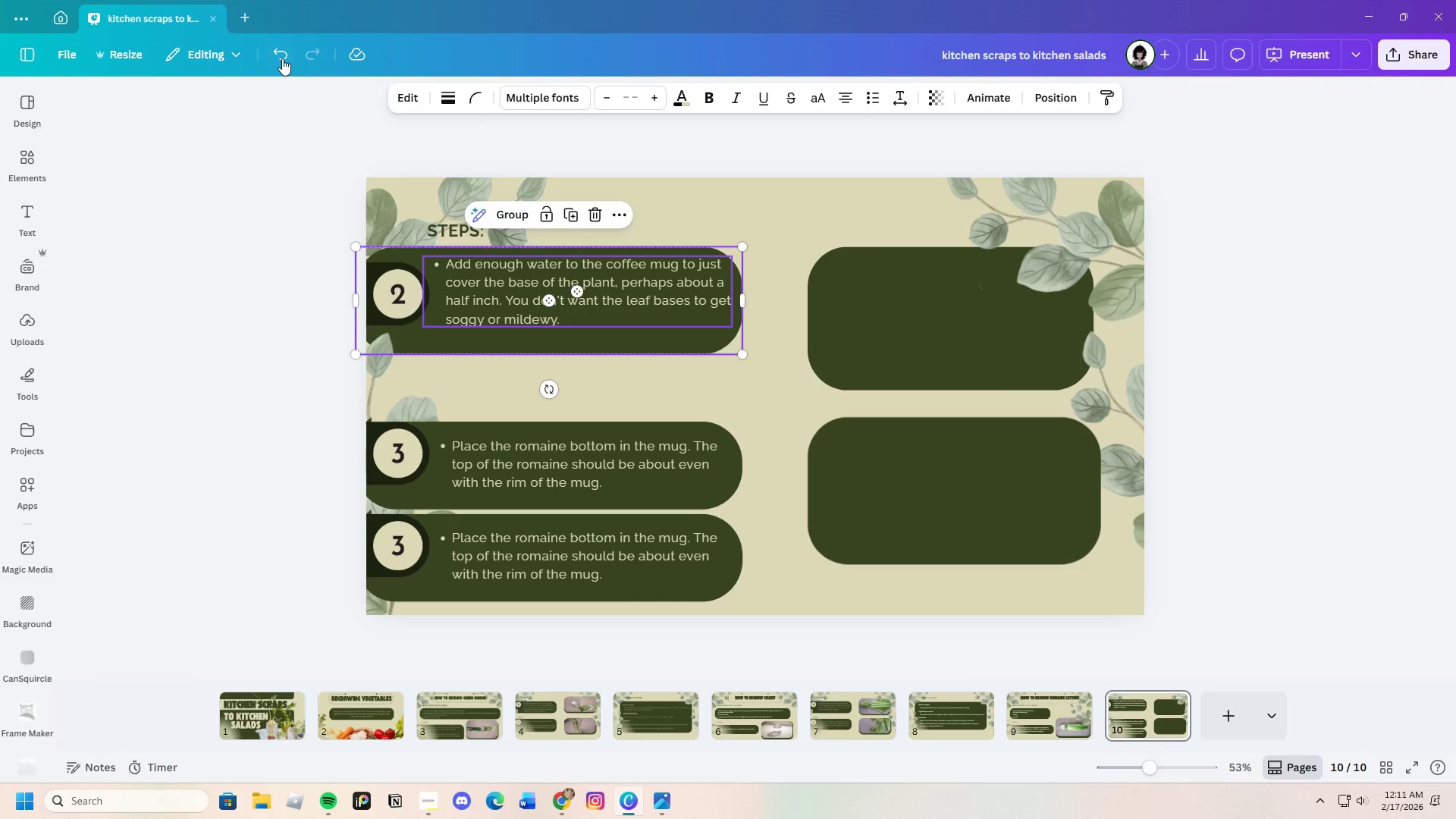 
left_click([275, 50])
 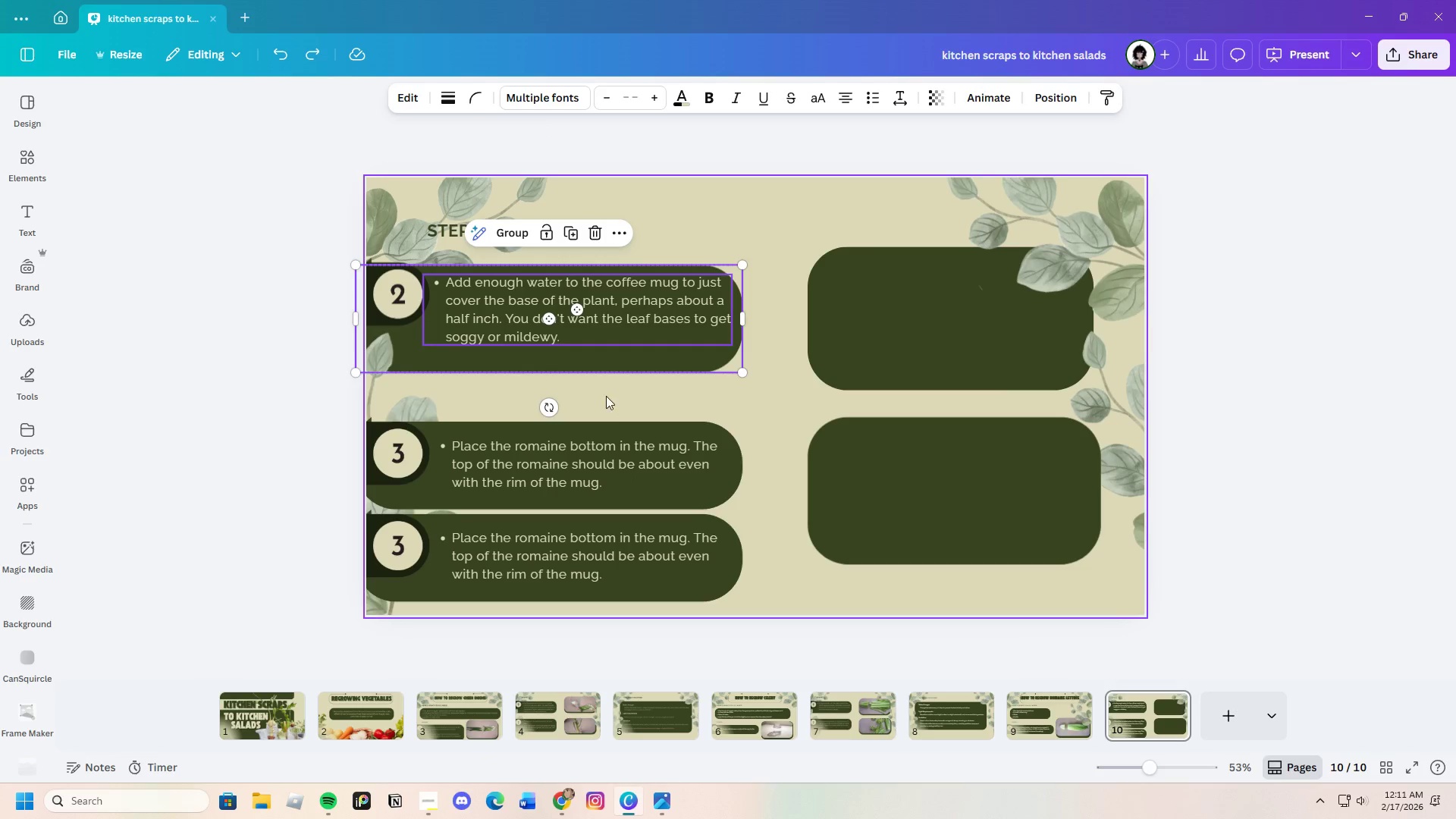 
left_click([601, 397])
 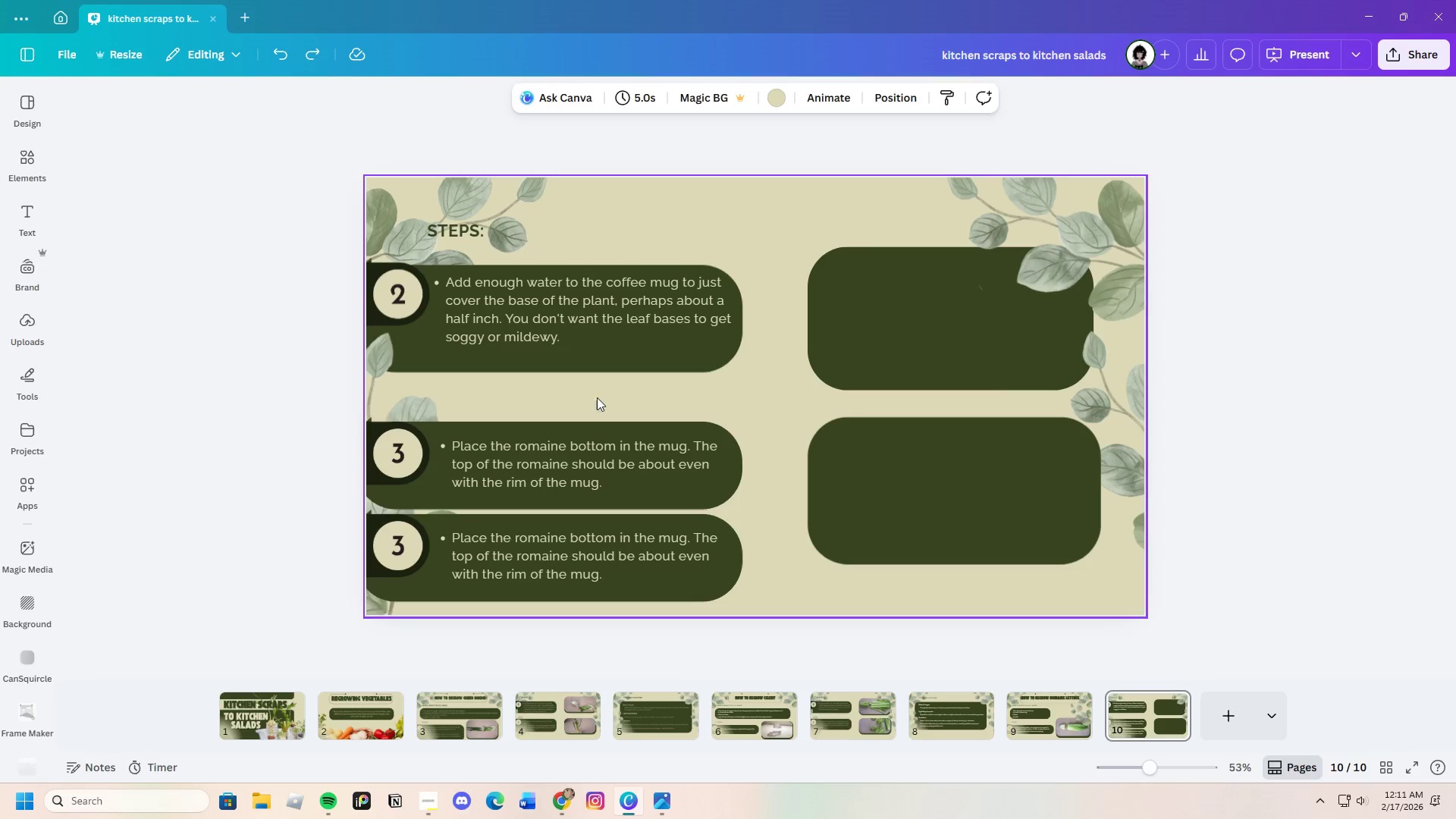 
left_click_drag(start_coordinate=[601, 397], to_coordinate=[314, 271])
 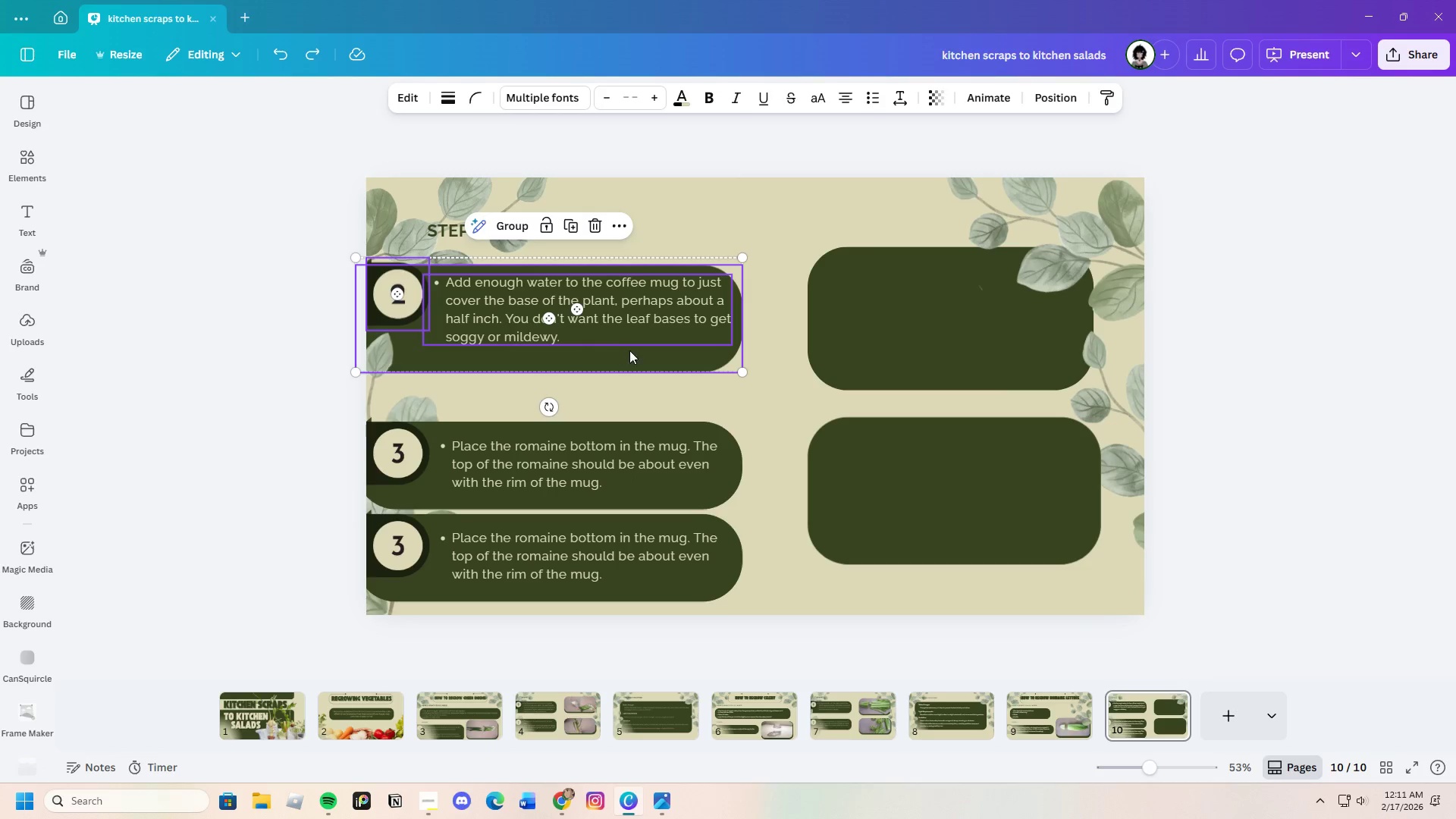 
left_click_drag(start_coordinate=[629, 350], to_coordinate=[633, 337])
 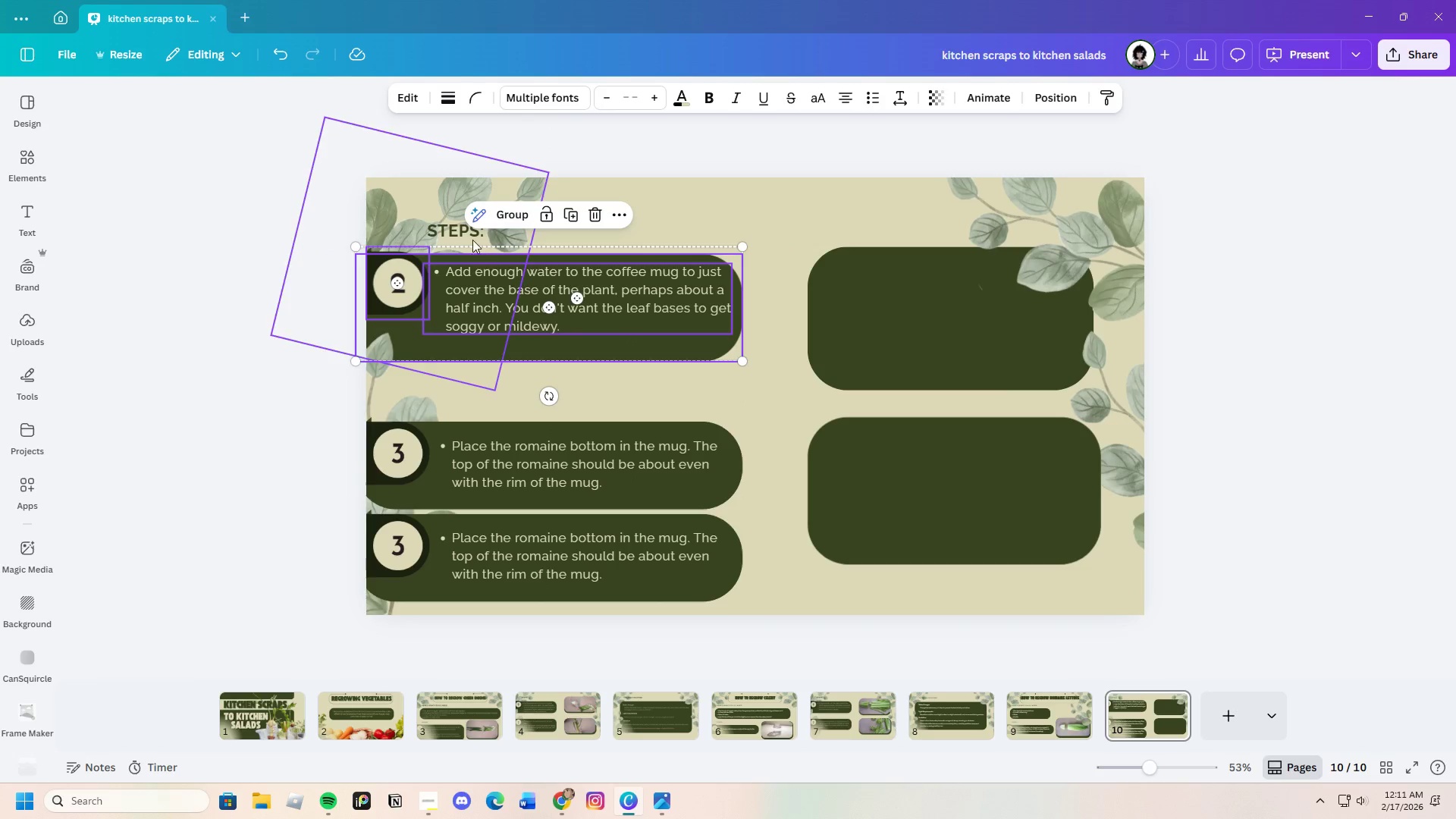 
left_click([466, 231])
 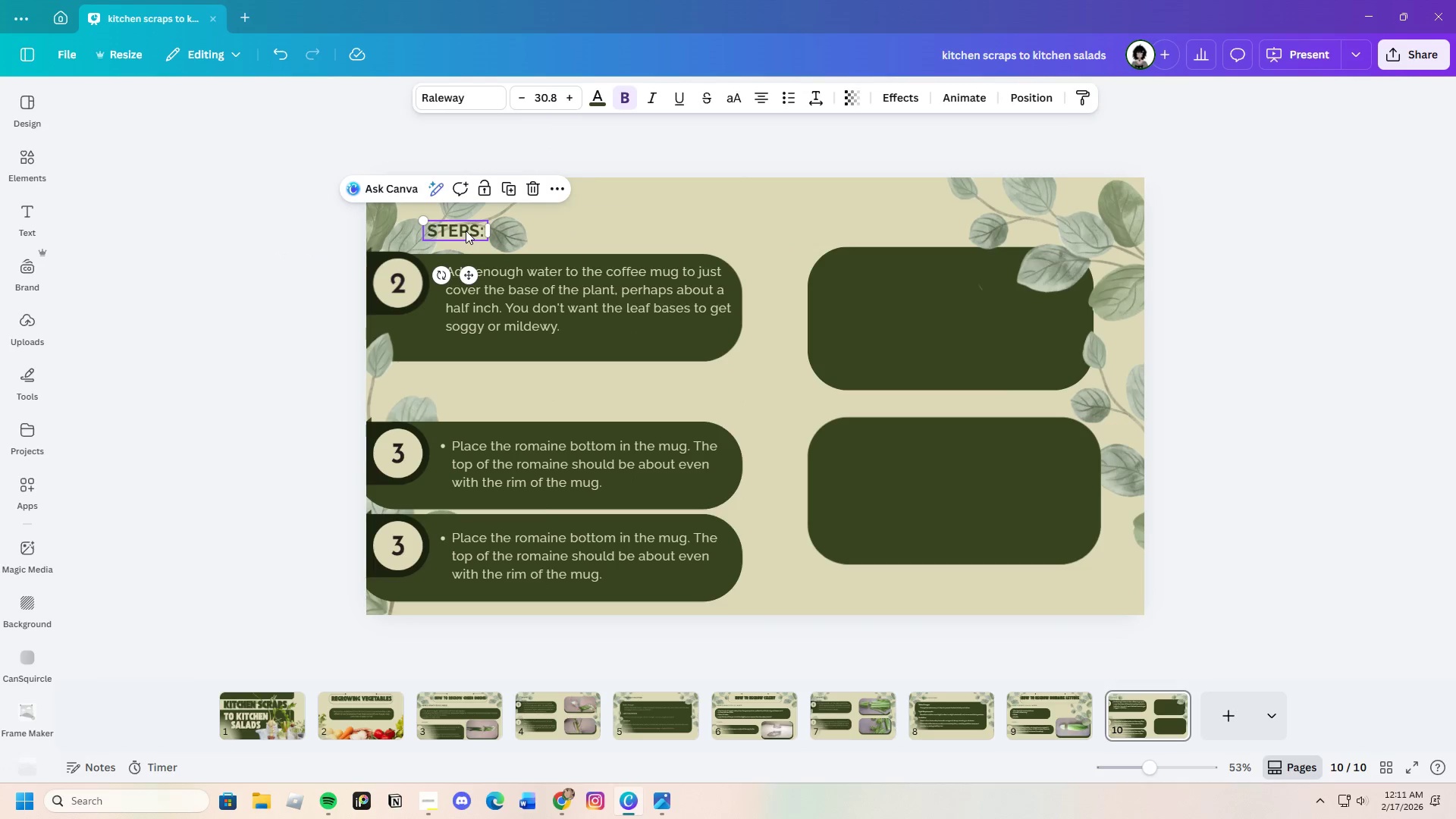 
left_click_drag(start_coordinate=[466, 231], to_coordinate=[465, 223])
 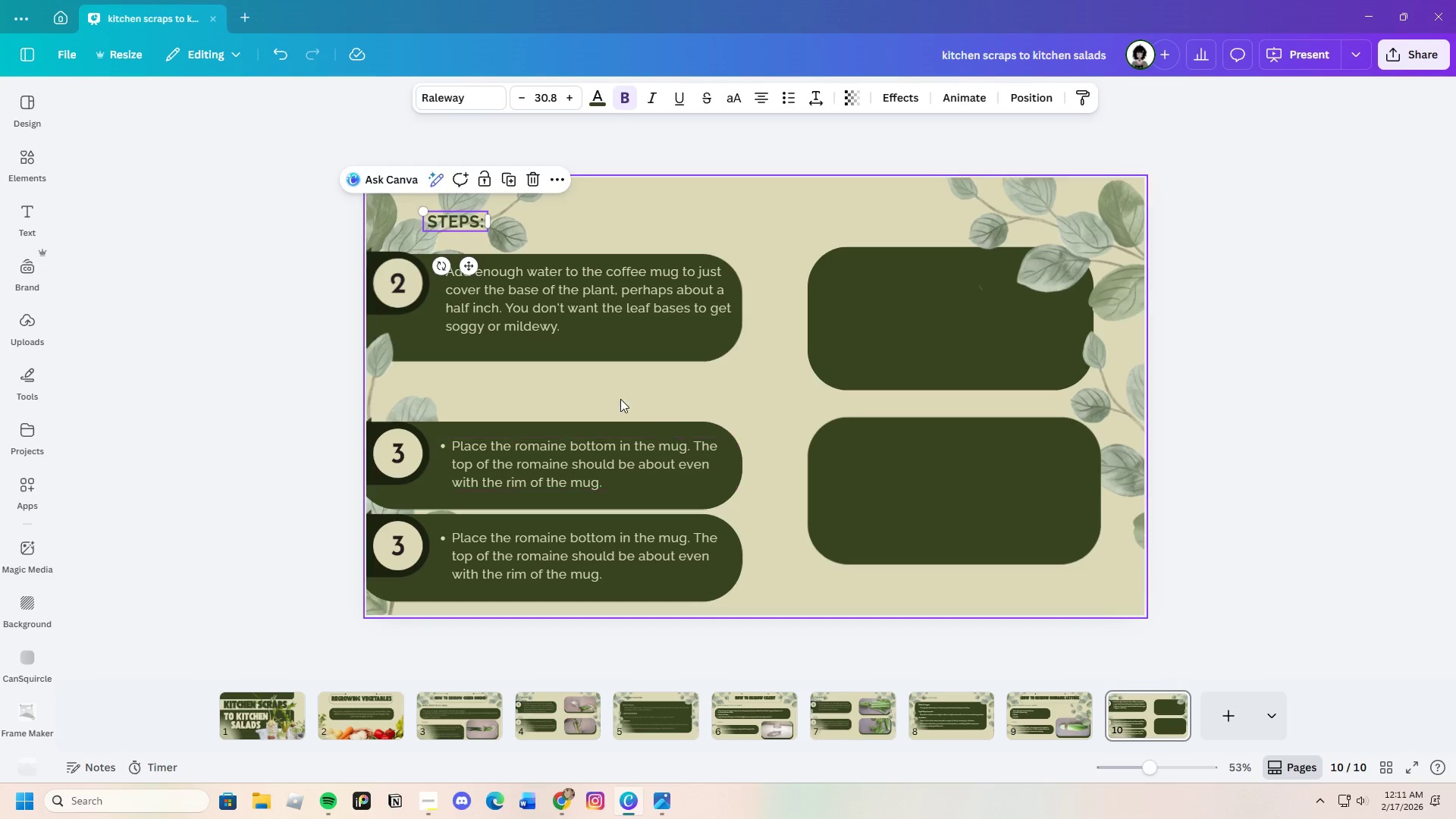 
left_click_drag(start_coordinate=[607, 388], to_coordinate=[713, 497])
 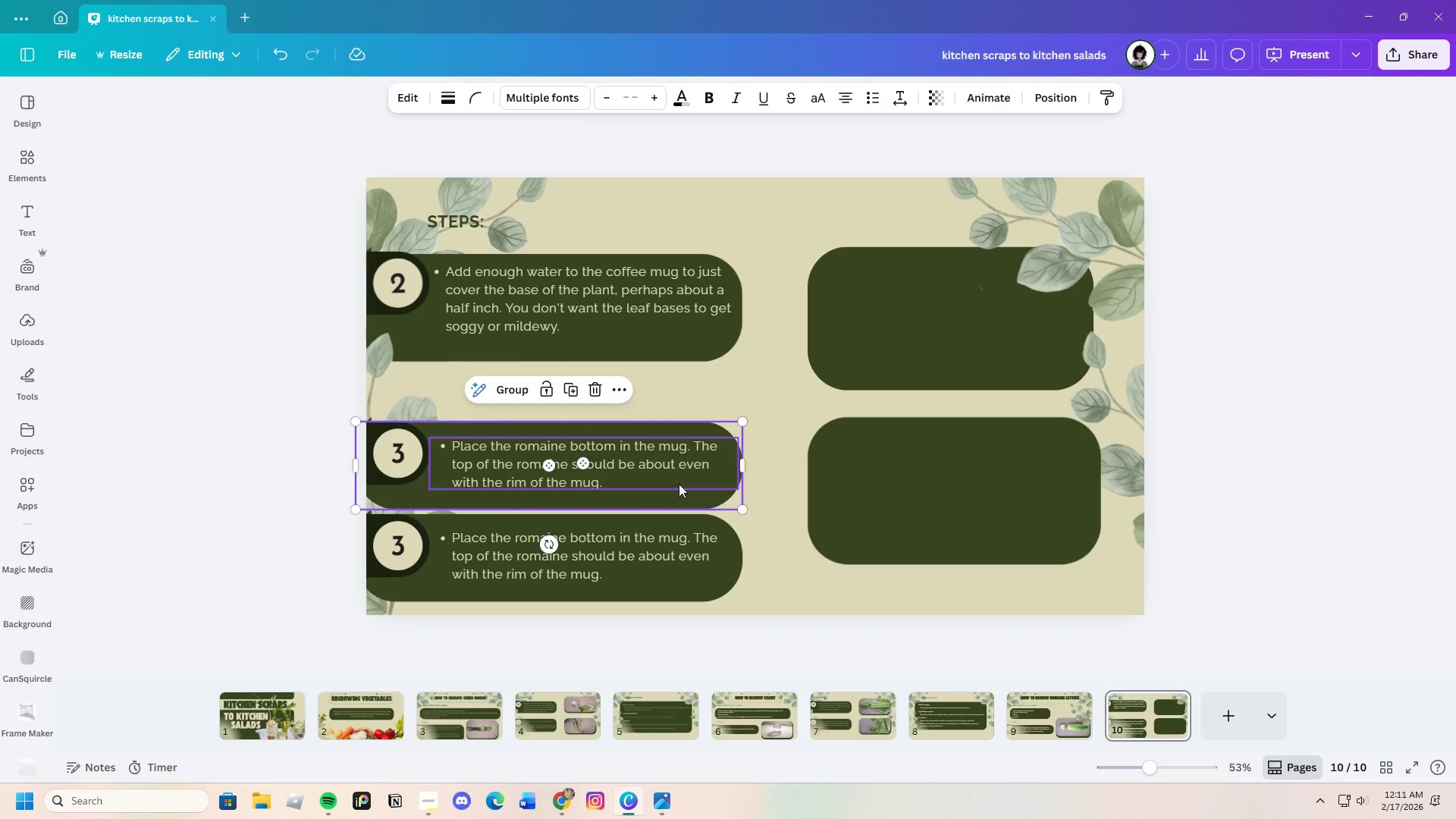 
left_click_drag(start_coordinate=[679, 484], to_coordinate=[674, 450])
 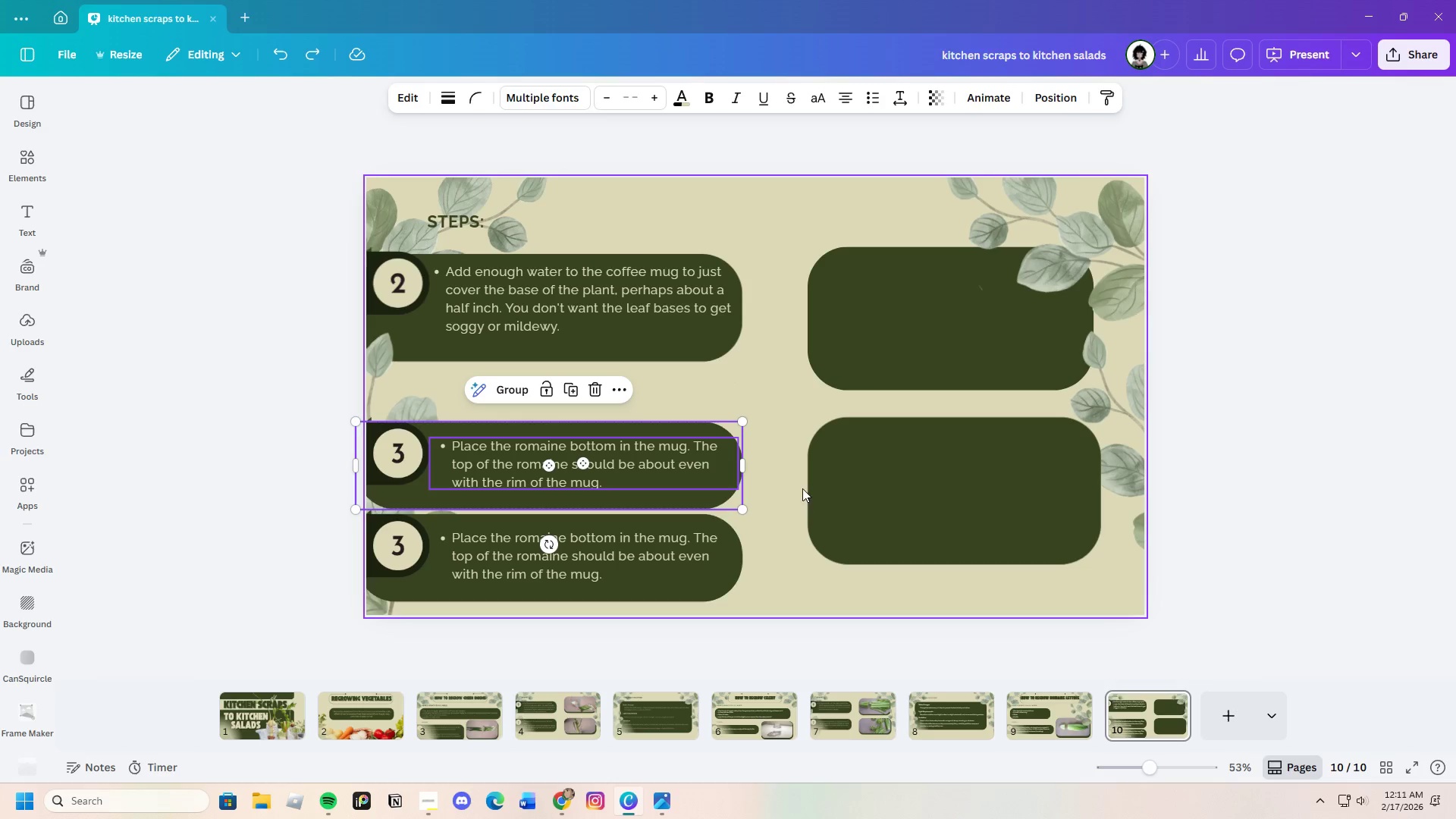 
left_click_drag(start_coordinate=[764, 494], to_coordinate=[353, 428])
 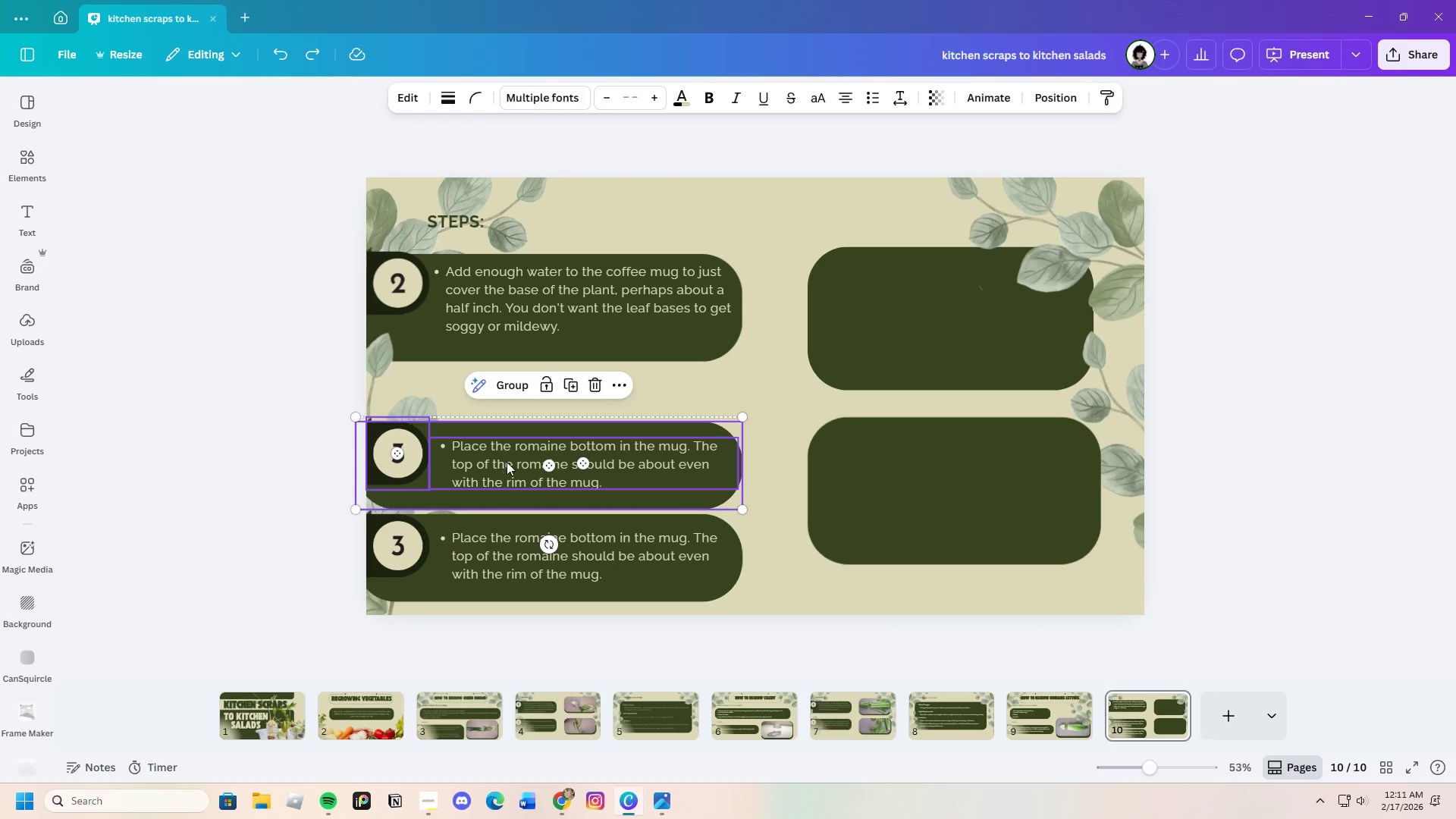 
left_click_drag(start_coordinate=[507, 462], to_coordinate=[503, 433])
 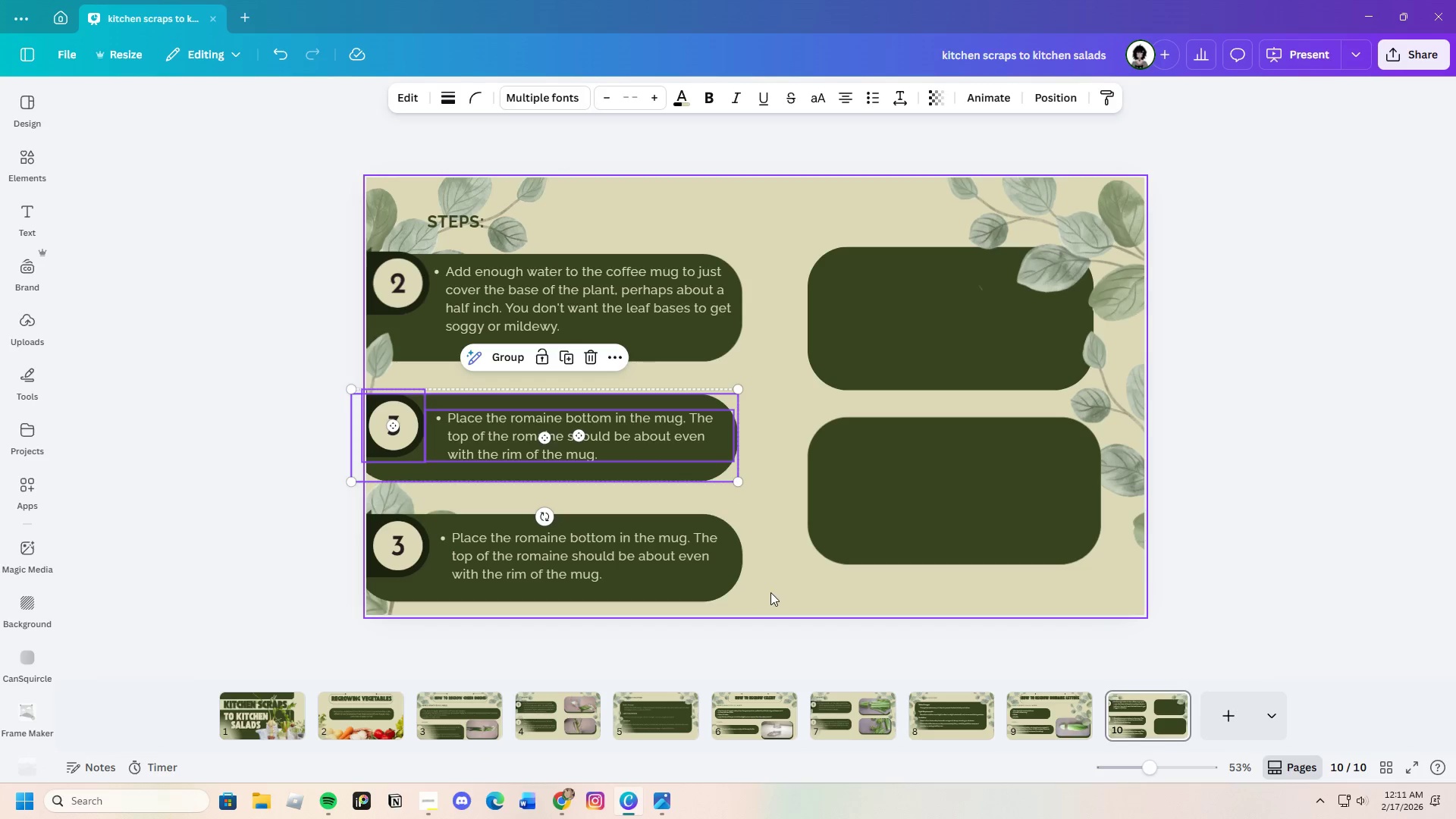 
left_click([771, 592])
 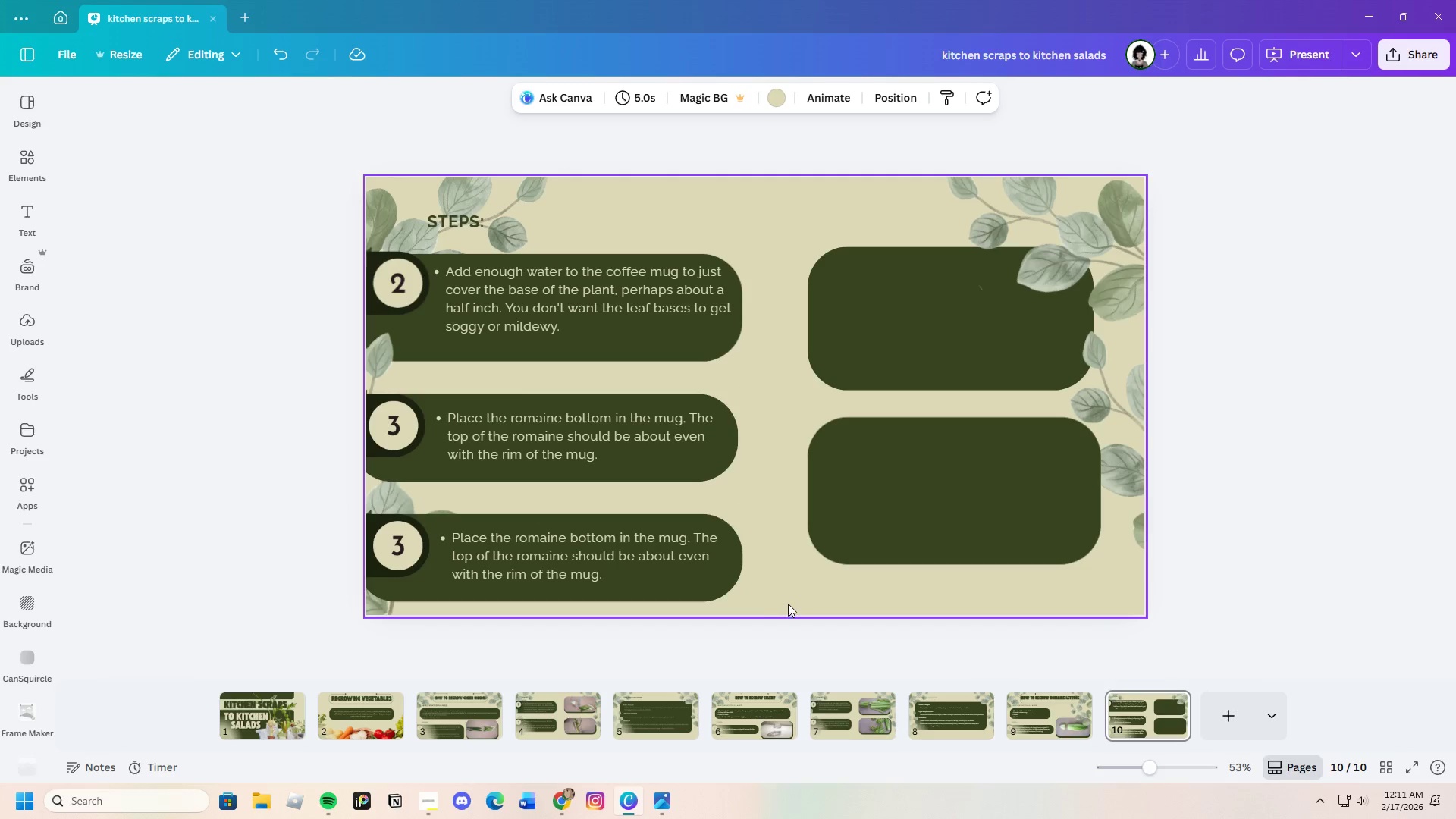 
left_click_drag(start_coordinate=[788, 604], to_coordinate=[342, 534])
 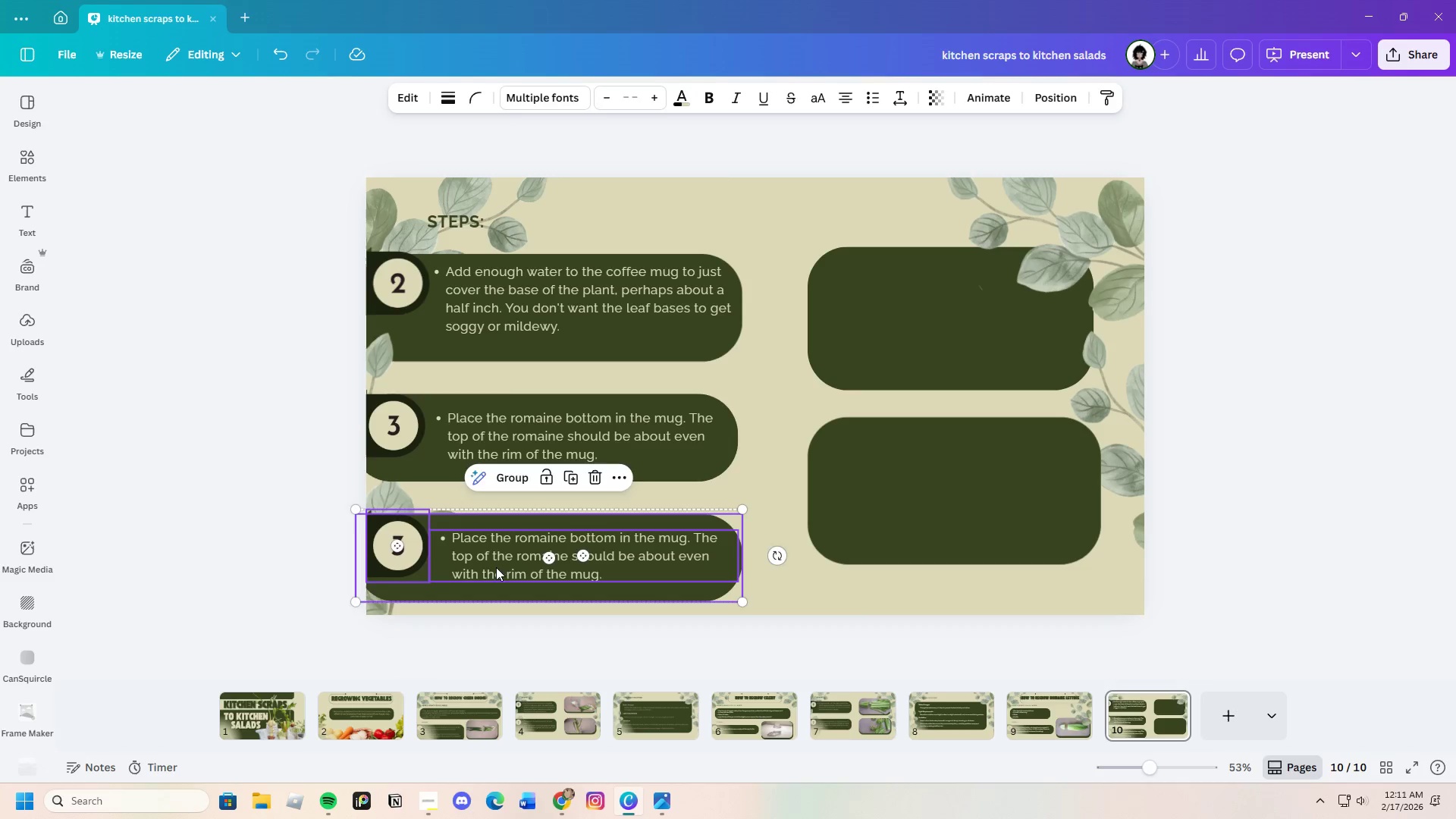 
left_click_drag(start_coordinate=[496, 567], to_coordinate=[497, 558])
 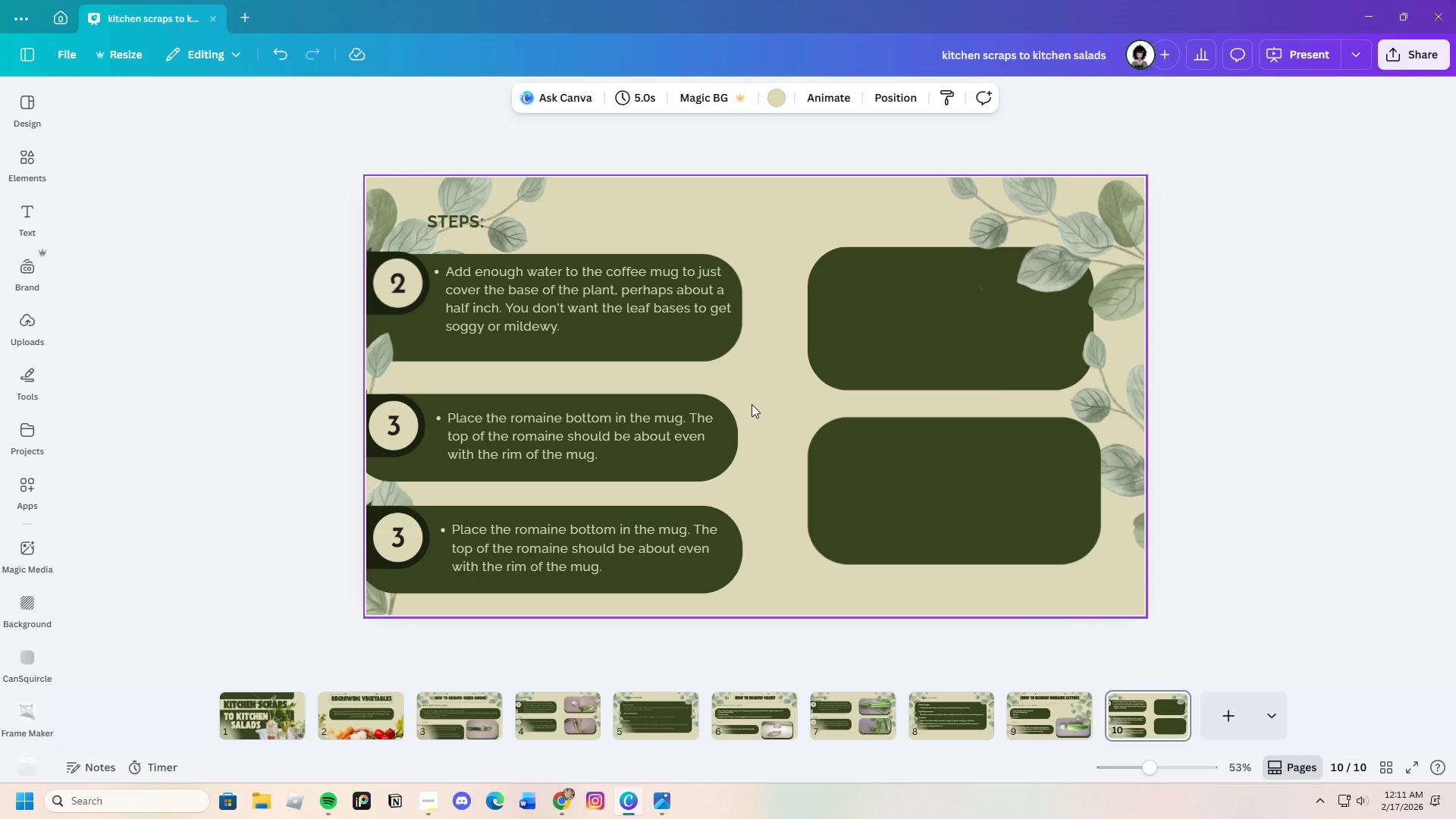 
left_click_drag(start_coordinate=[758, 418], to_coordinate=[325, 427])
 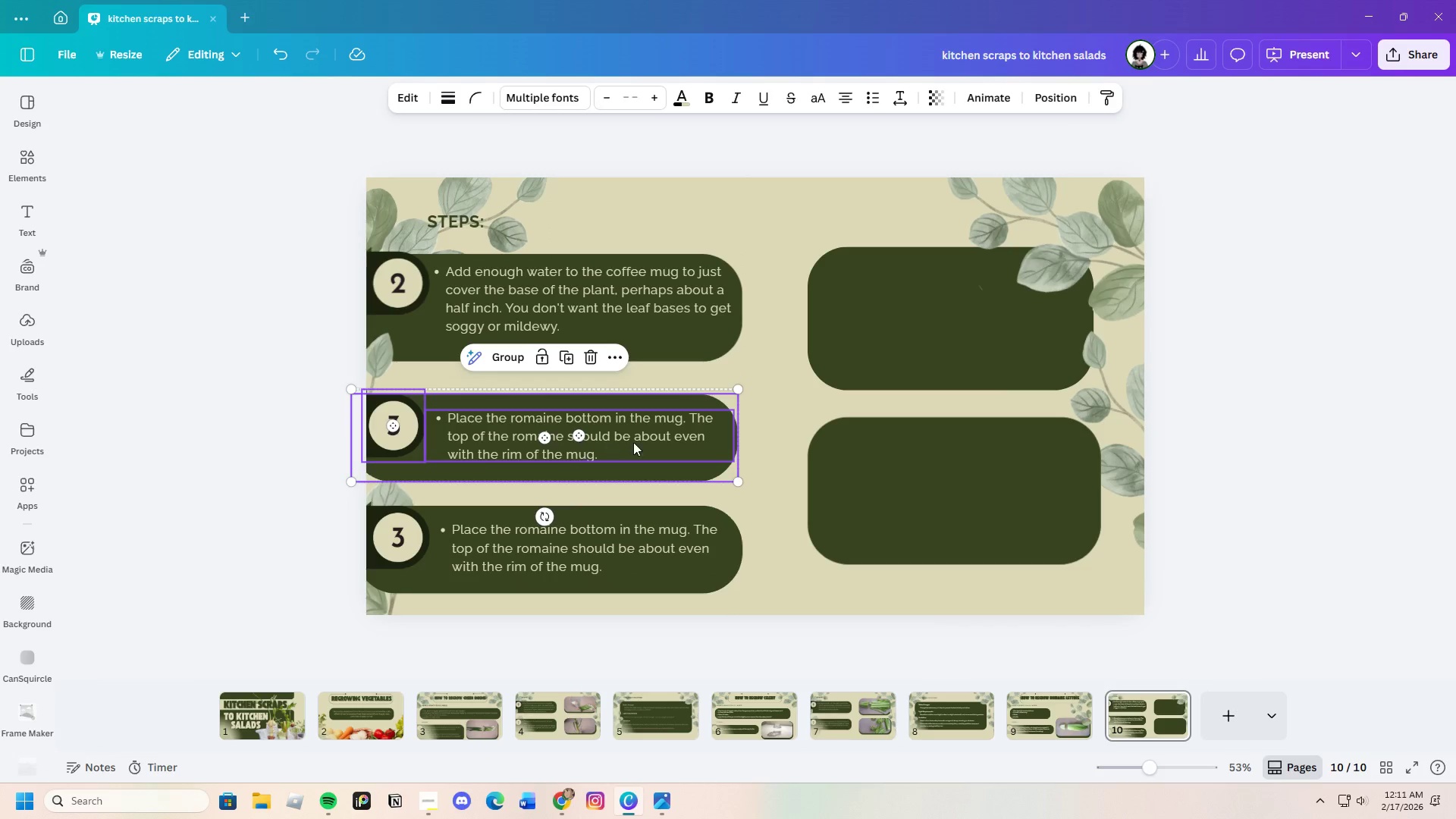 
left_click_drag(start_coordinate=[633, 442], to_coordinate=[633, 438])
 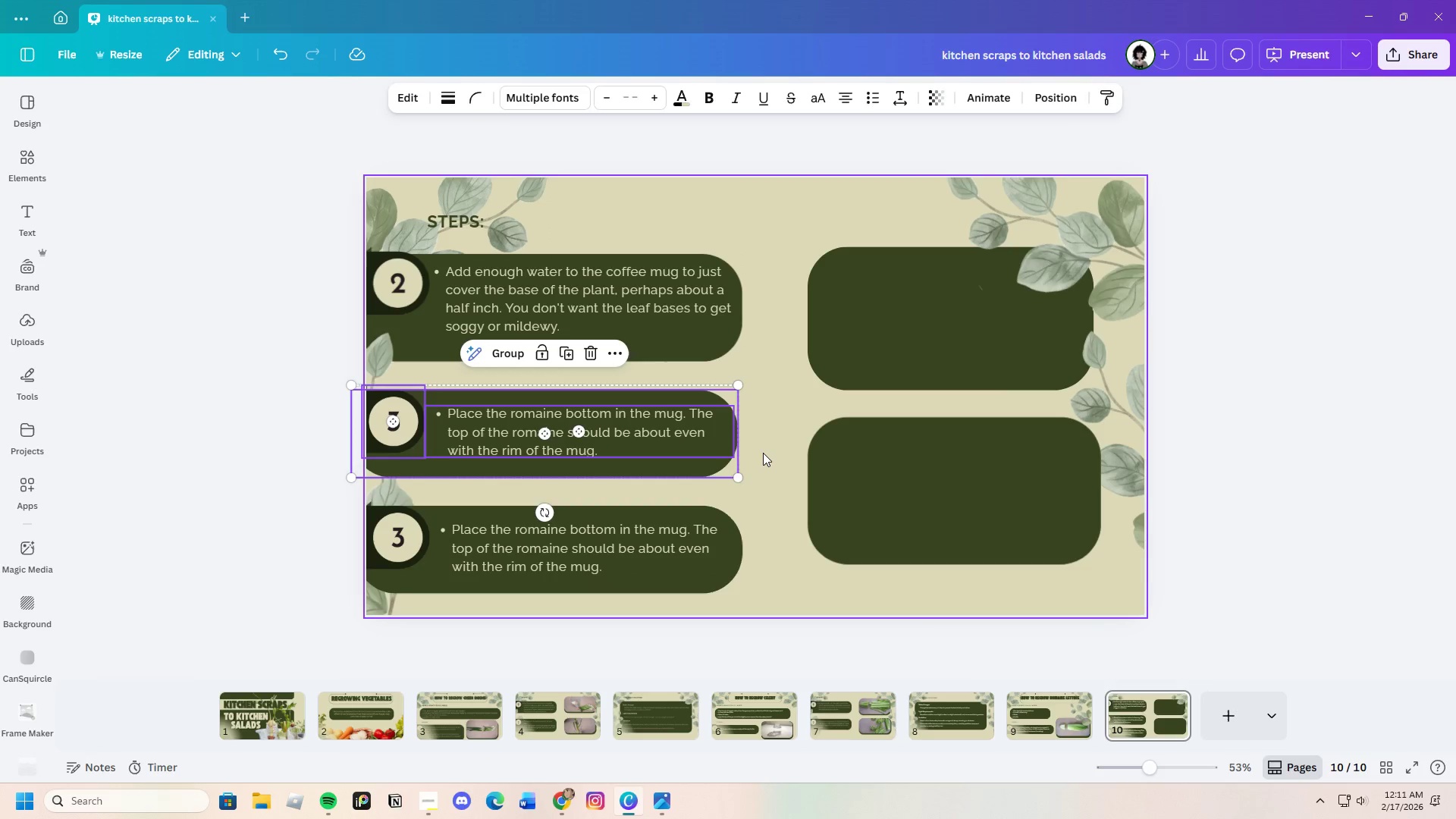 
left_click([764, 453])
 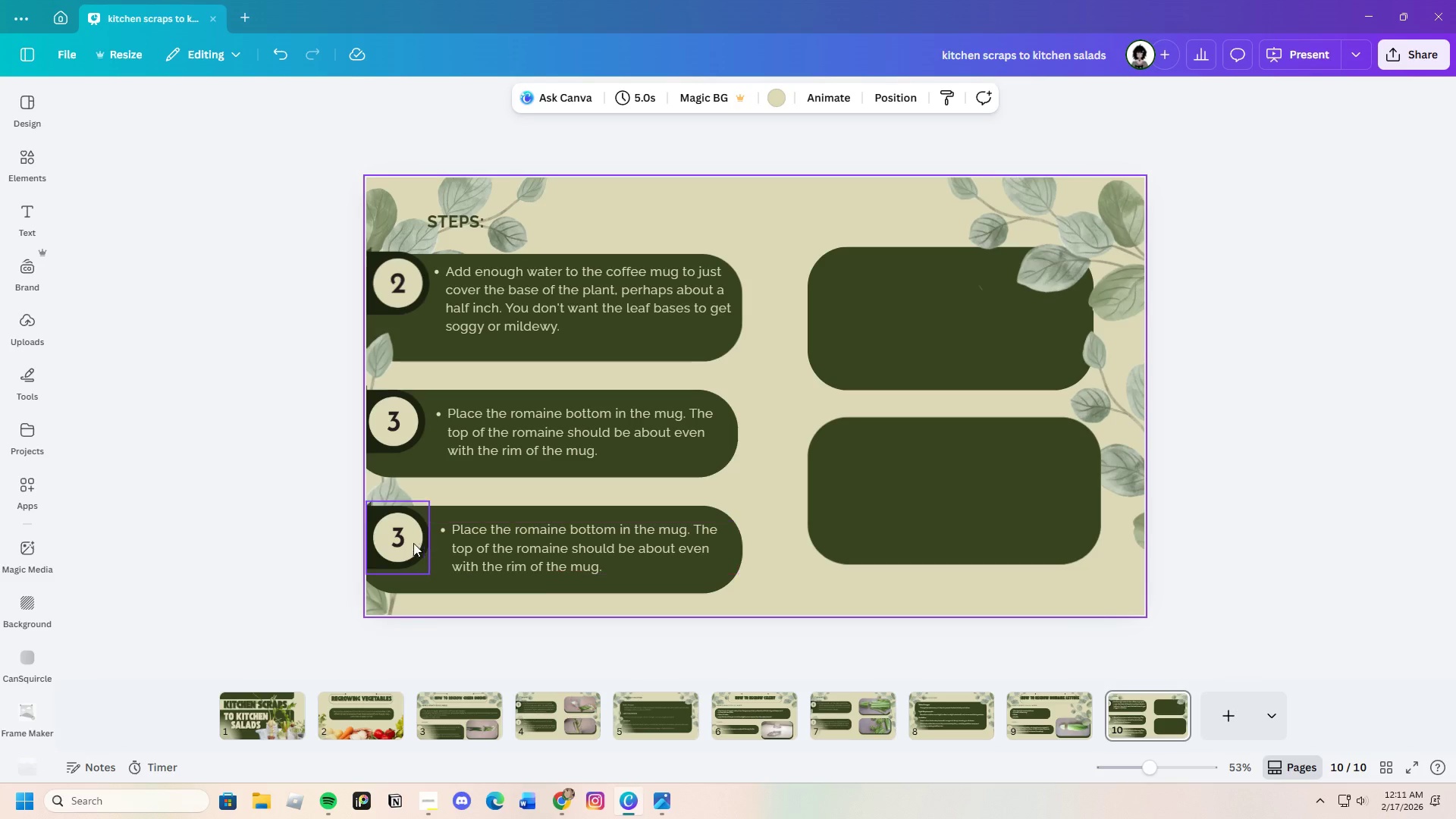 
left_click([408, 541])
 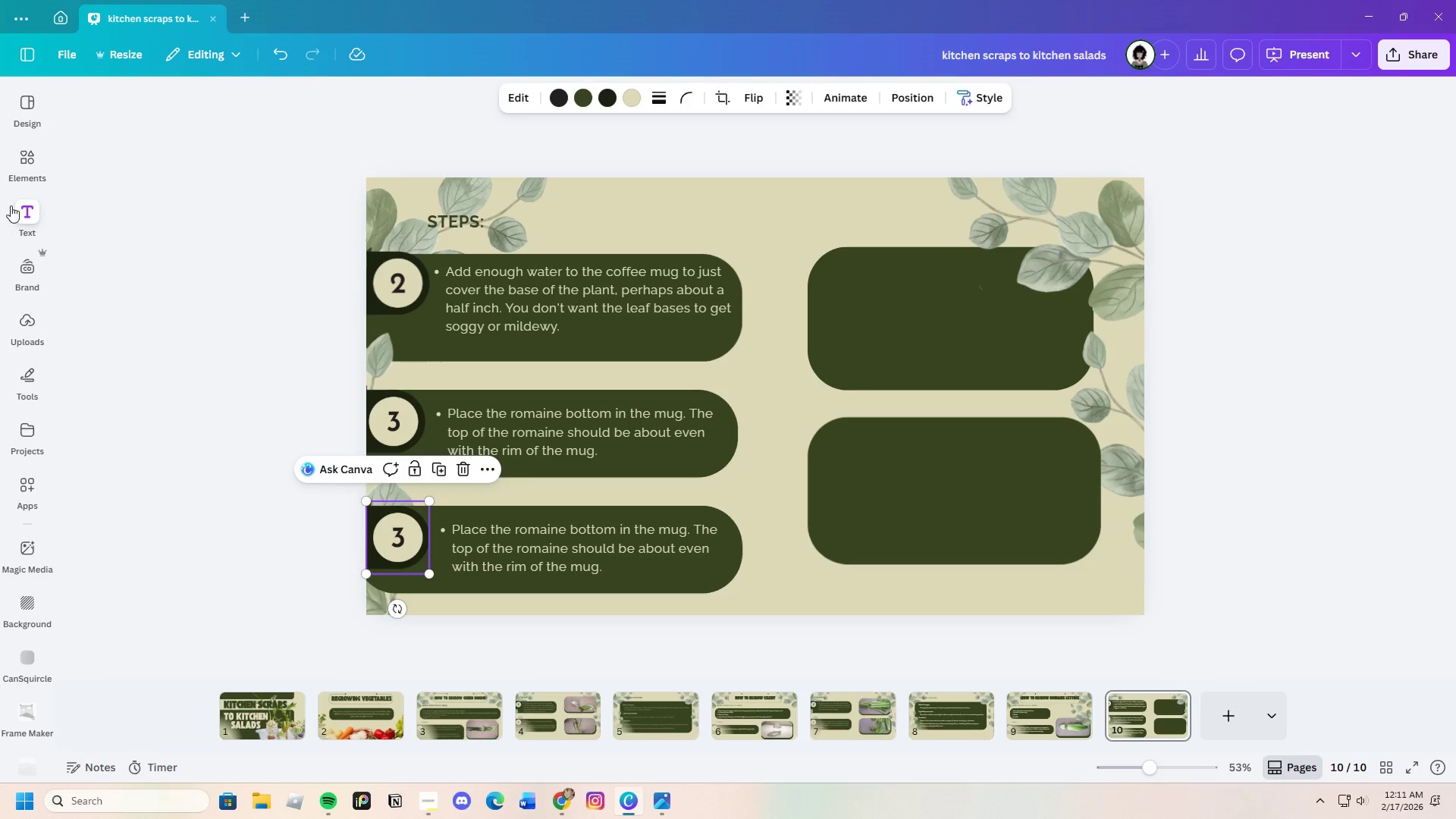 
left_click([27, 167])
 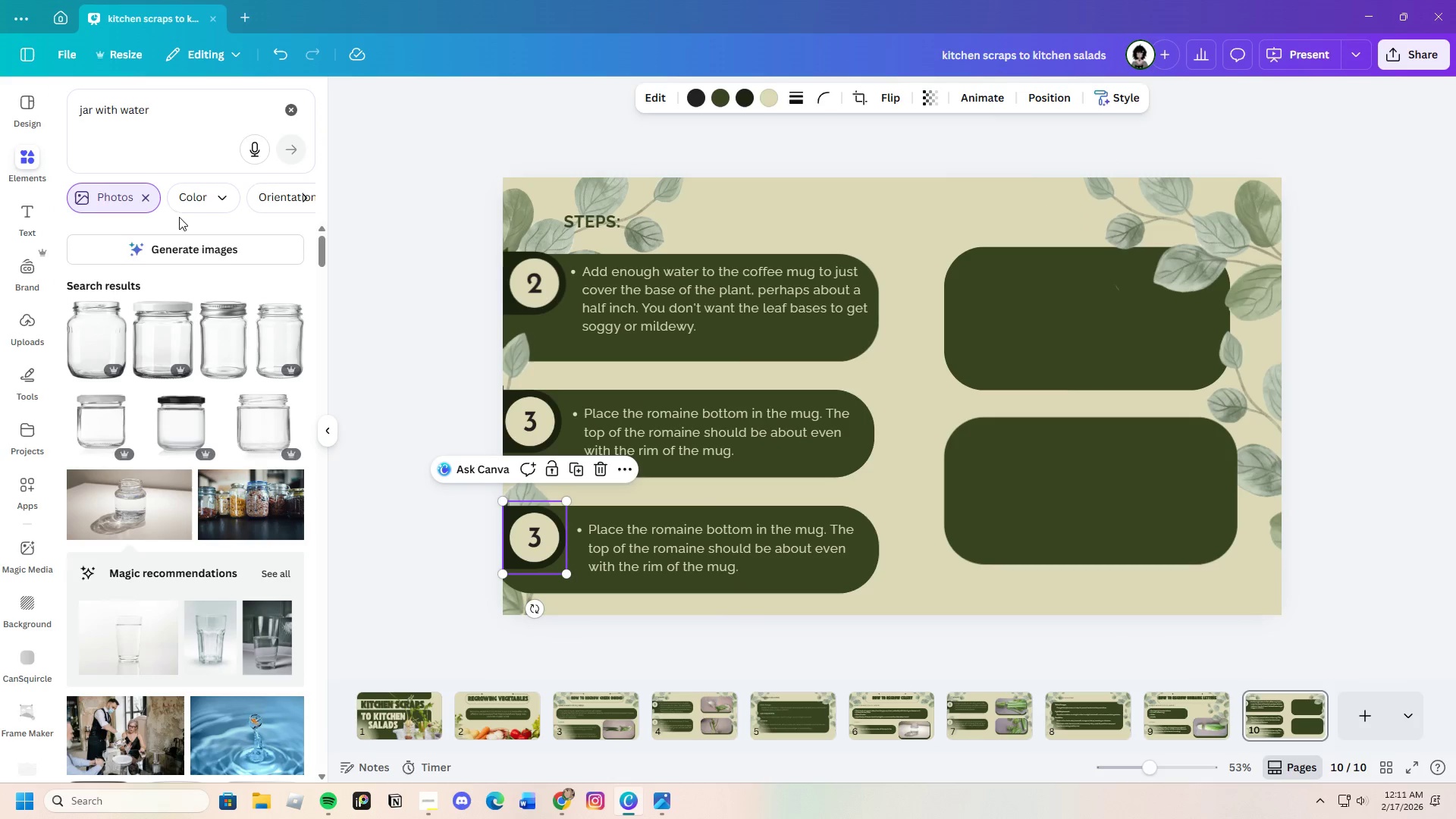 
left_click([149, 206])
 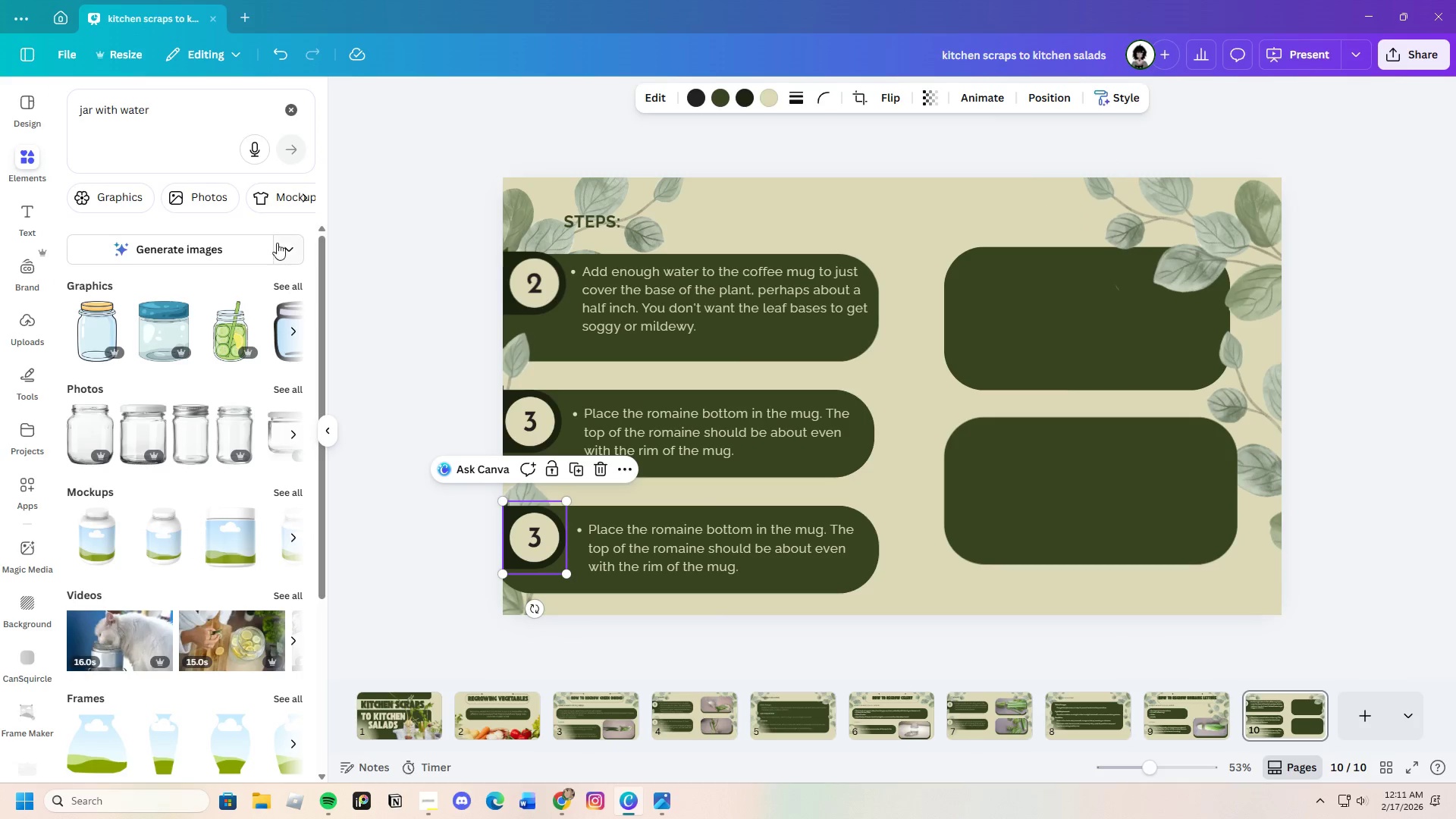 
scroll: coordinate [177, 372], scroll_direction: up, amount: 2.0
 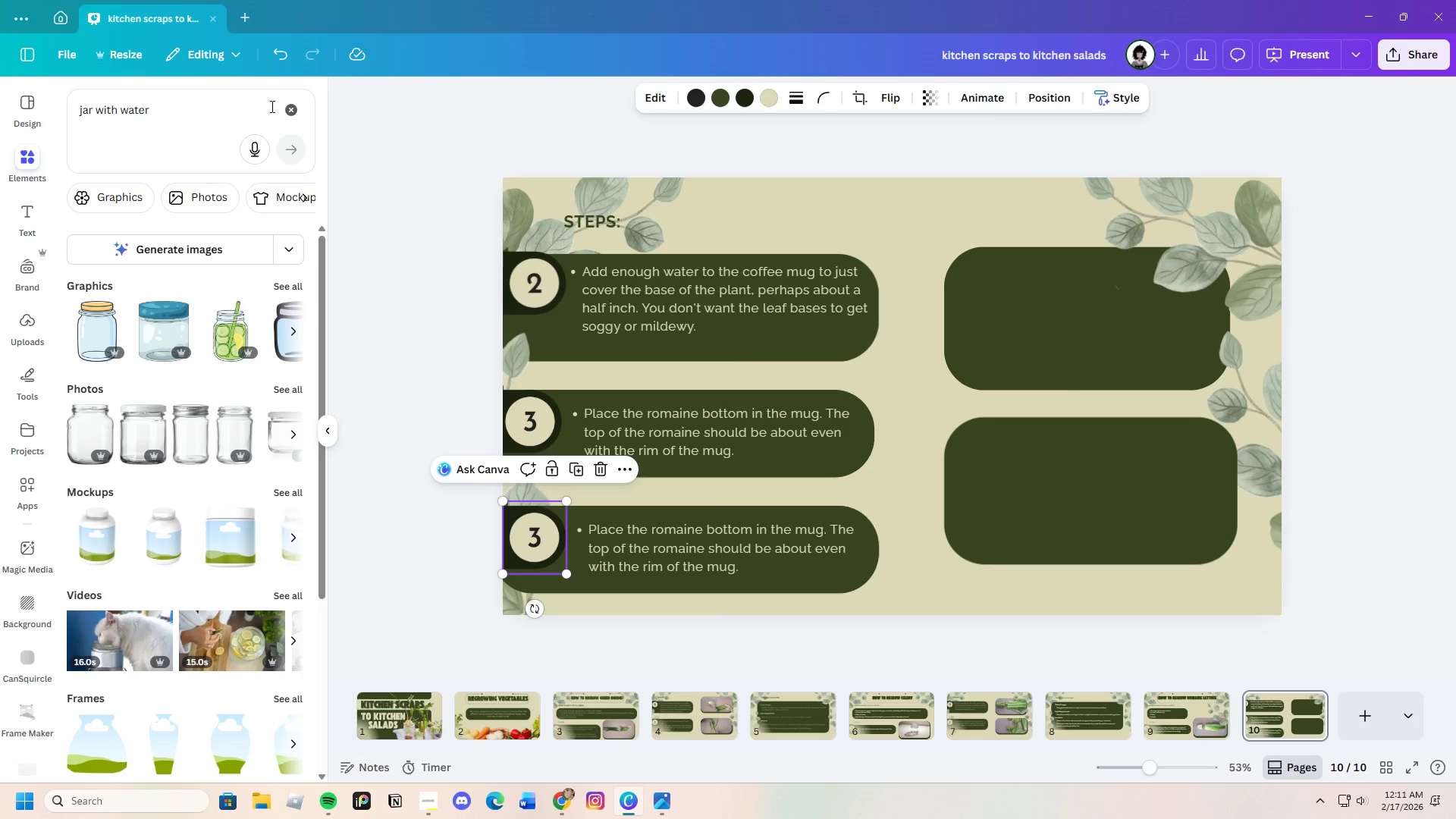 
left_click([297, 108])
 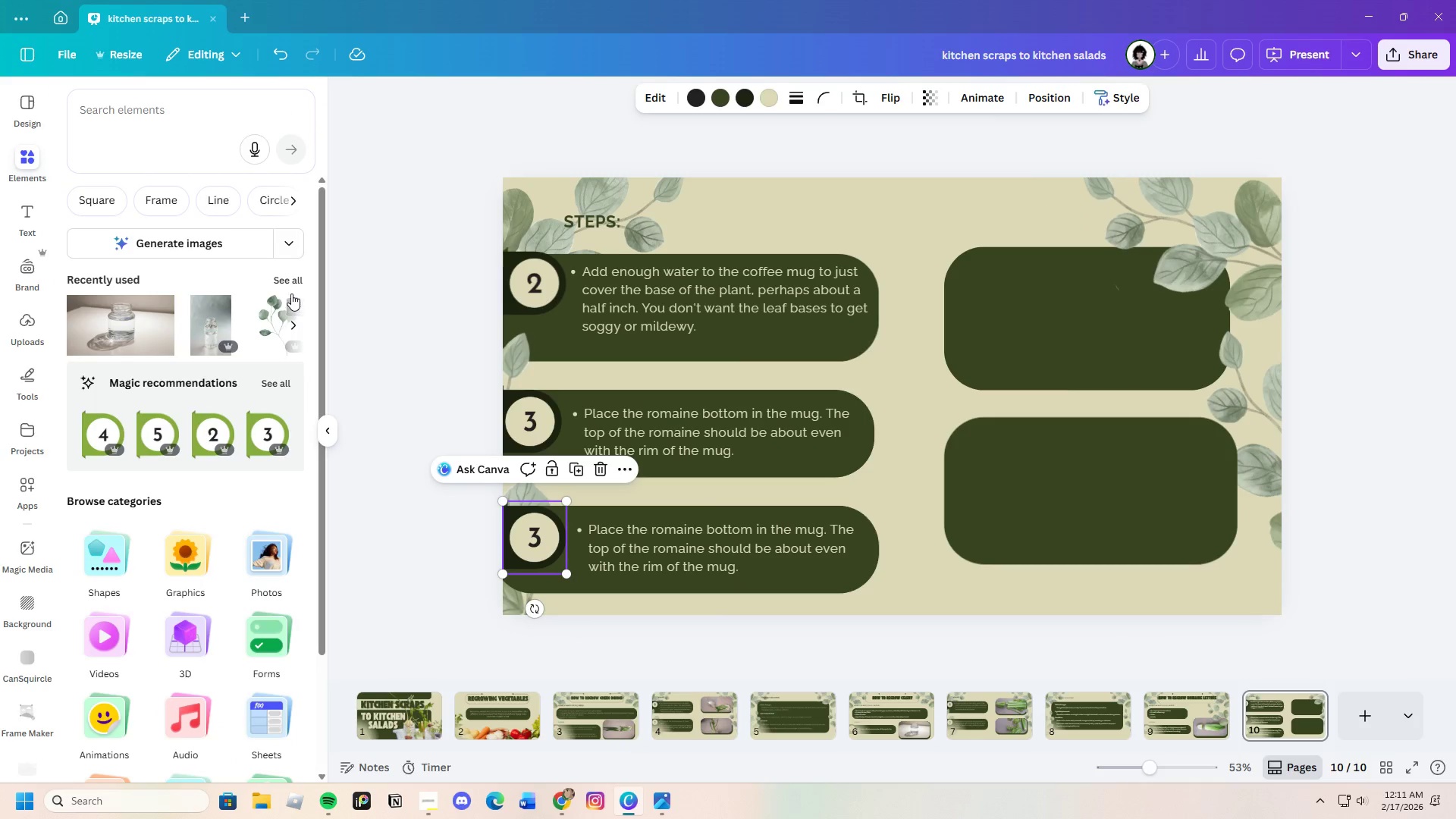 
left_click([290, 282])
 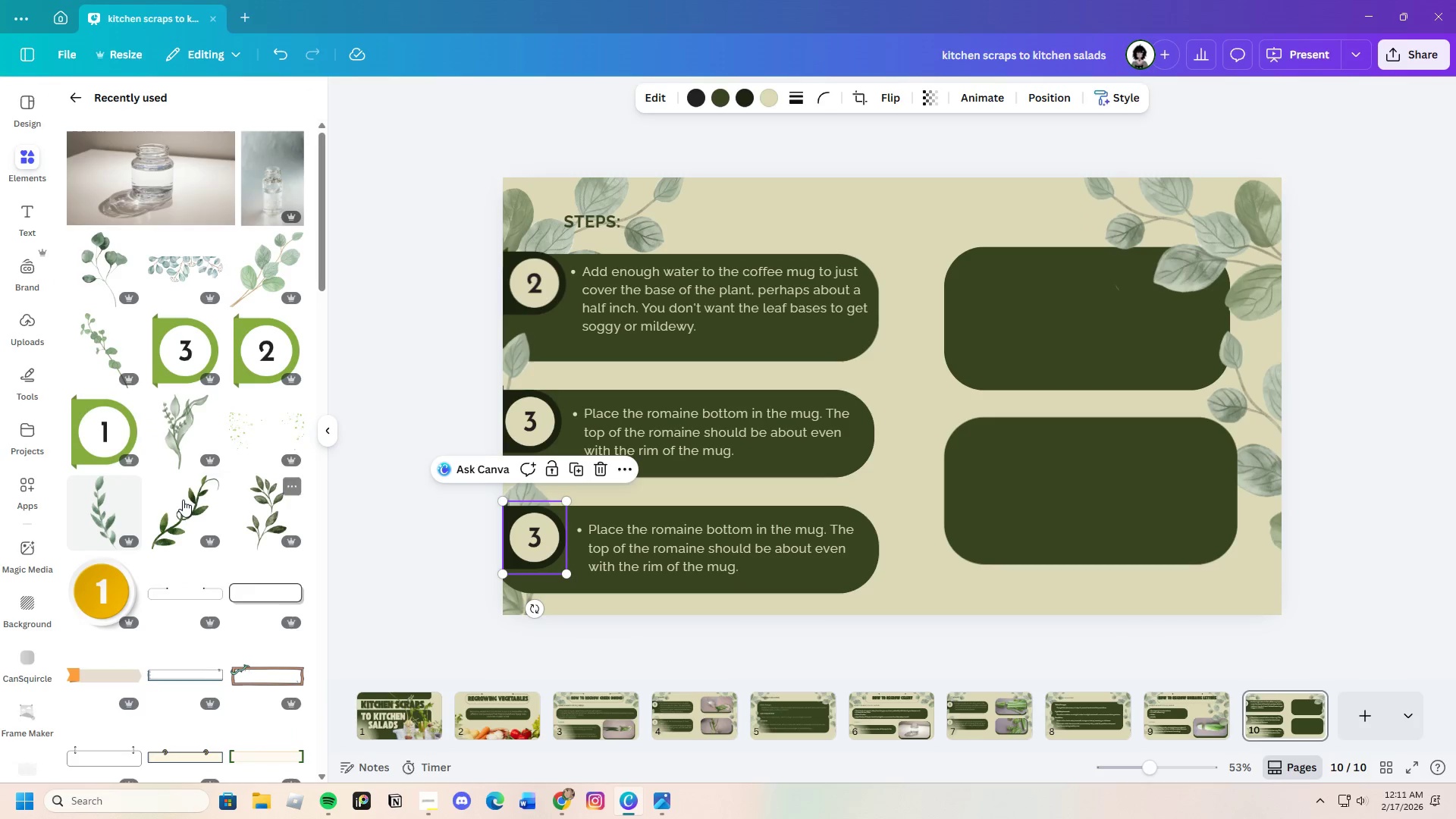 
left_click([169, 347])
 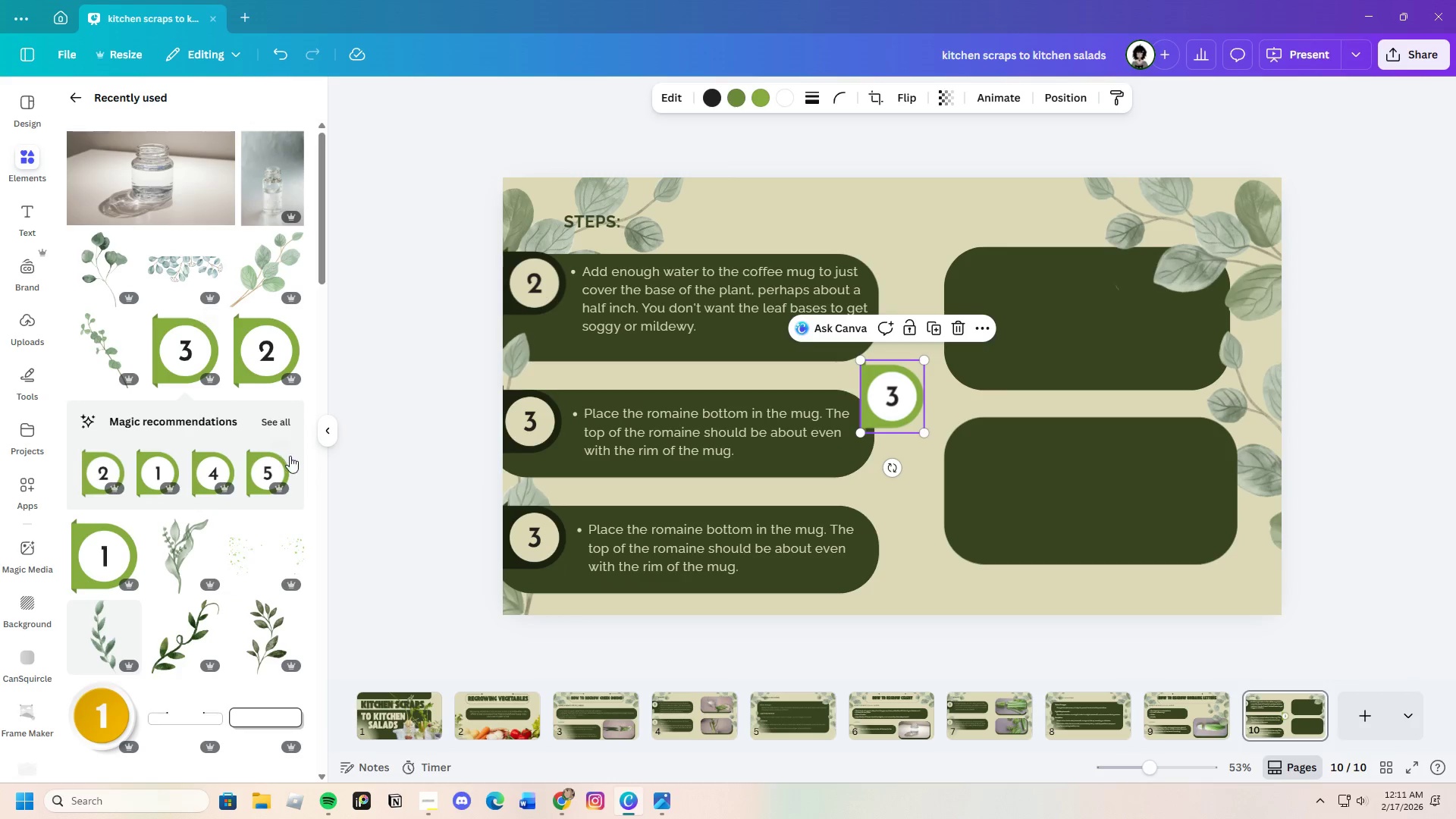 
left_click([283, 421])
 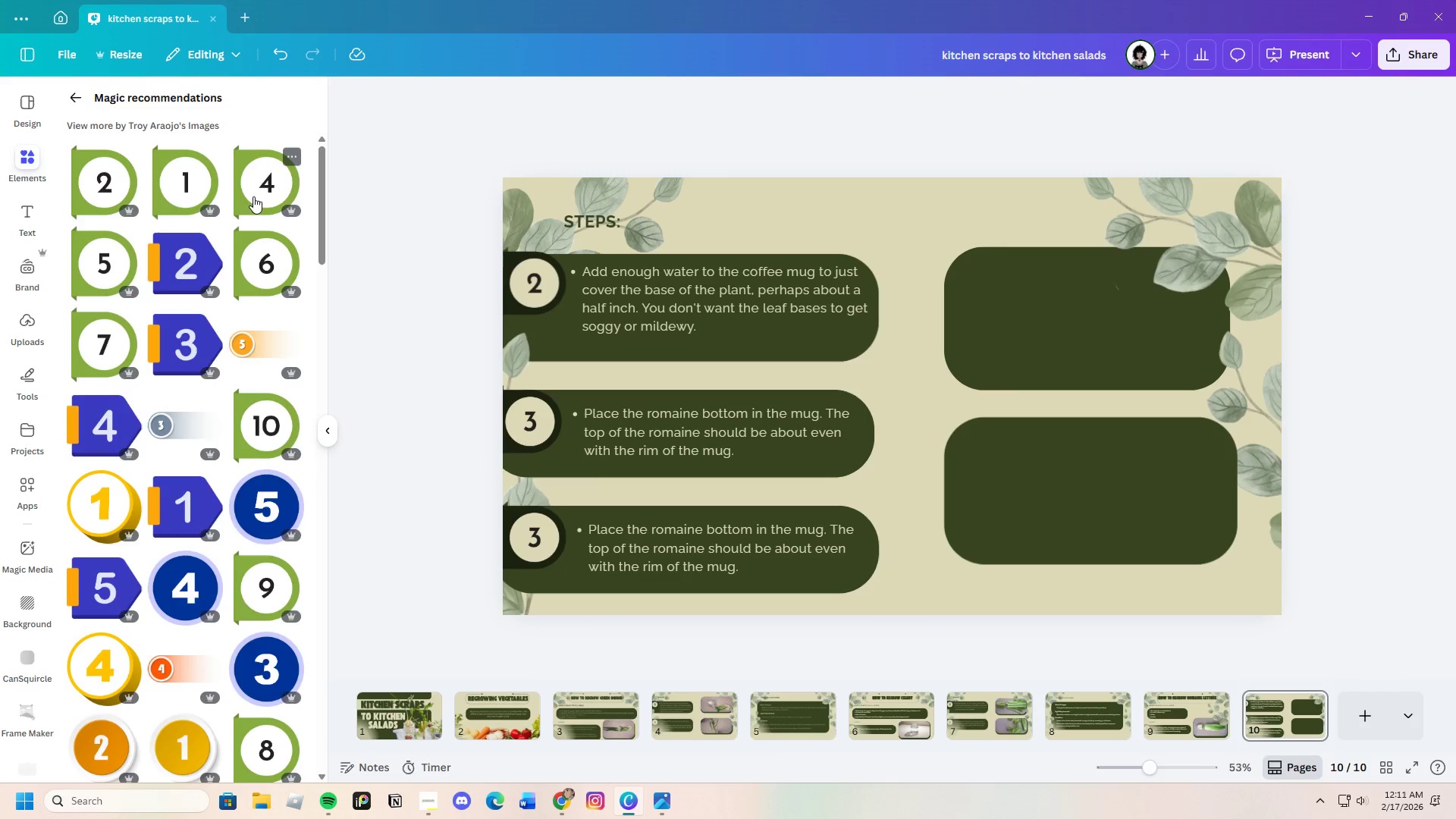 
left_click([328, 425])
 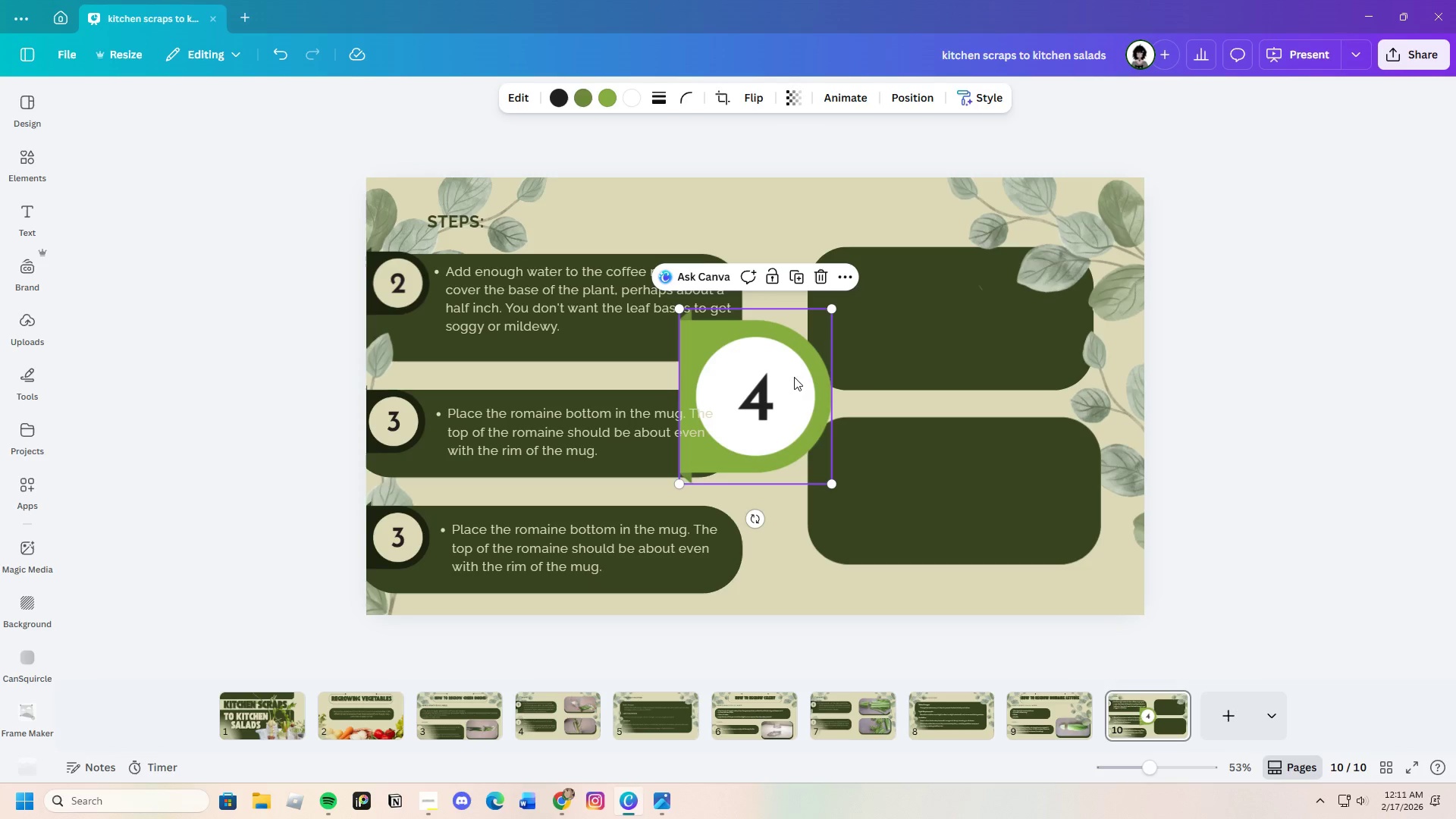 
left_click_drag(start_coordinate=[783, 355], to_coordinate=[799, 423])
 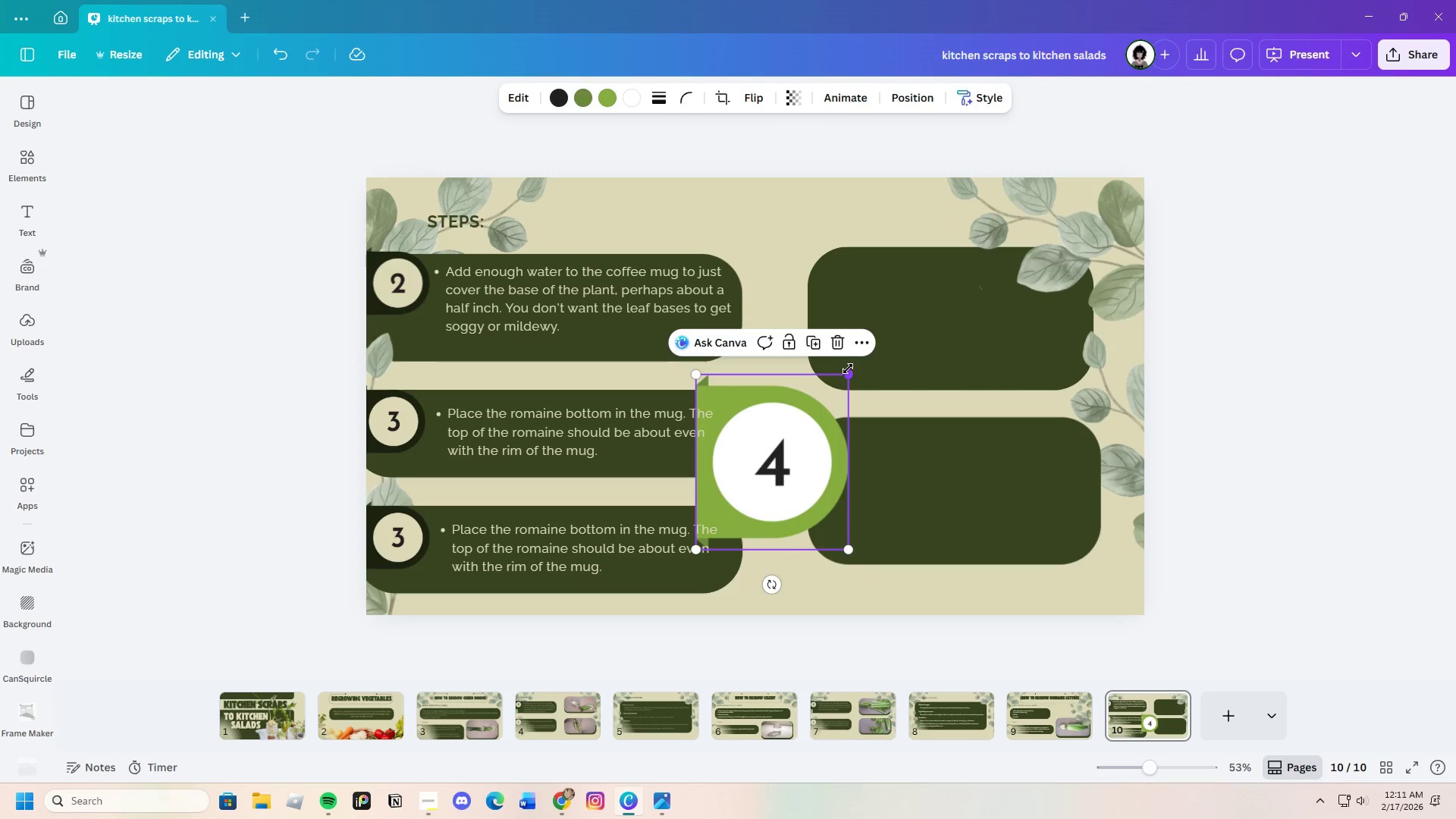 
left_click_drag(start_coordinate=[848, 369], to_coordinate=[841, 397])
 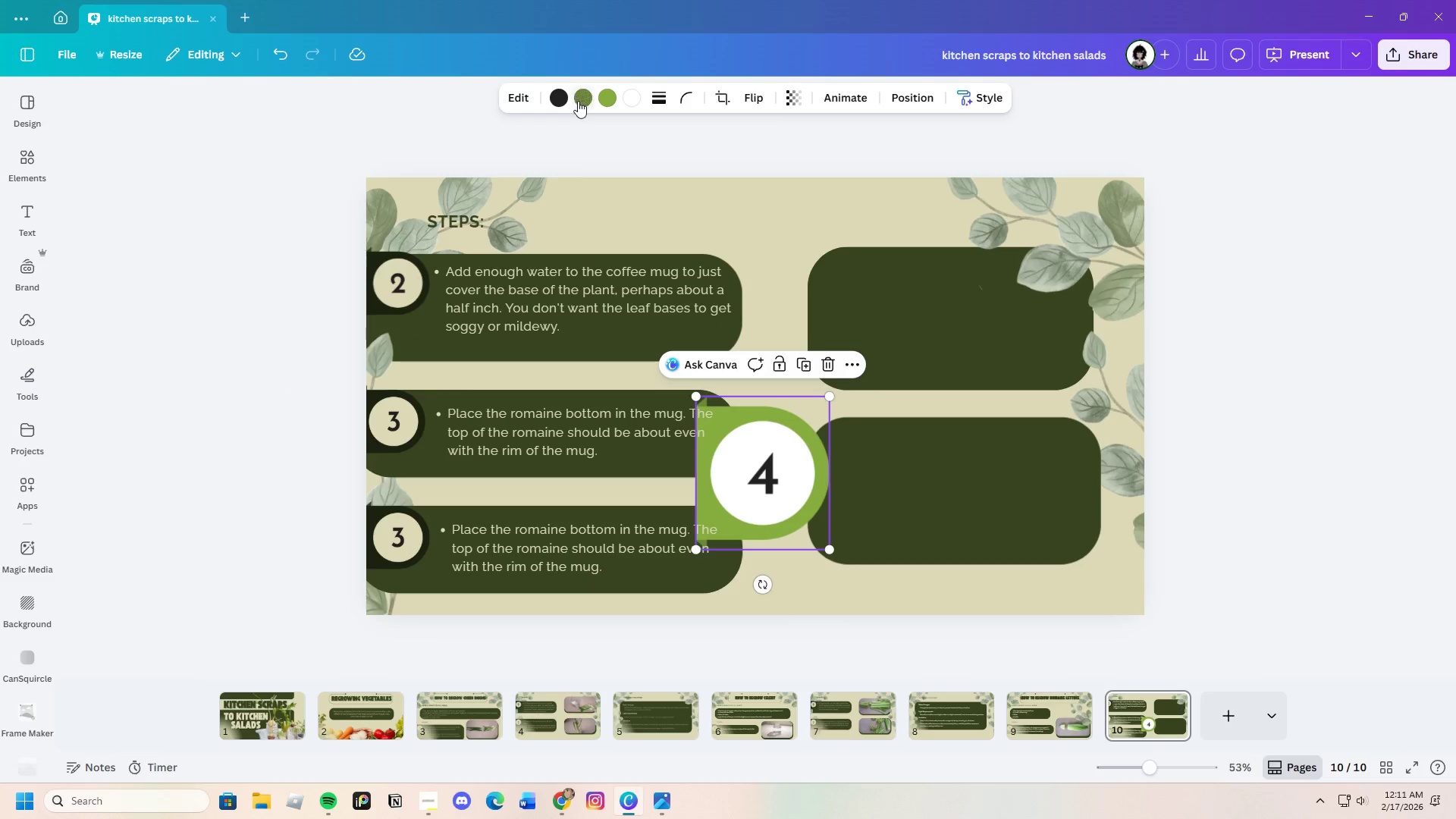 
left_click([579, 96])
 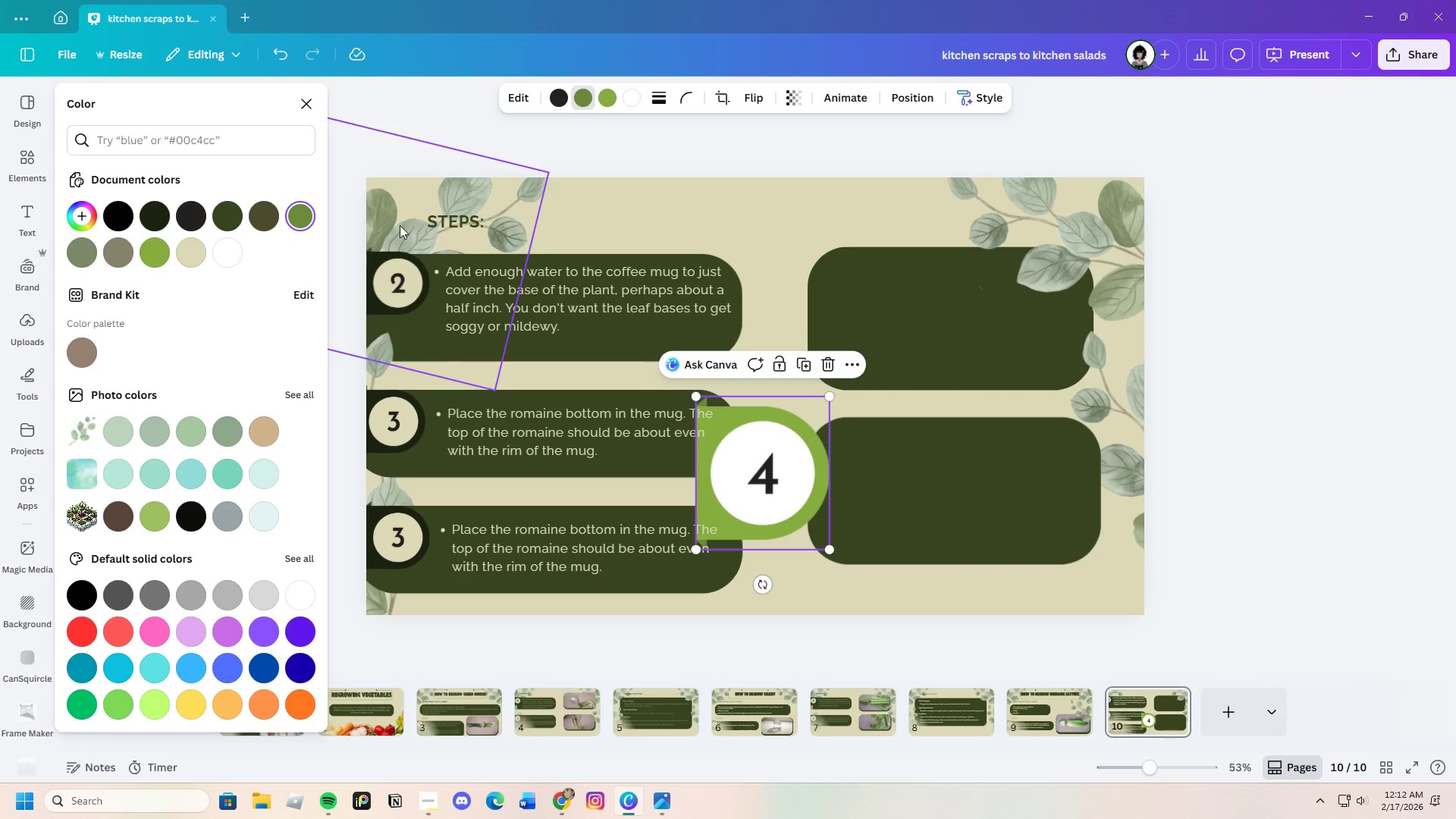 
left_click([230, 220])
 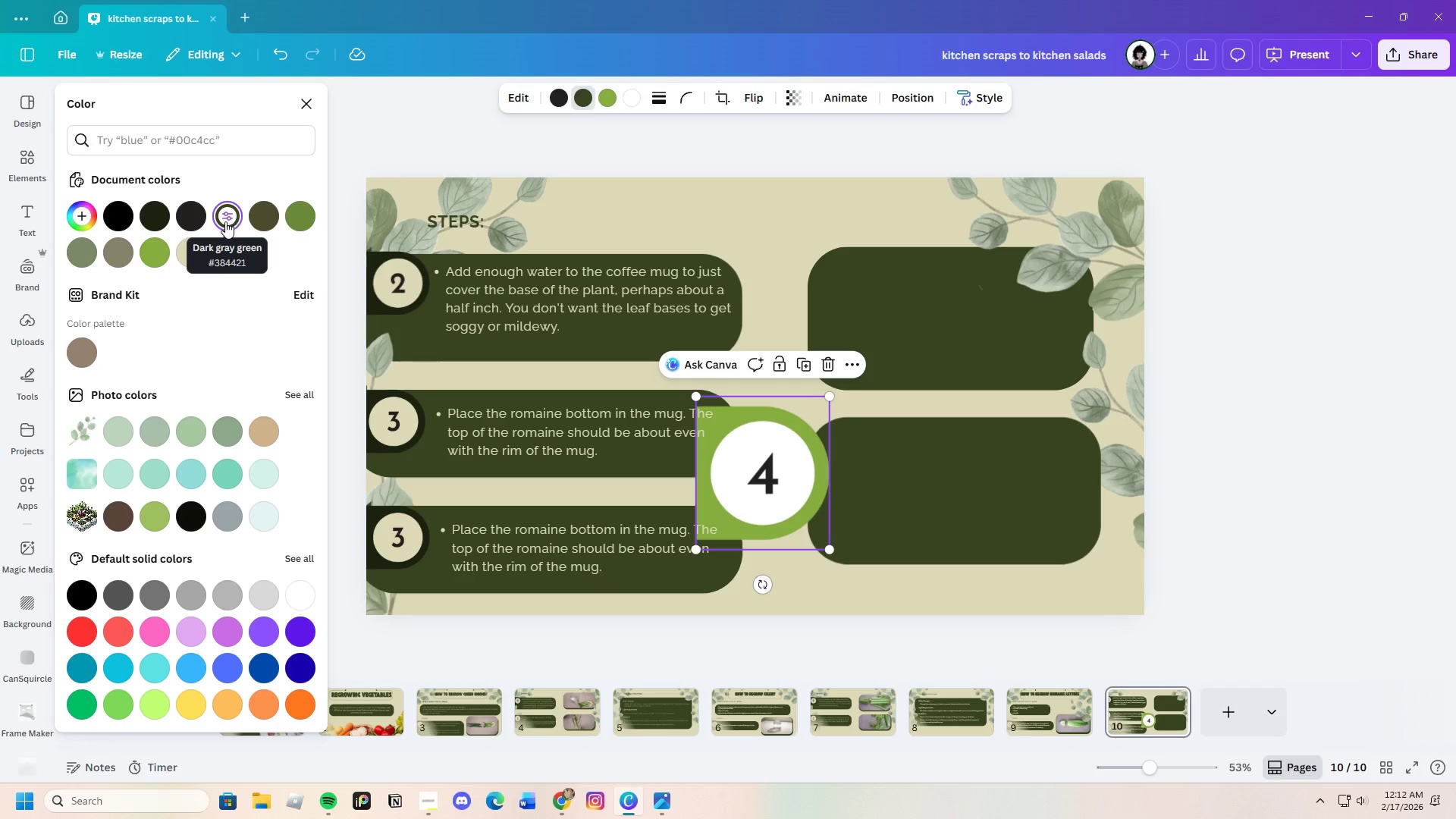 
left_click([196, 218])
 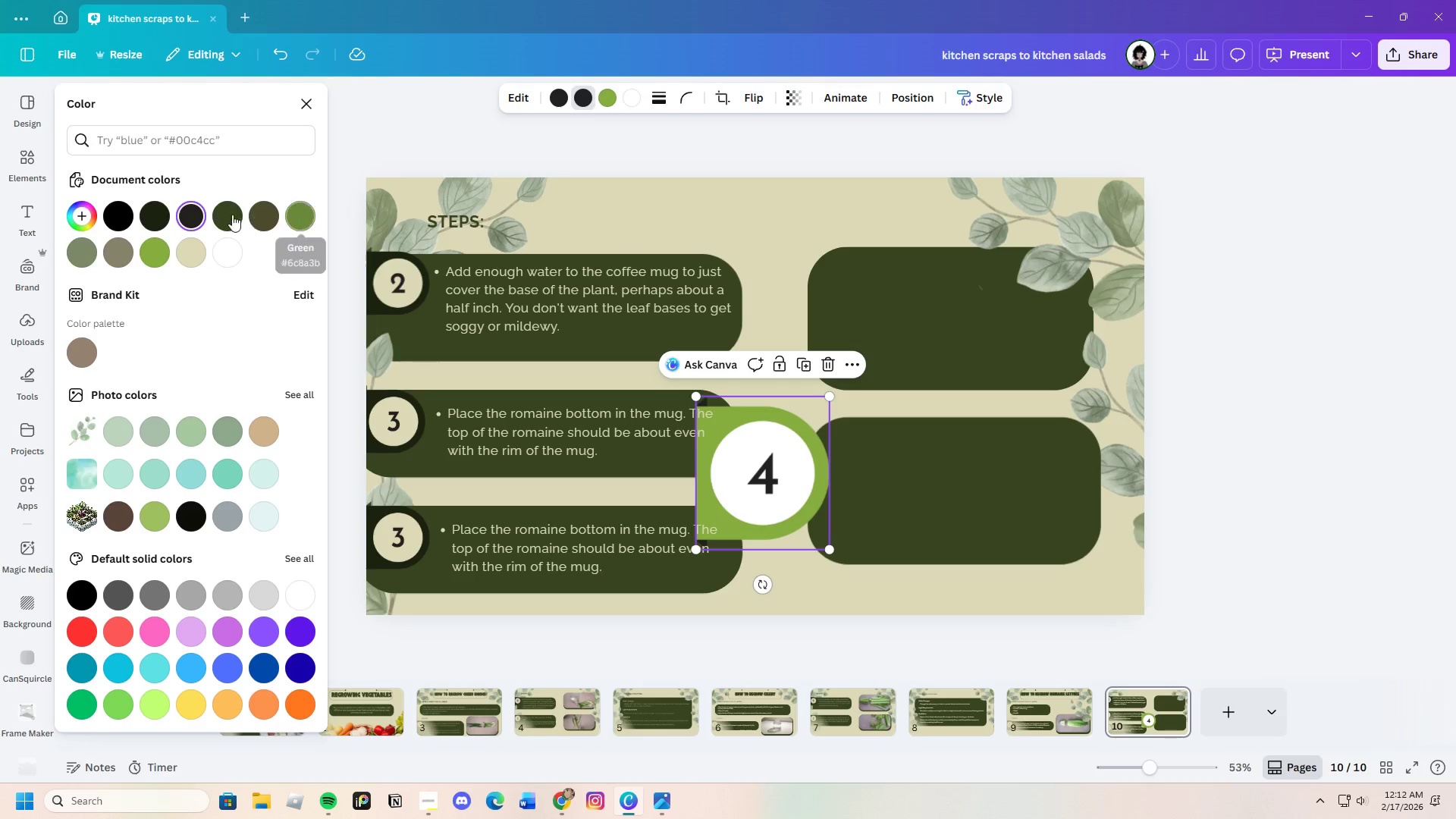 
left_click([228, 215])
 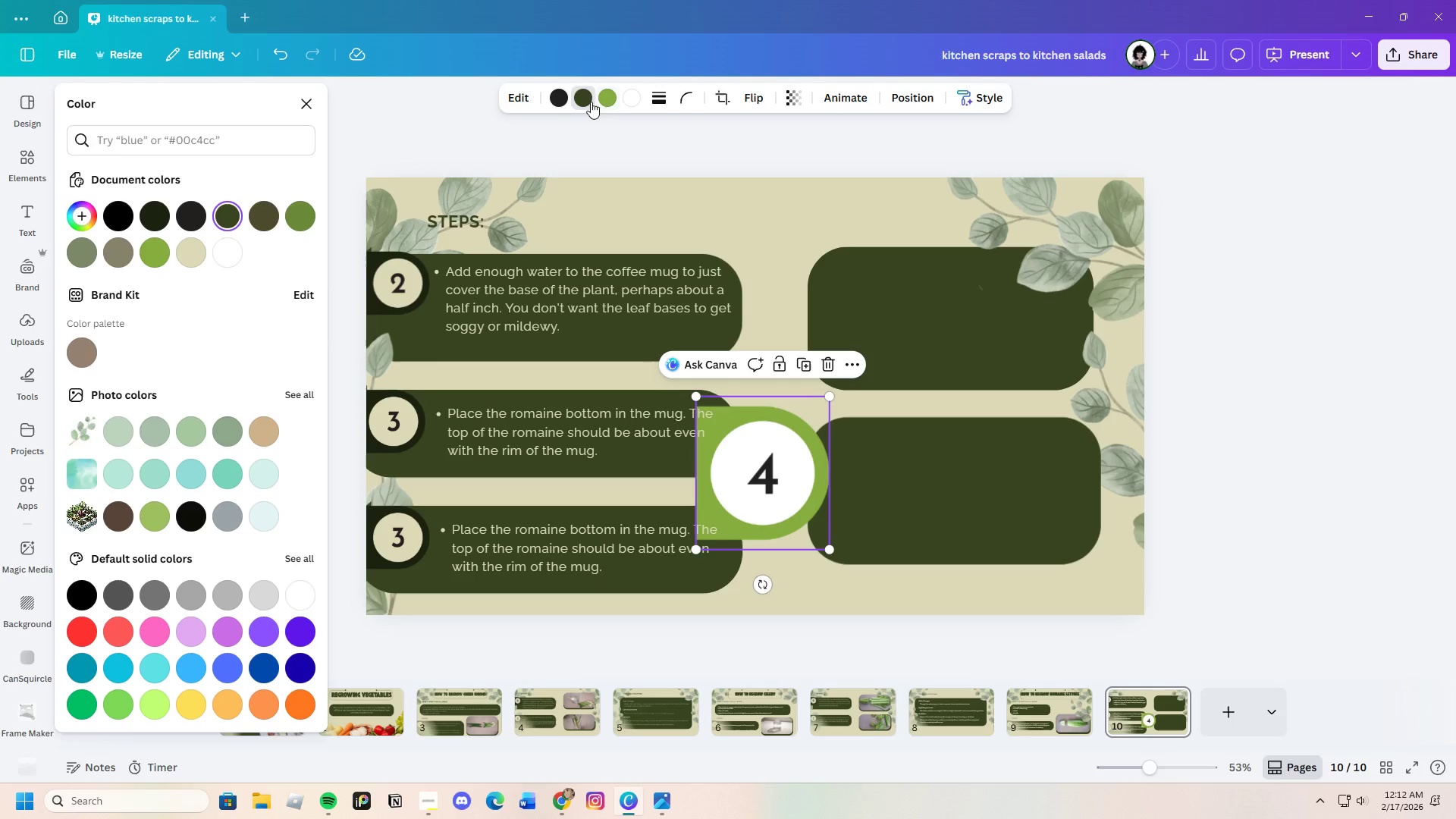 
left_click([560, 96])
 